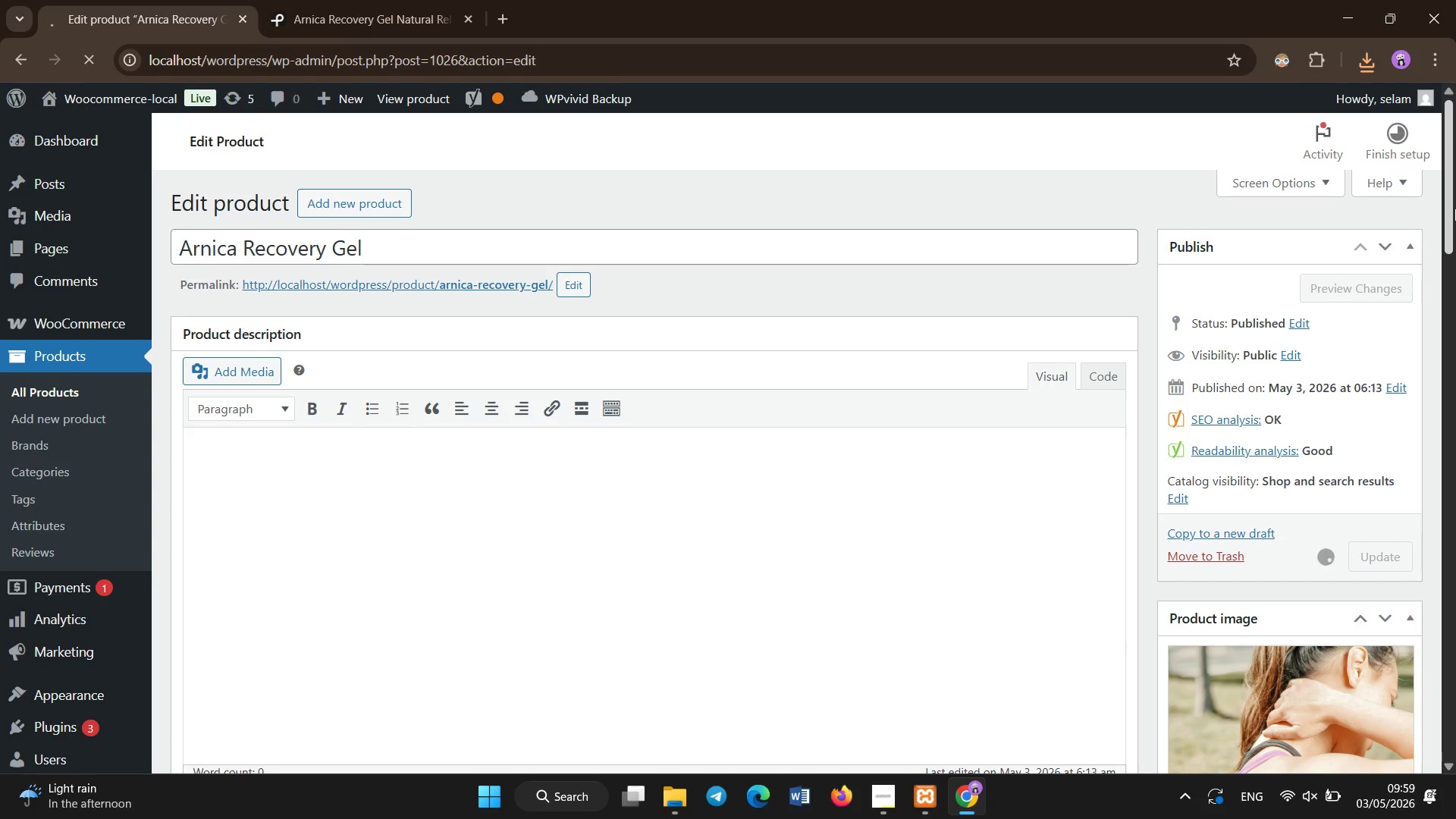 
left_click_drag(start_coordinate=[82, 396], to_coordinate=[78, 394])
 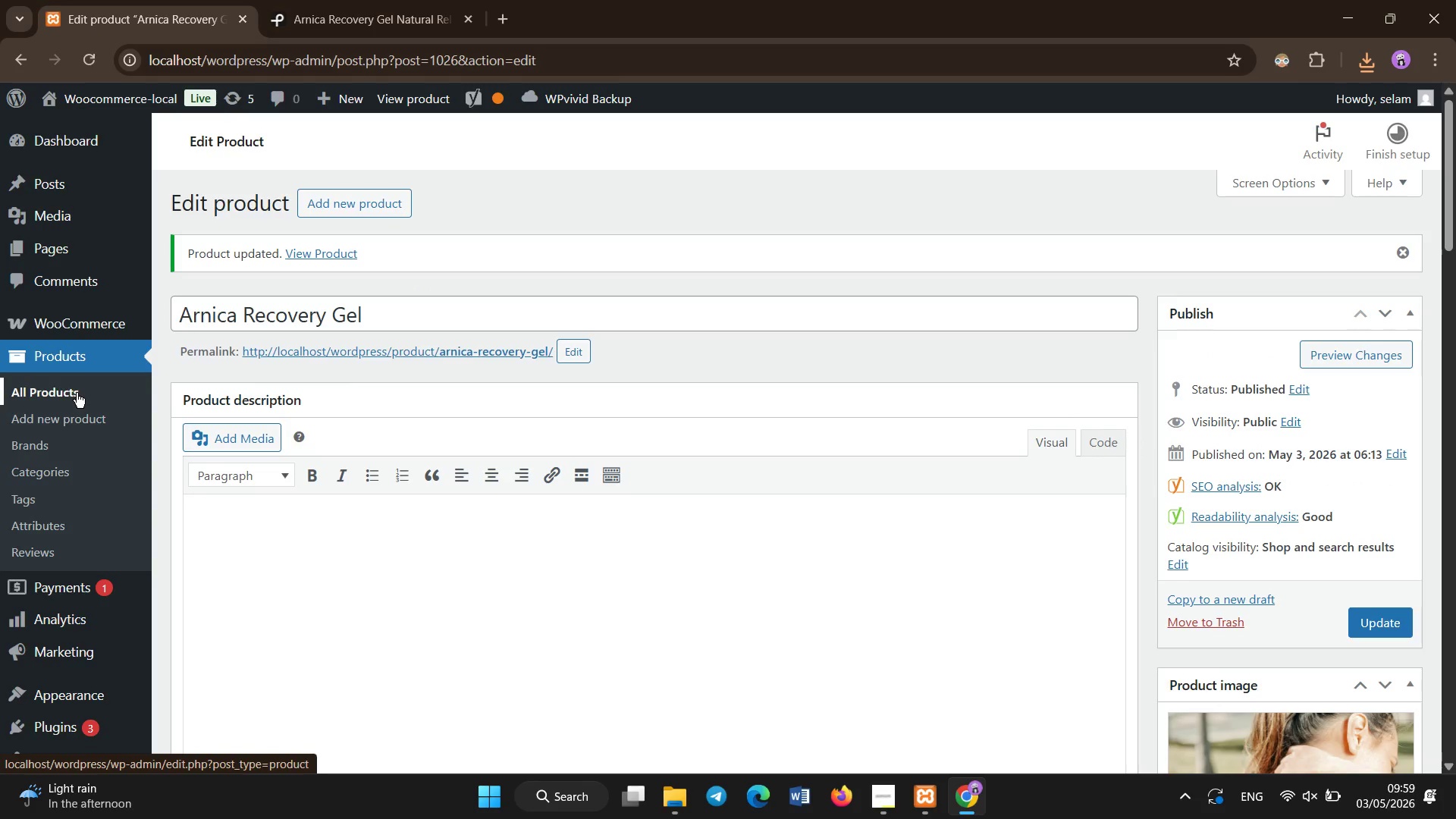 
wait(6.53)
 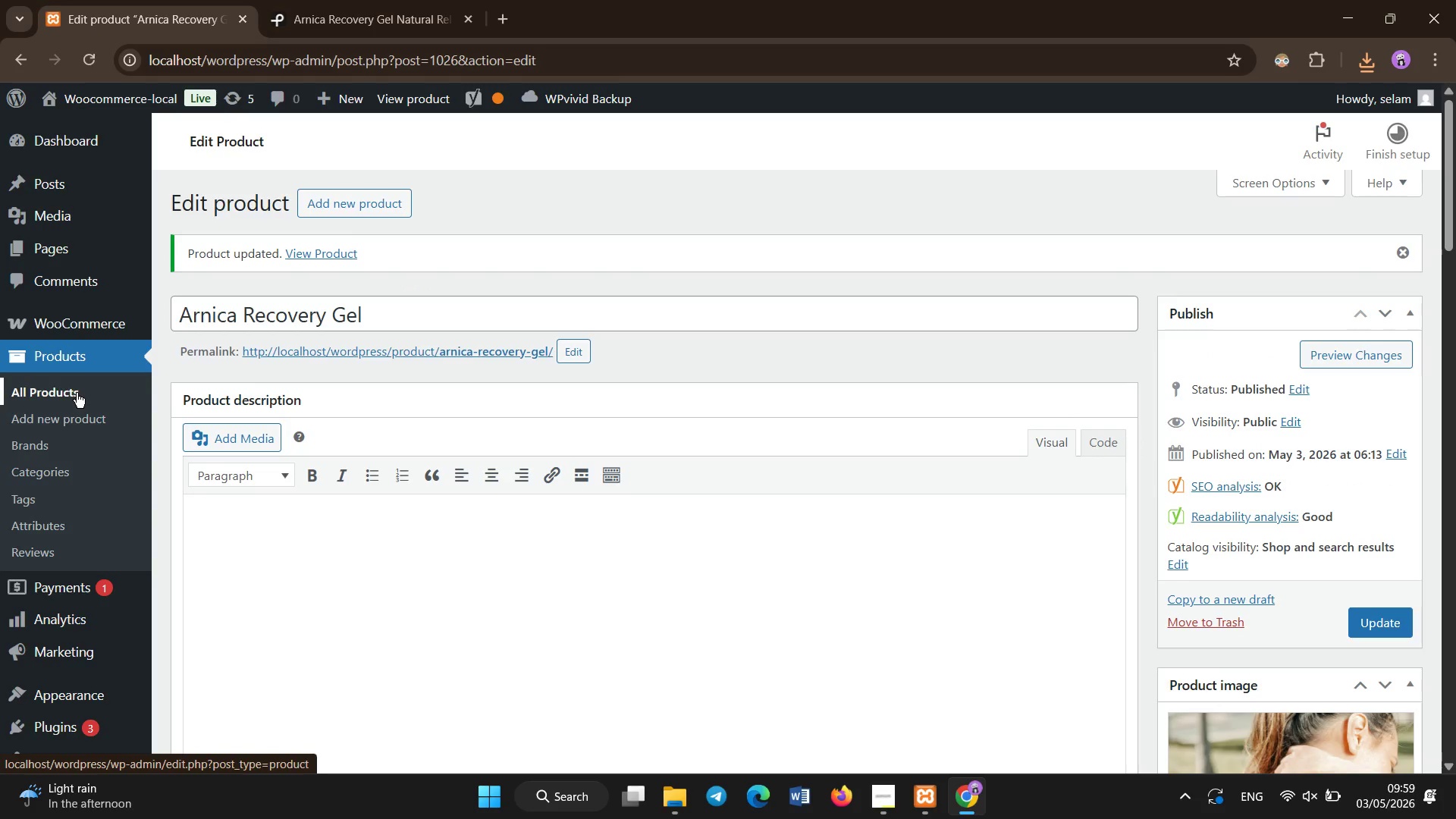 
left_click([28, 393])
 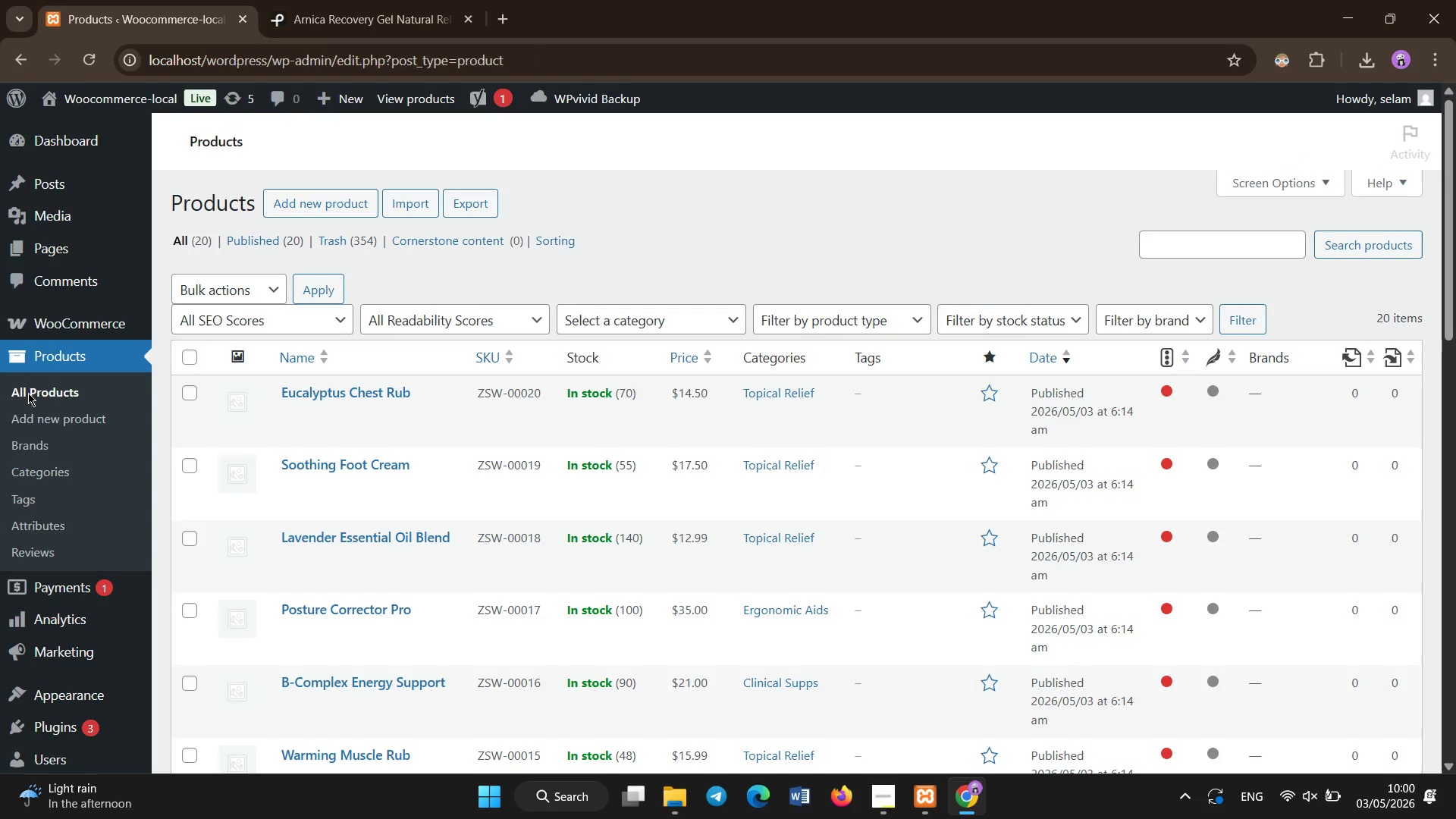 
scroll: coordinate [55, 391], scroll_direction: down, amount: 20.0
 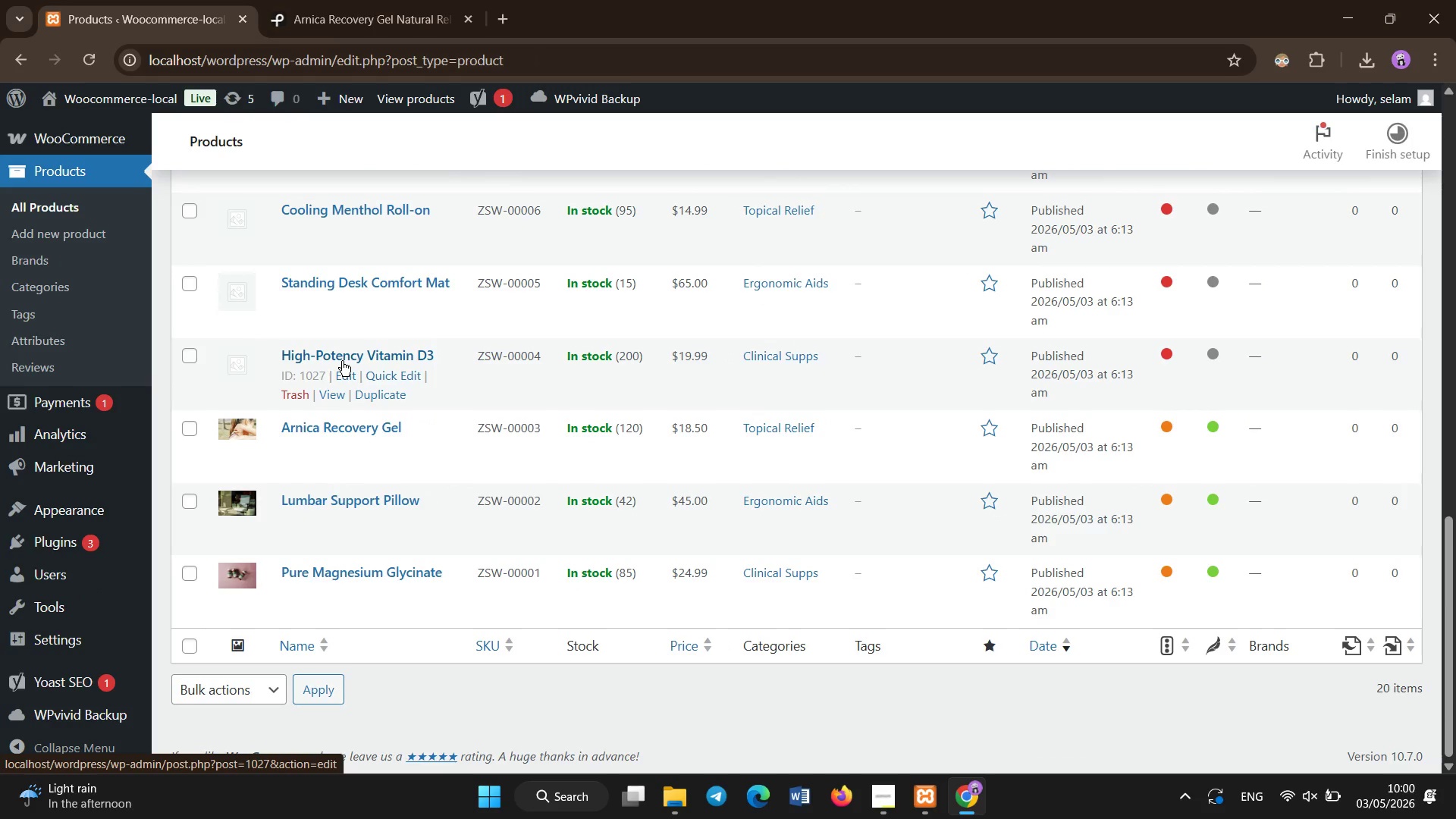 
left_click([334, 356])
 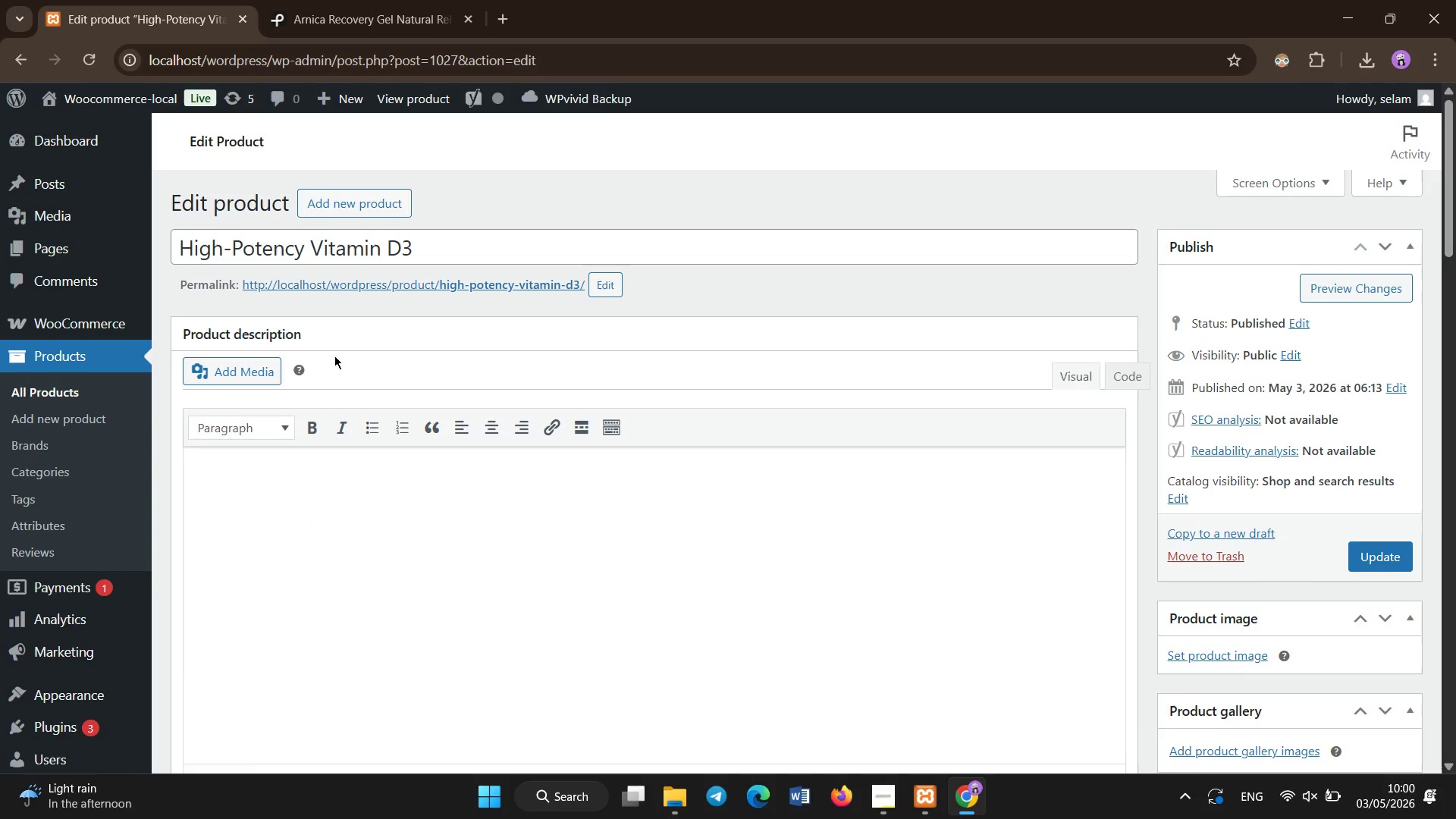 
wait(6.69)
 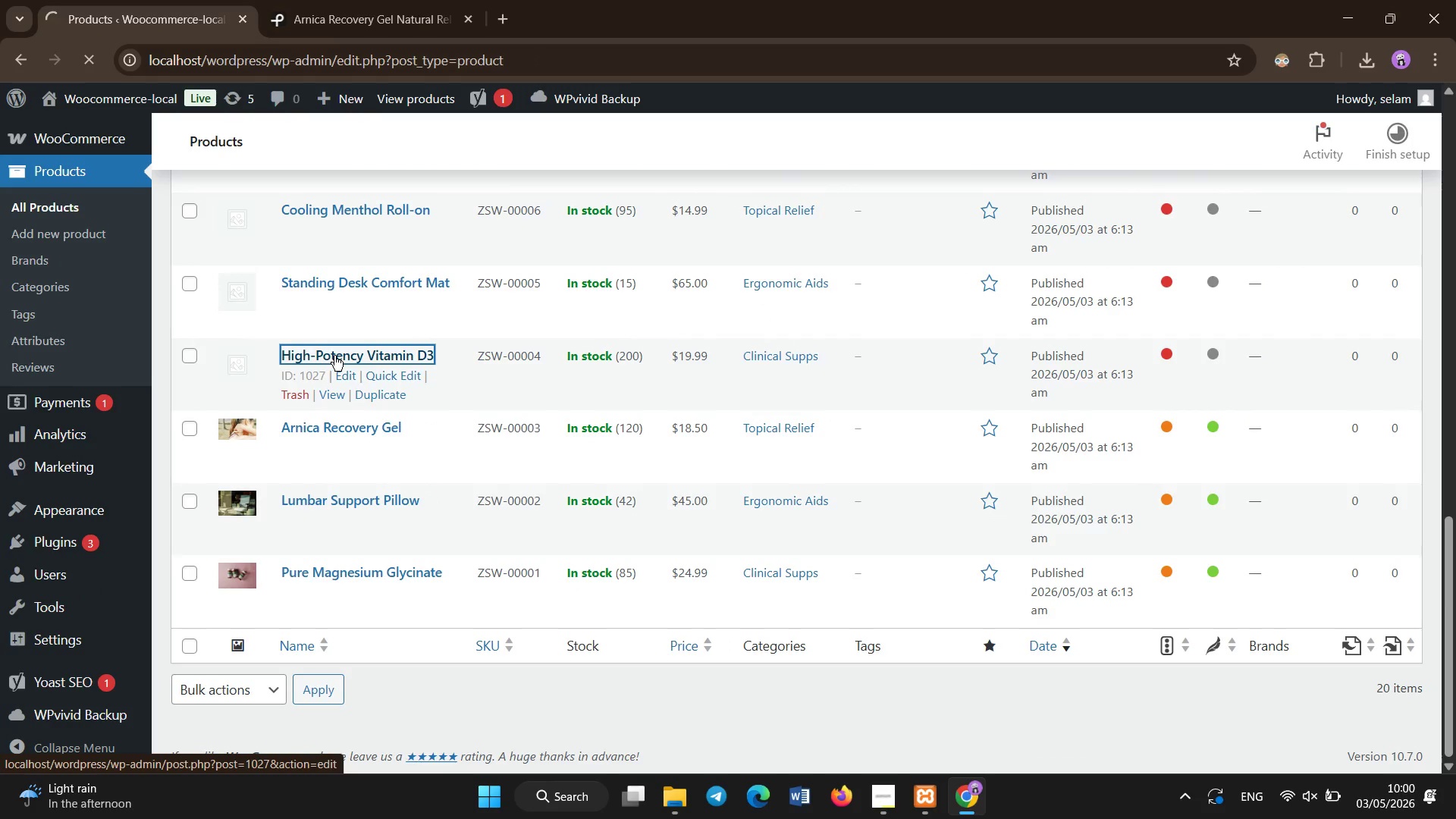 
scroll: coordinate [334, 356], scroll_direction: down, amount: 10.0
 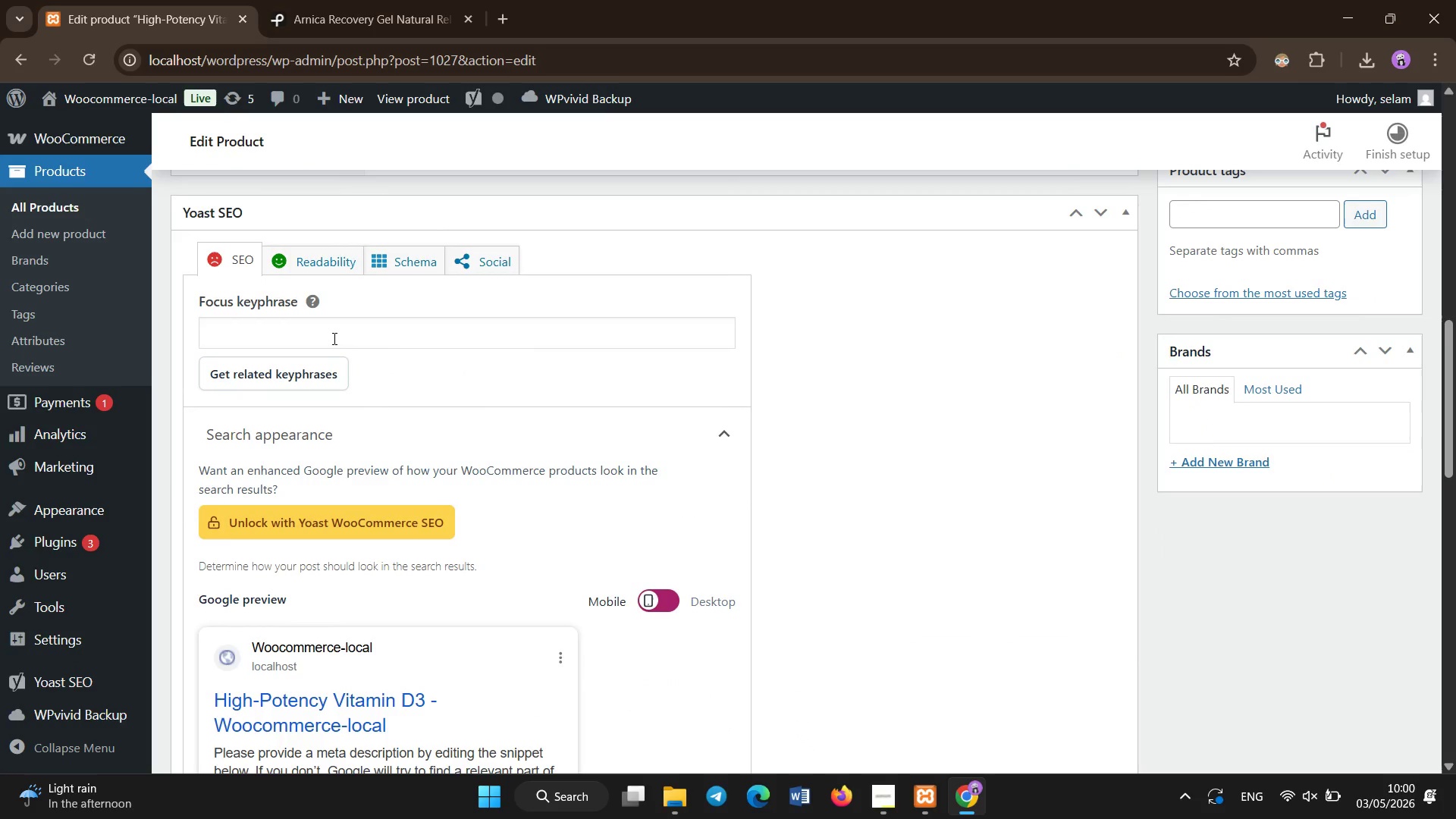 
left_click([334, 335])
 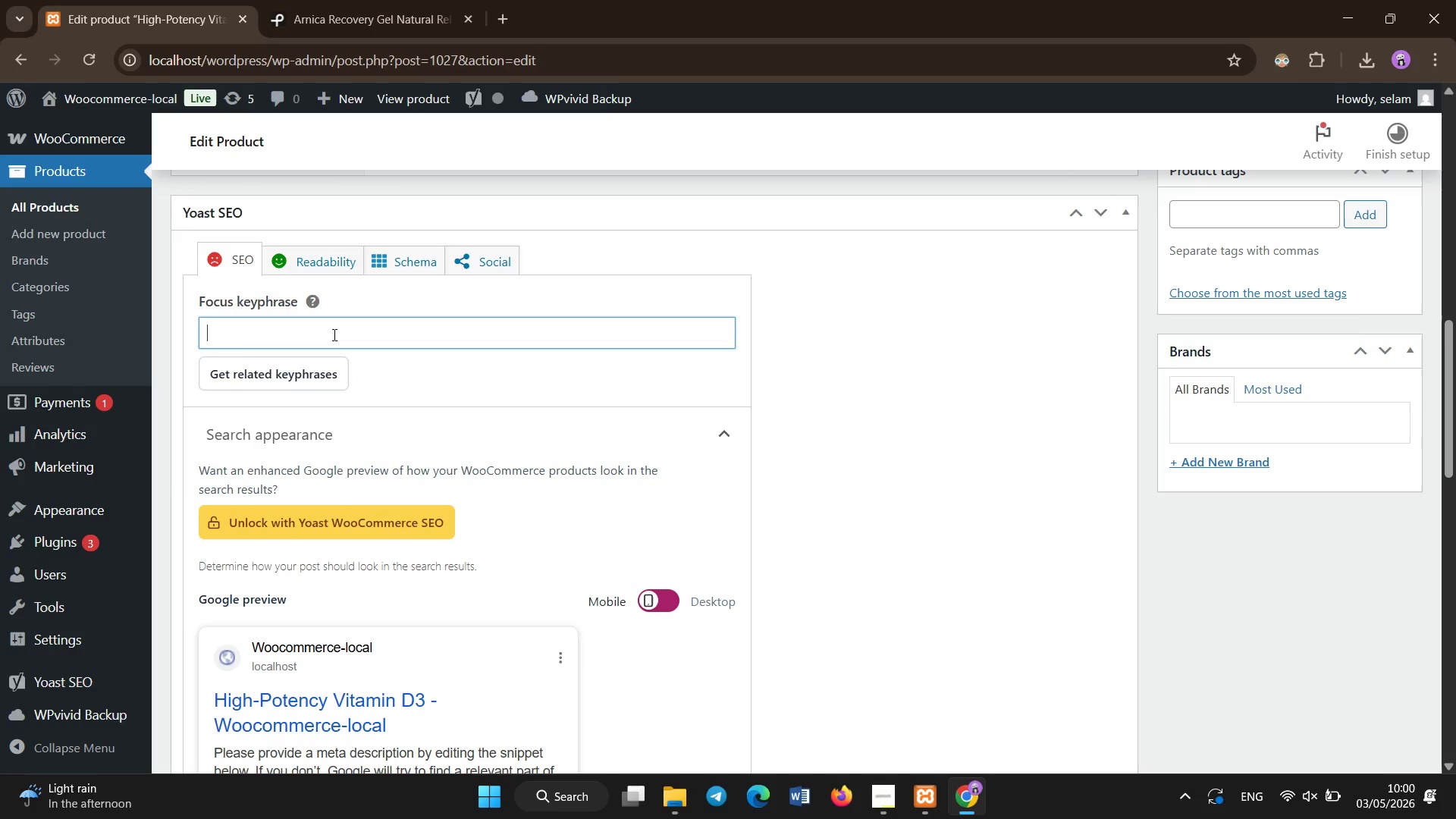 
type(high potency bitamin D)
 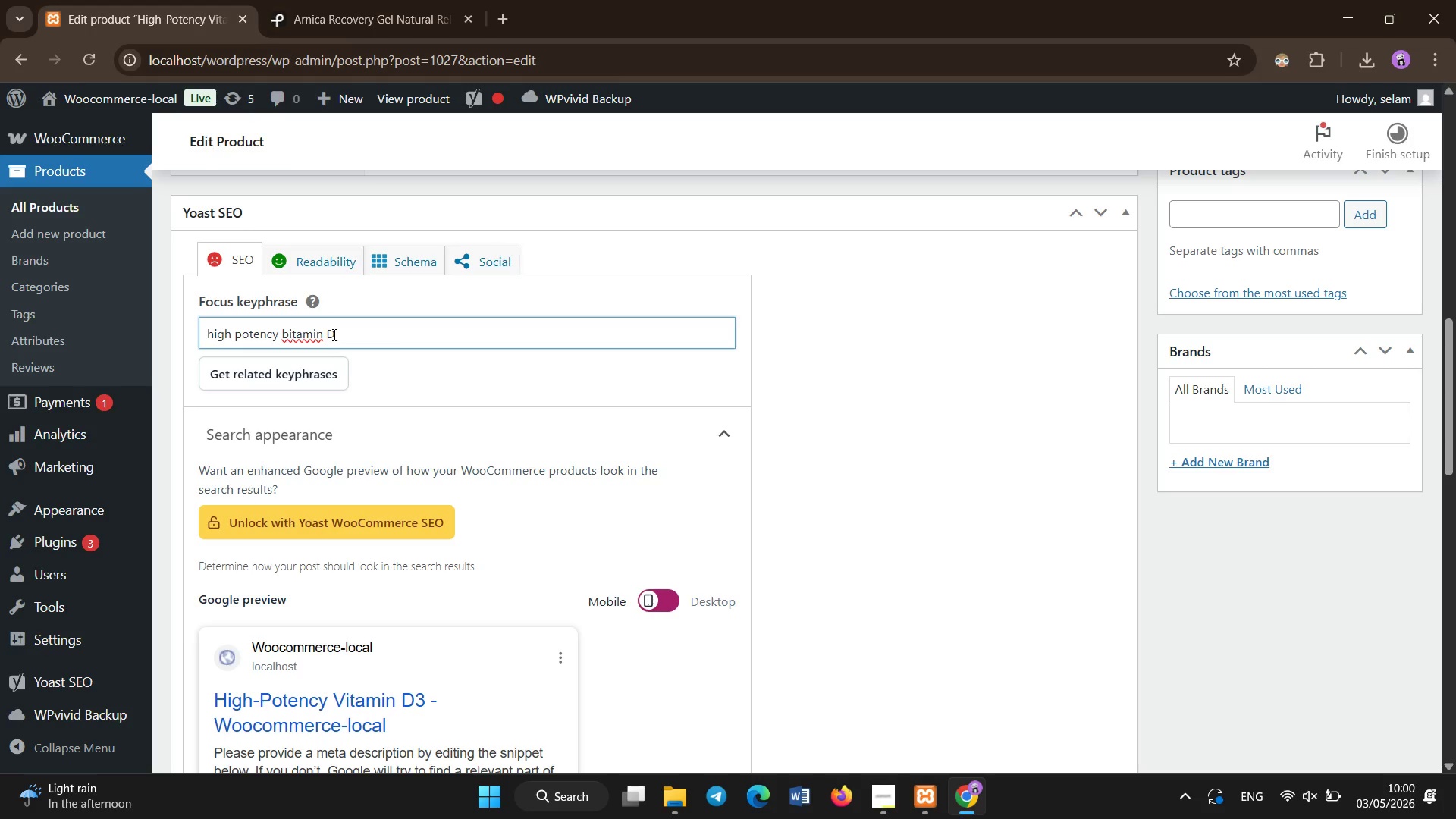 
hold_key(key=Backspace, duration=1.3)
 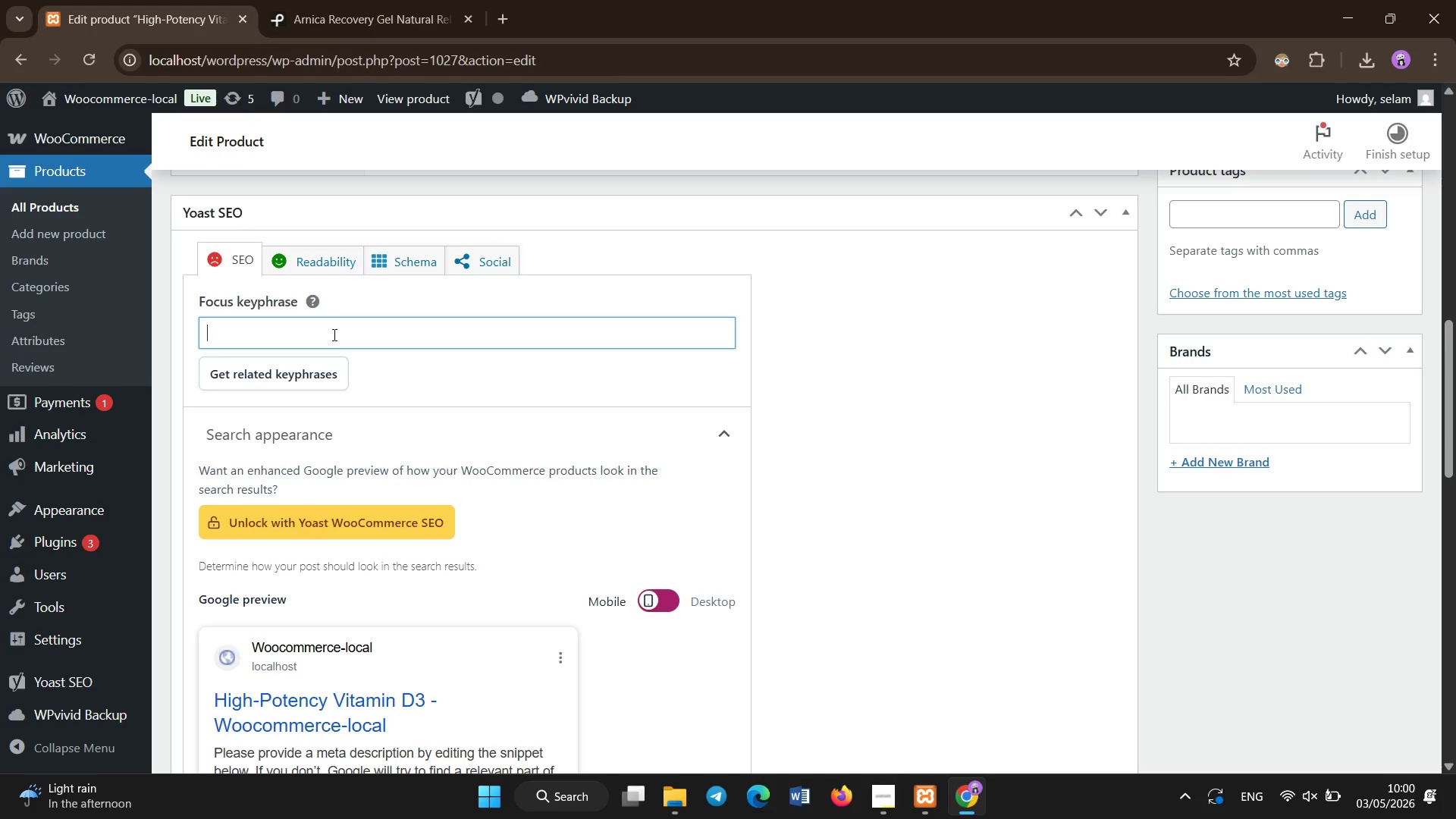 
type(high potency bit)
key(Backspace)
key(Backspace)
key(Backspace)
type(vitamin D3)
 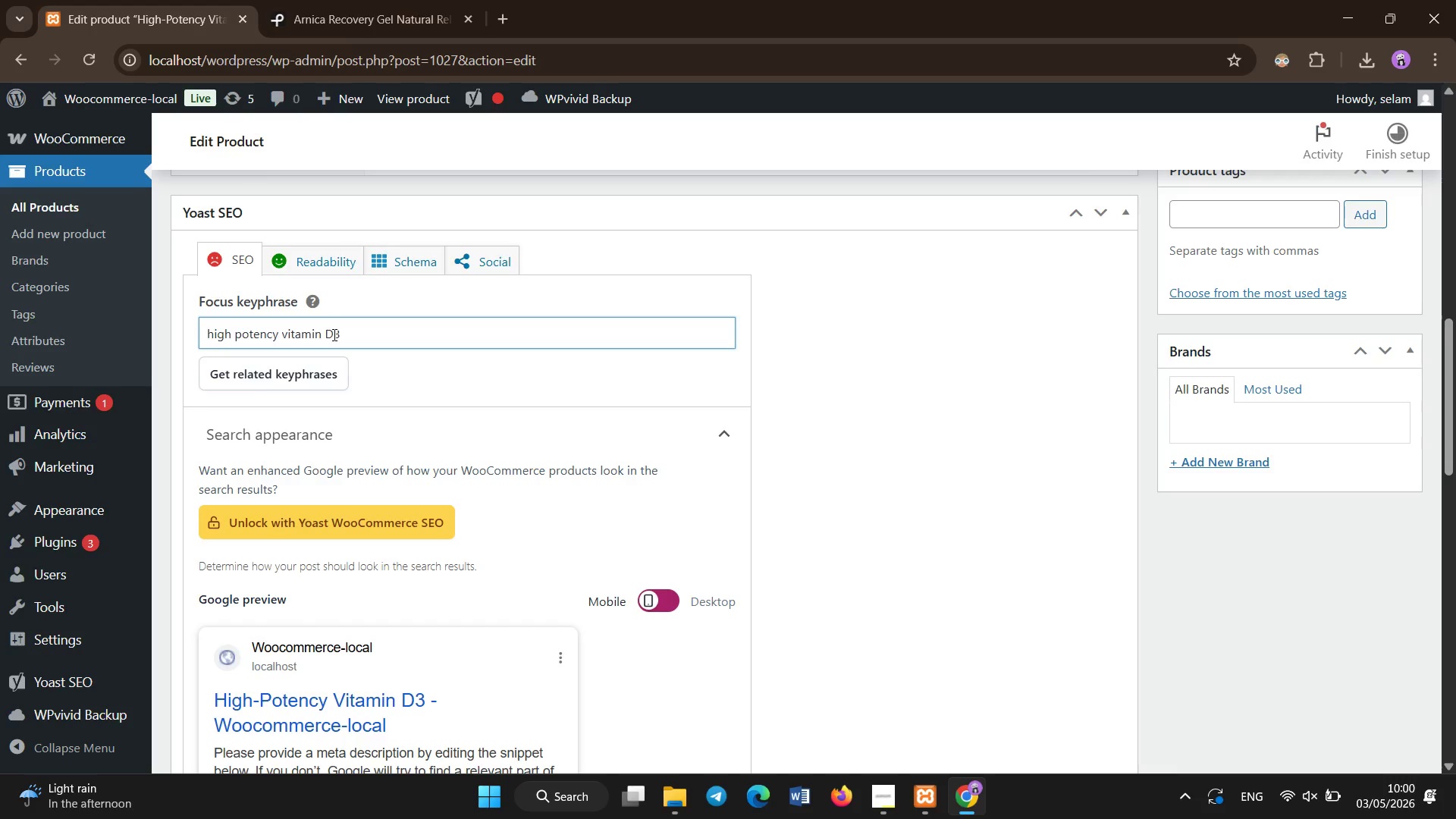 
scroll: coordinate [334, 335], scroll_direction: down, amount: 5.0
 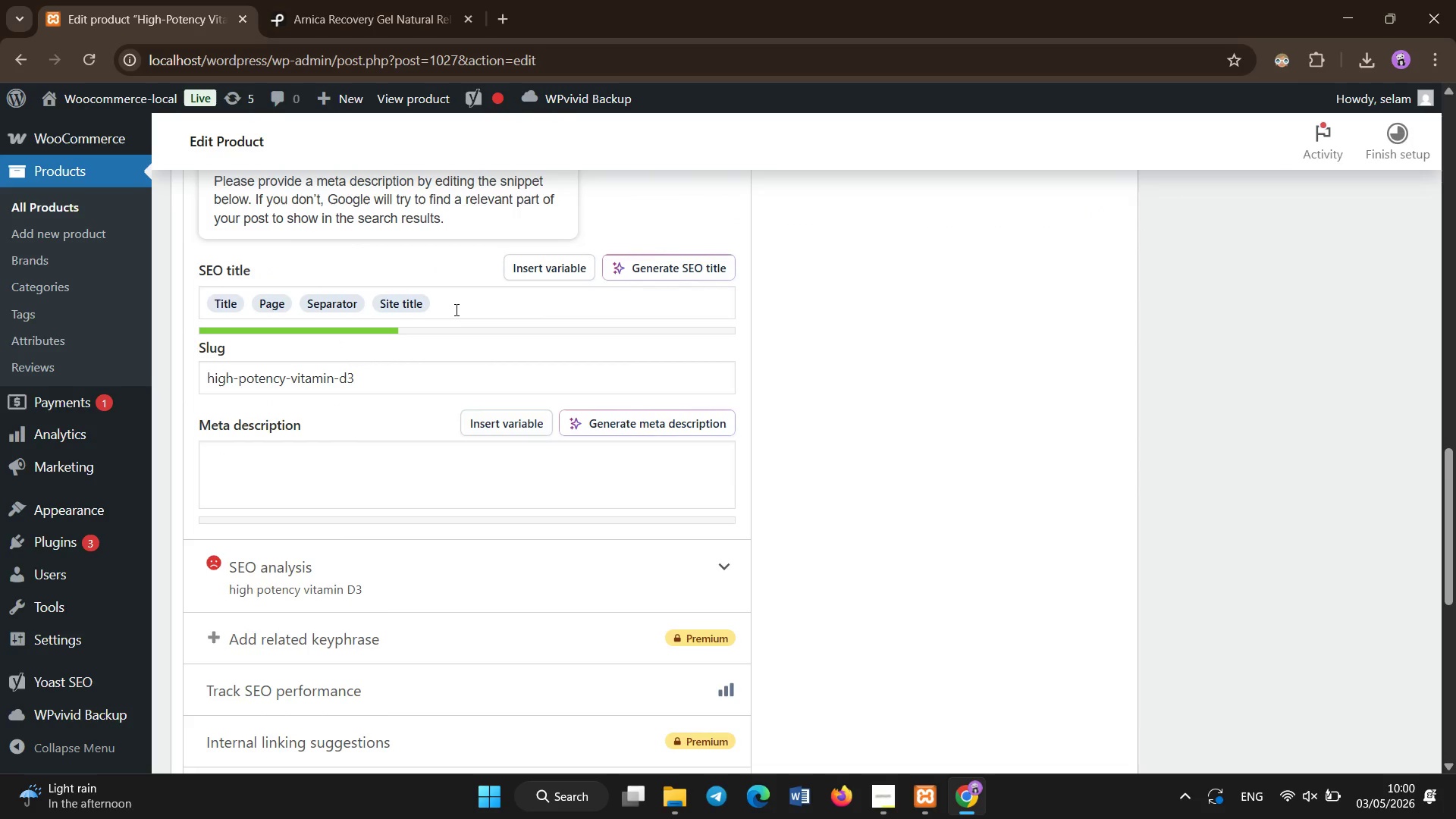 
left_click_drag(start_coordinate=[450, 303], to_coordinate=[257, 312])
 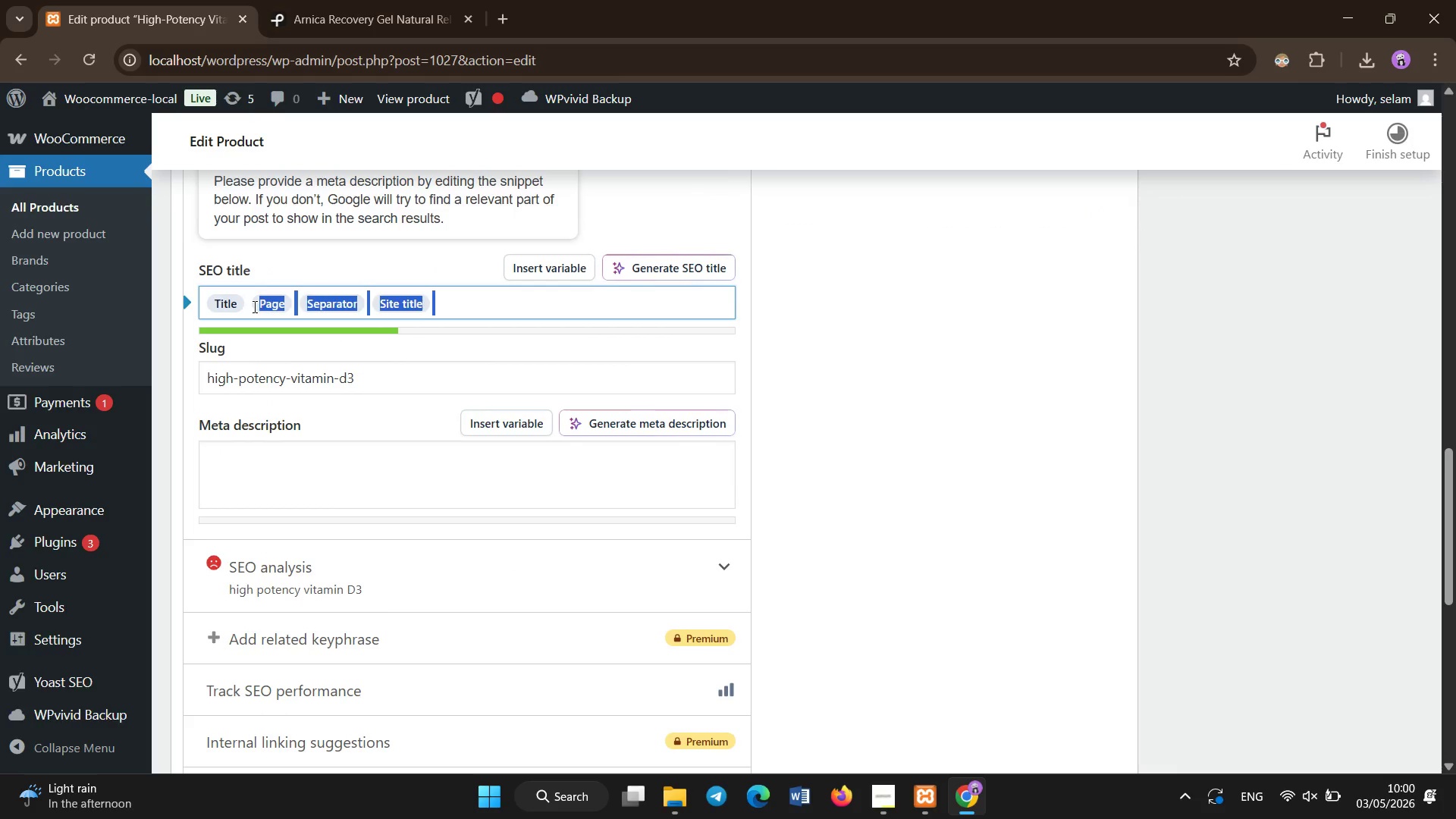 
key(Backspace)
 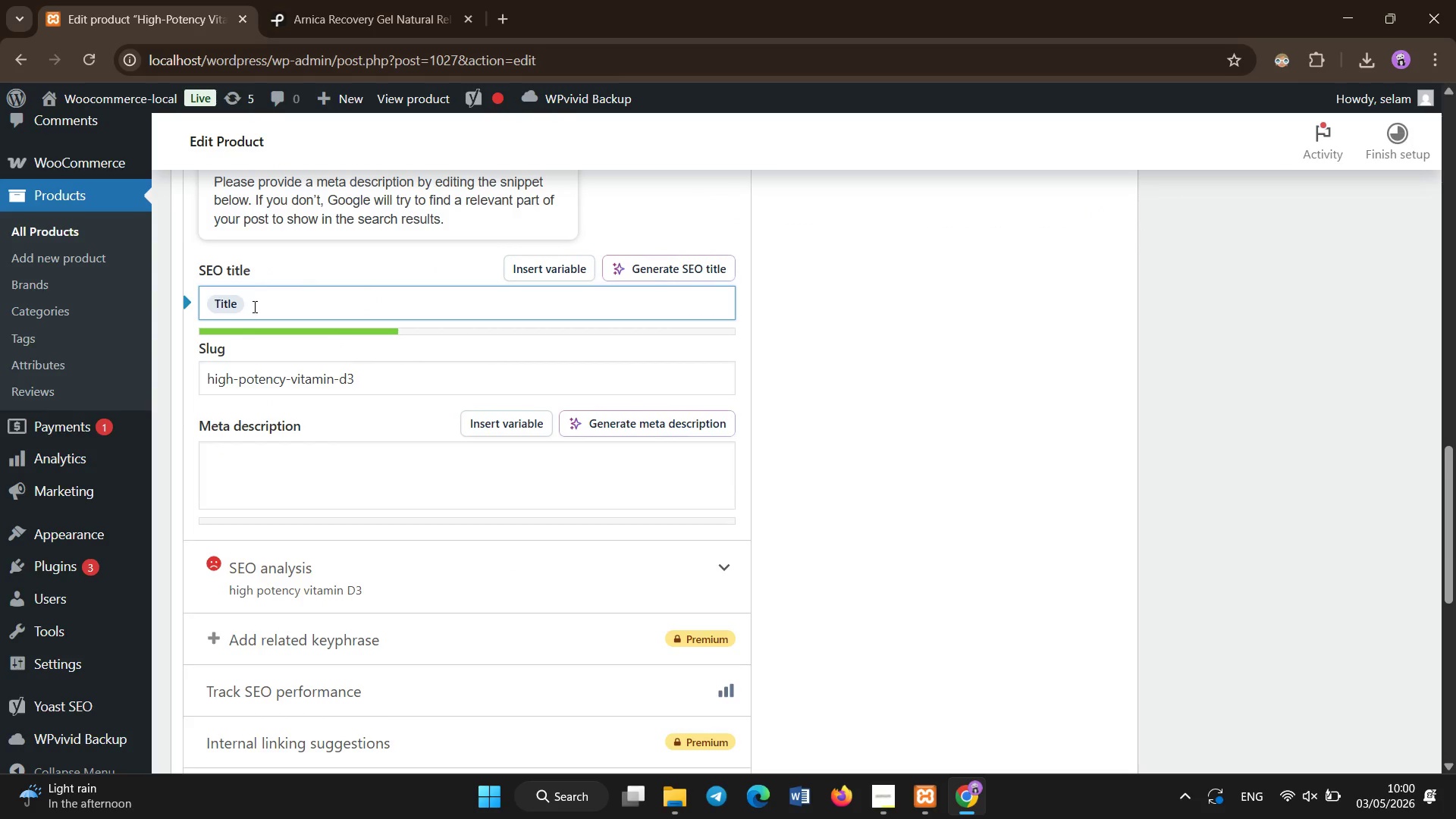 
key(H)
 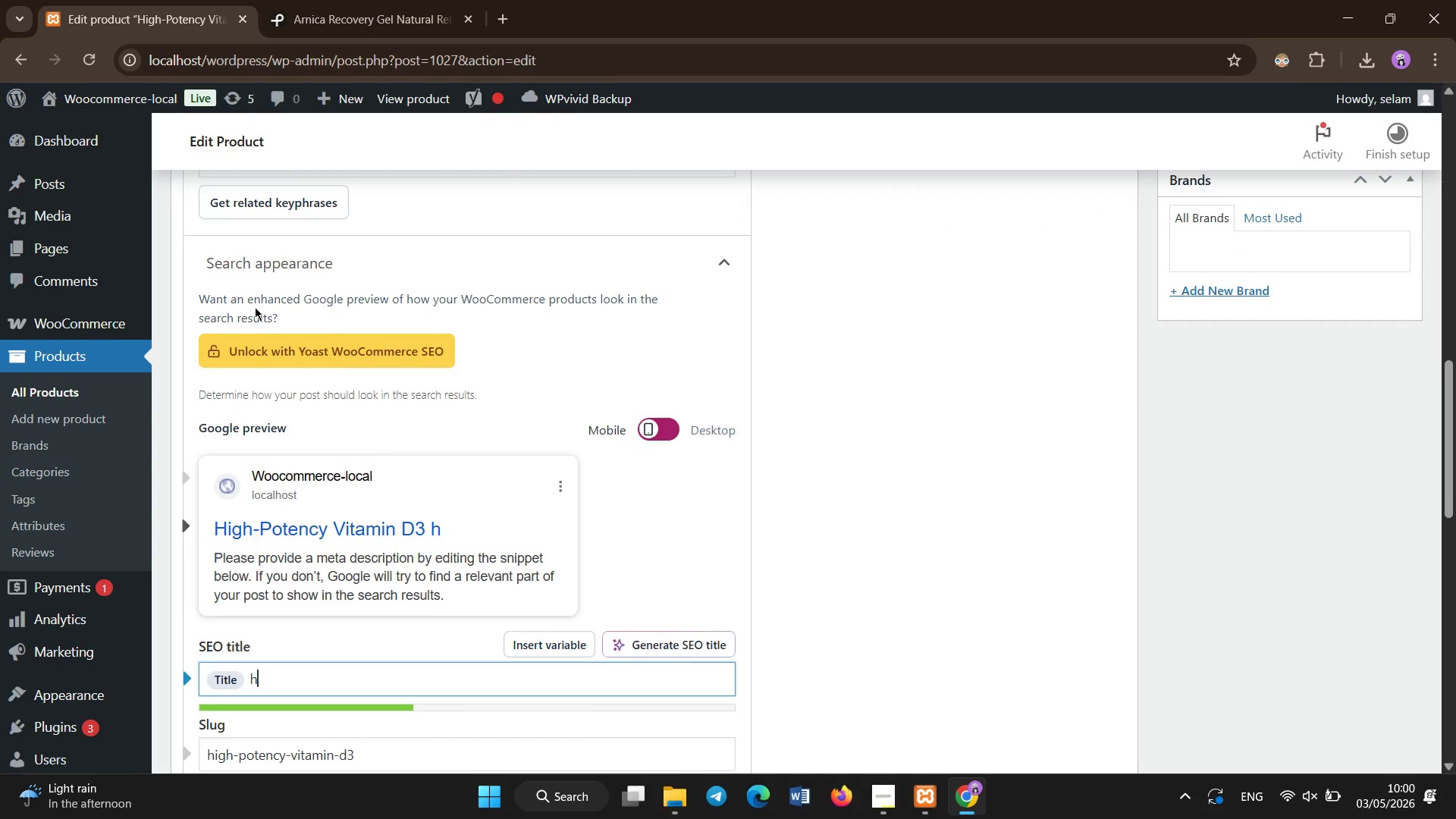 
scroll: coordinate [255, 307], scroll_direction: up, amount: 3.0
 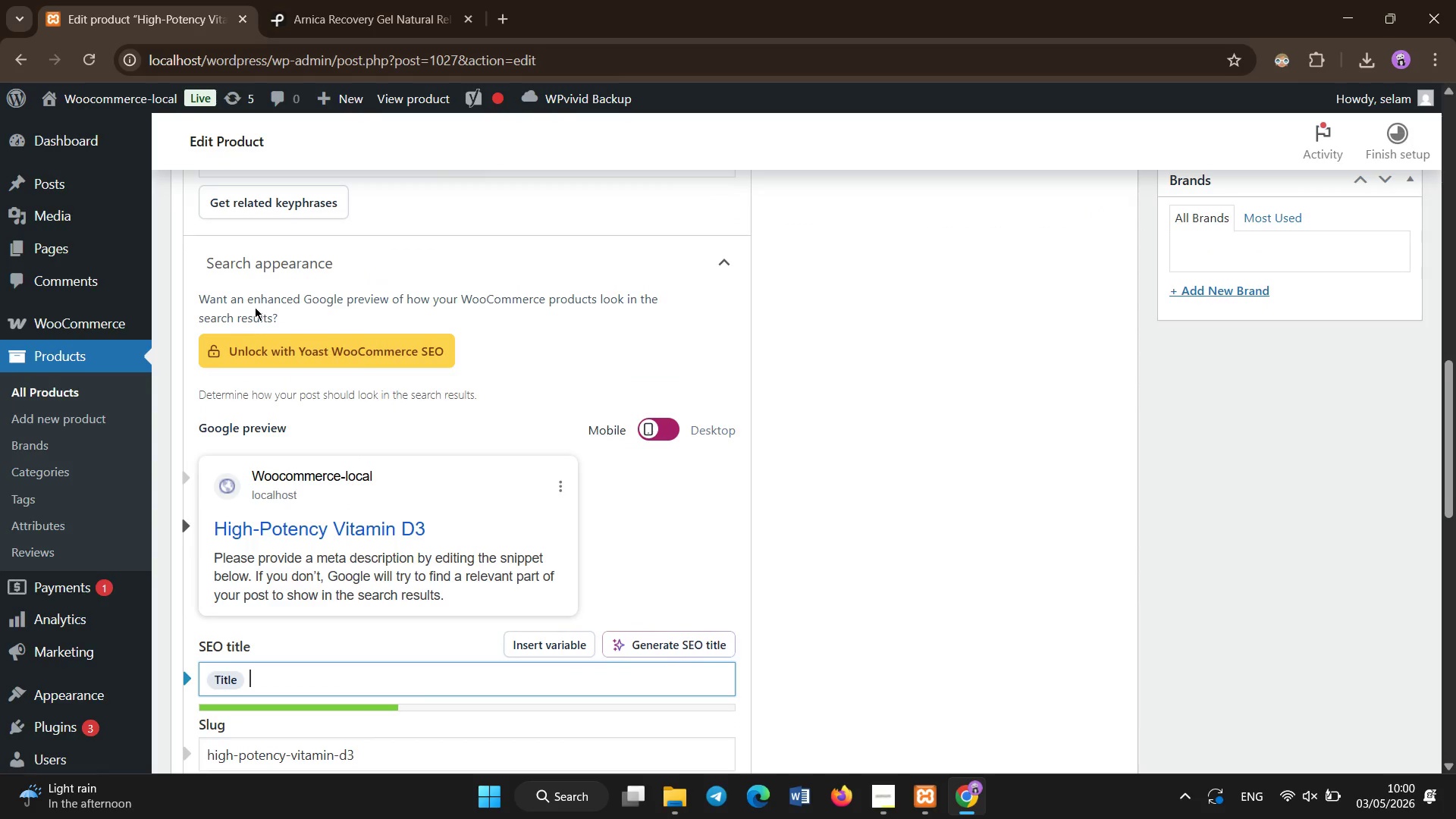 
key(J)
 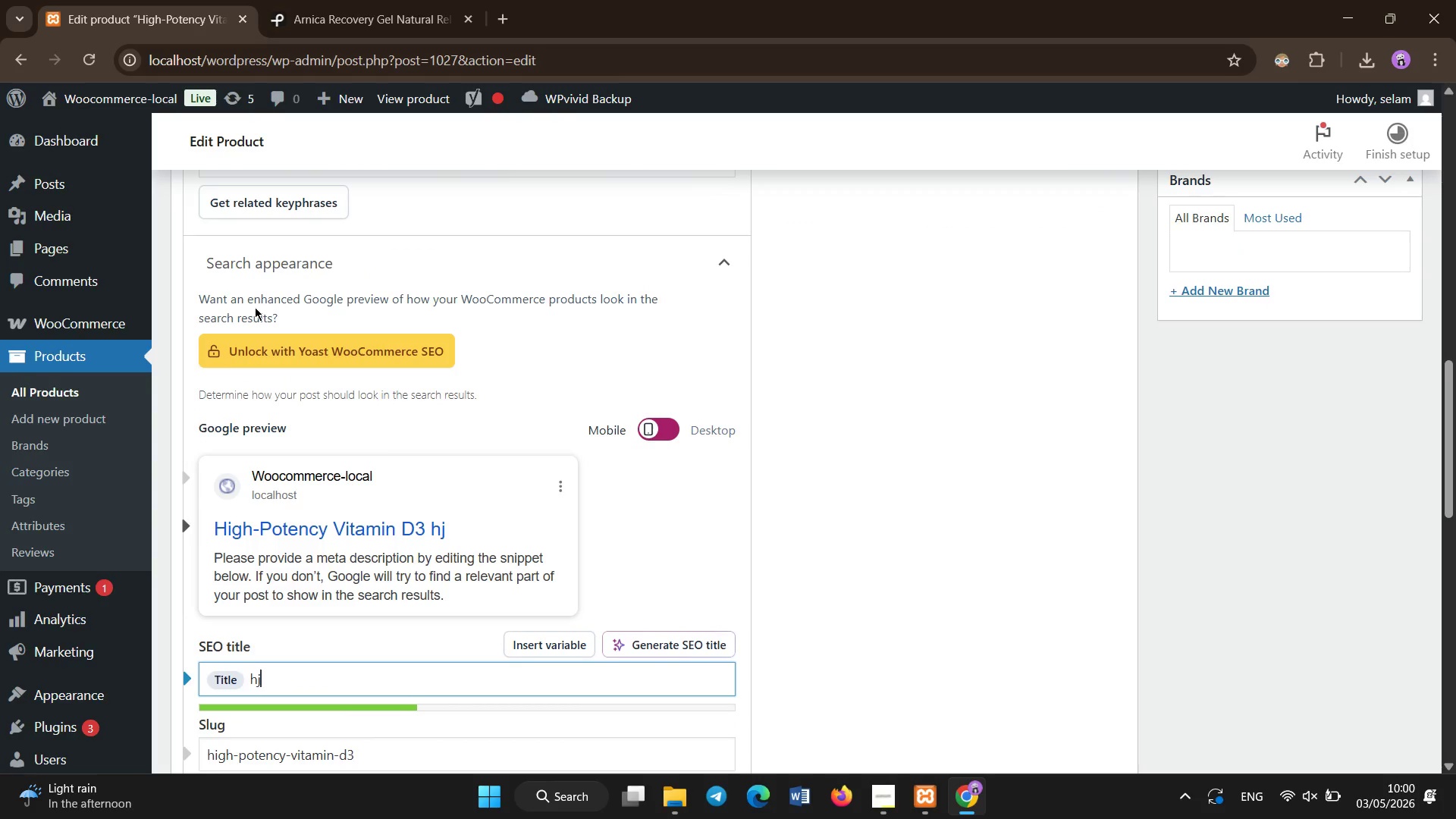 
key(Backspace)
 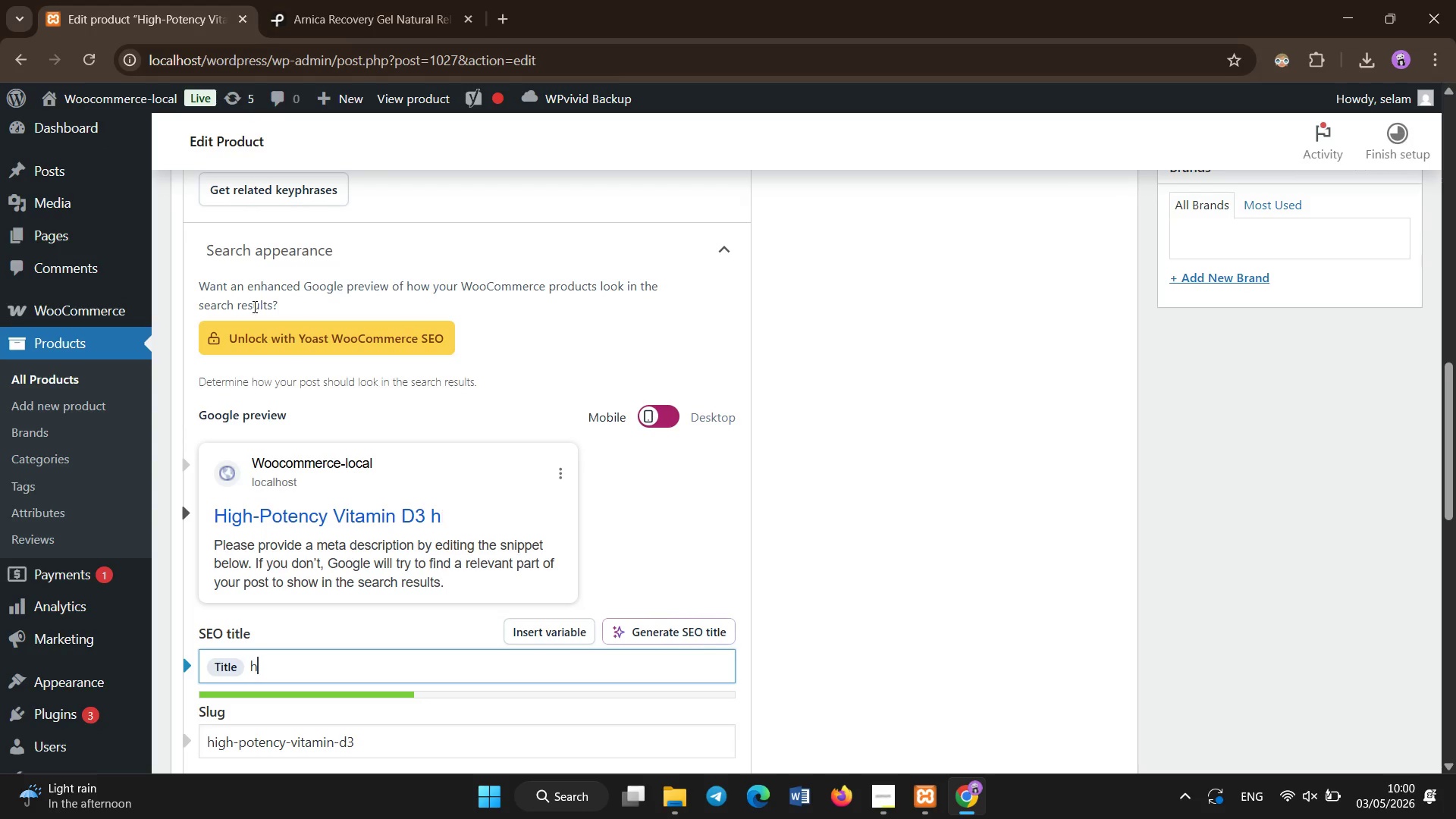 
key(Backspace)
 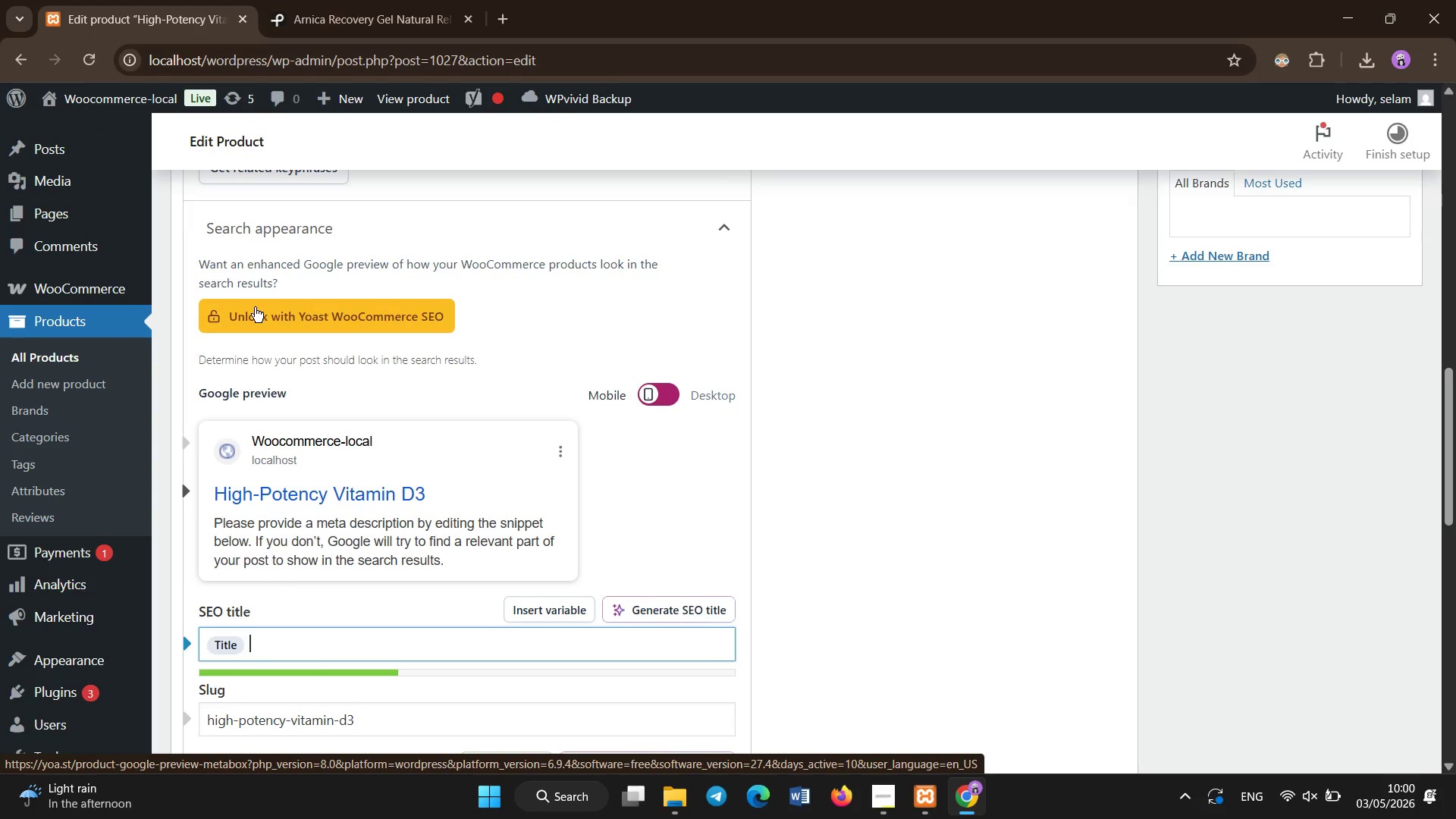 
scroll: coordinate [255, 307], scroll_direction: none, amount: 0.0
 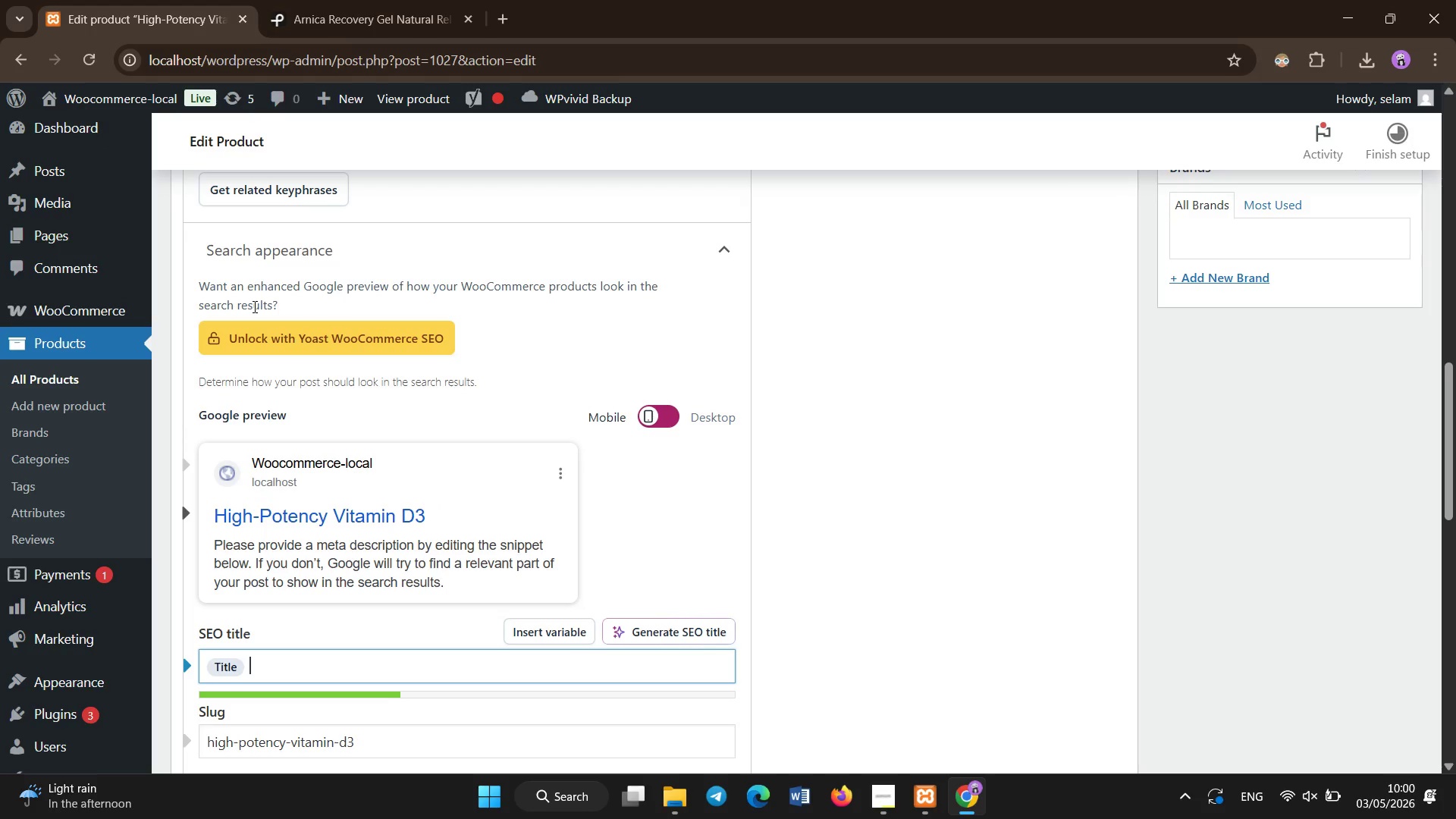 
key(Backspace)
key(Backspace)
type(Hih)
key(Backspace)
type(gh Potency Vitamin D3)
key(Backspace)
key(Backspace)
key(Backspace)
key(Backspace)
key(Backspace)
key(Backspace)
type(for Bone %)
key(Backspace)
type(& L)
key(Backspace)
type(Immune Support)
 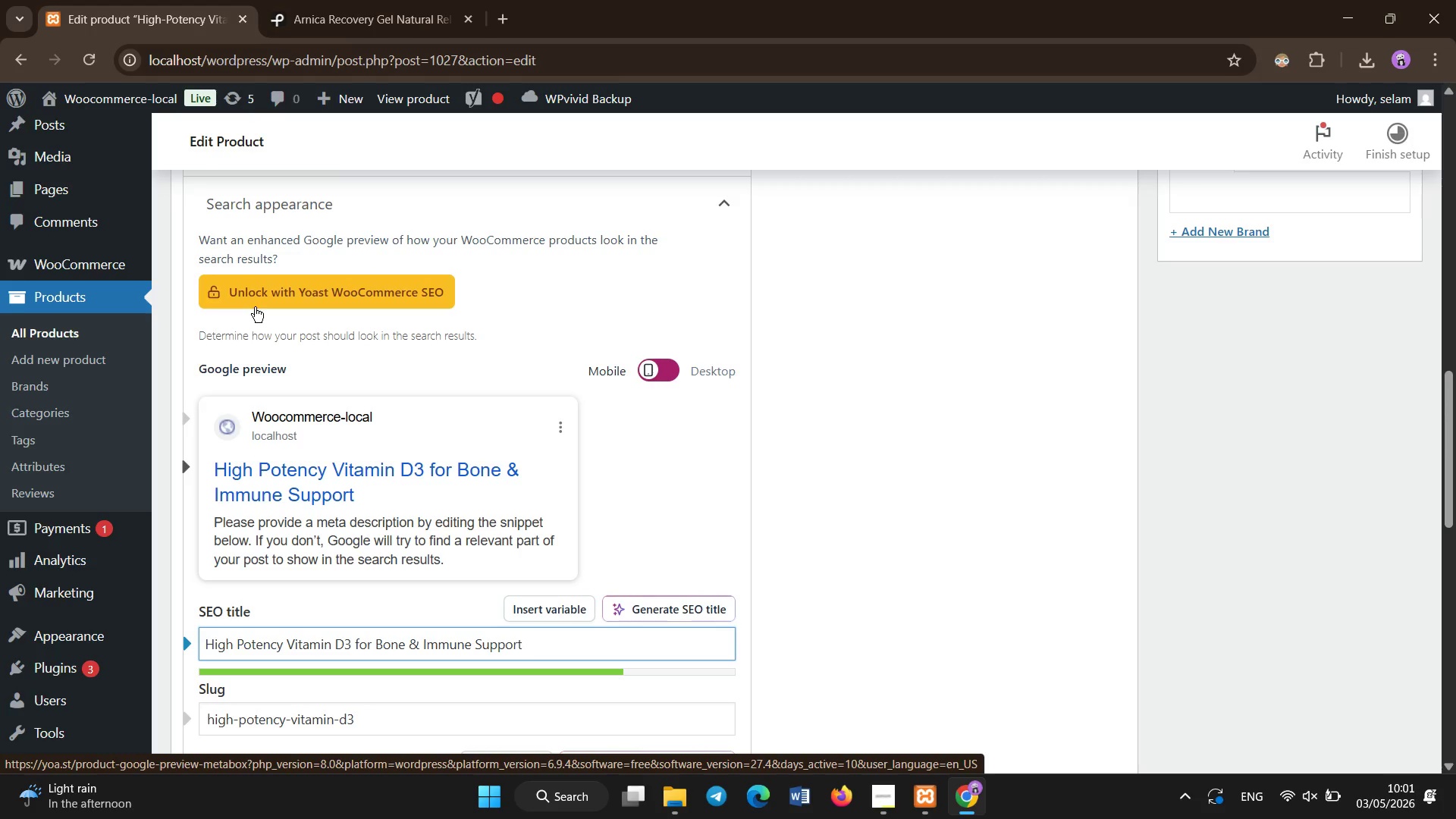 
scroll: coordinate [255, 307], scroll_direction: down, amount: 4.0
 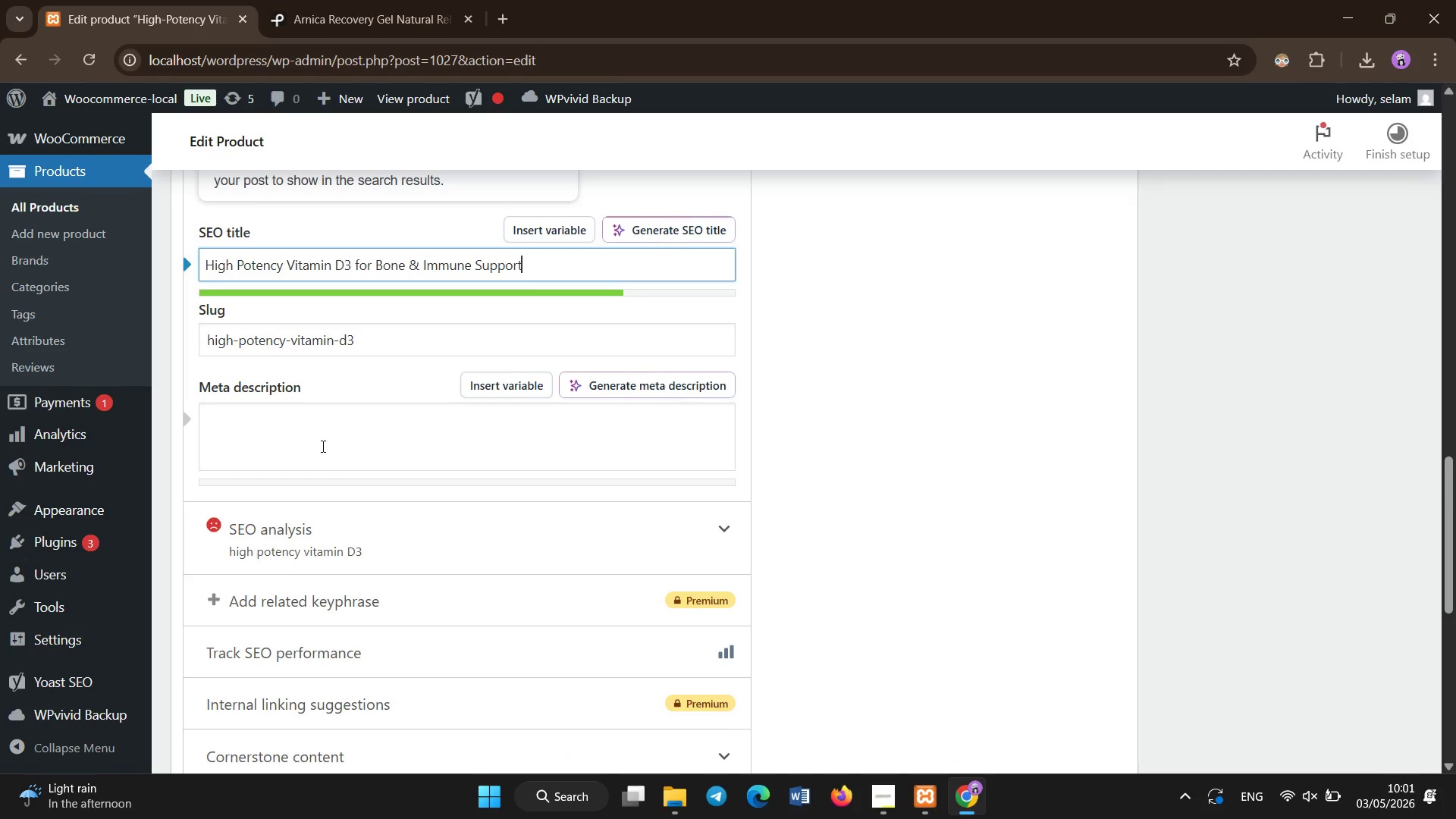 
left_click([323, 447])
 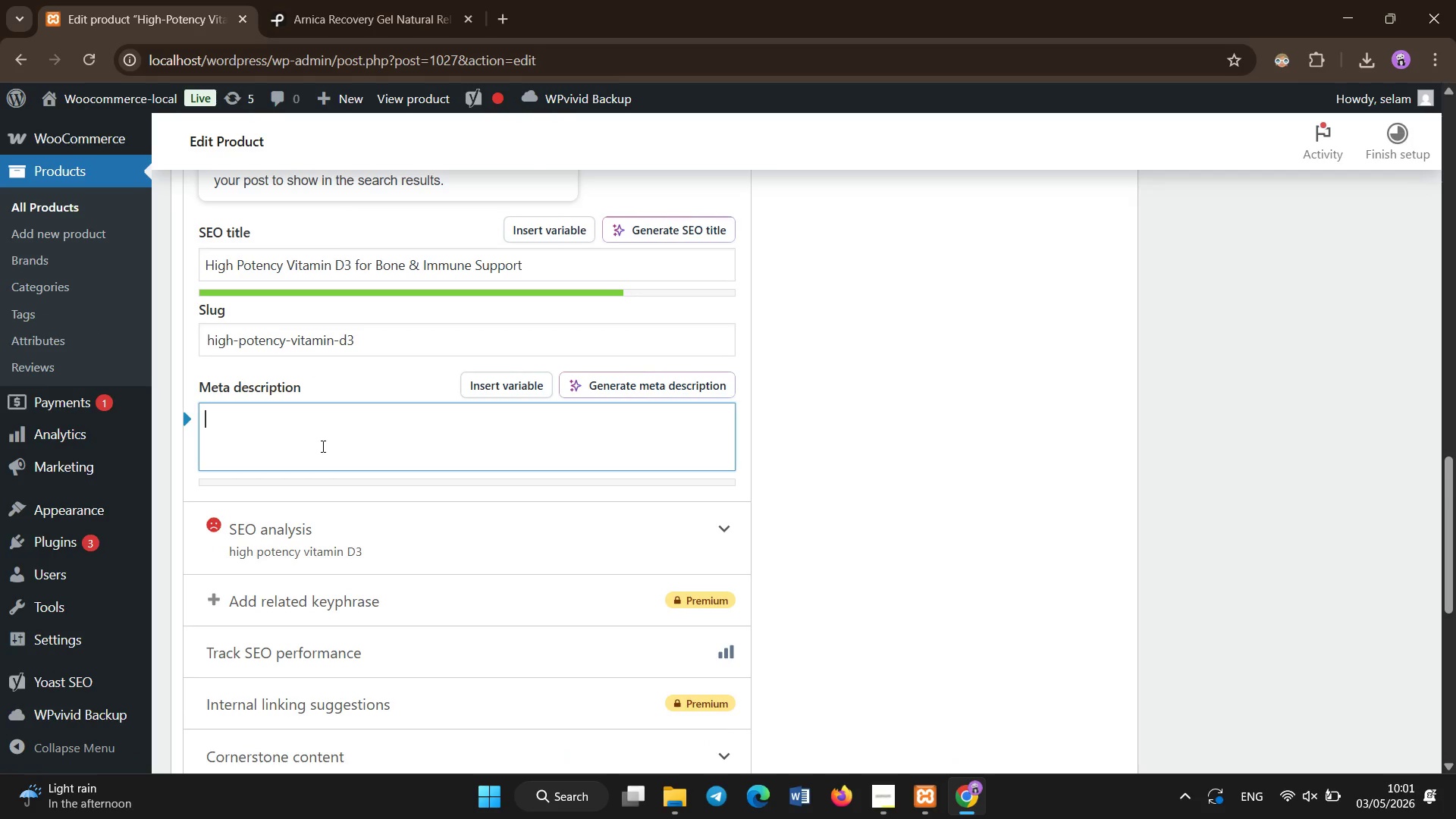 
type(High potency)
key(Backspace)
key(Backspace)
key(Backspace)
key(Backspace)
key(Backspace)
key(Backspace)
key(Backspace)
type(Potency vitamin D3 supports strong bones and immune health with optimal absorption for daily wellness and vitality.)
 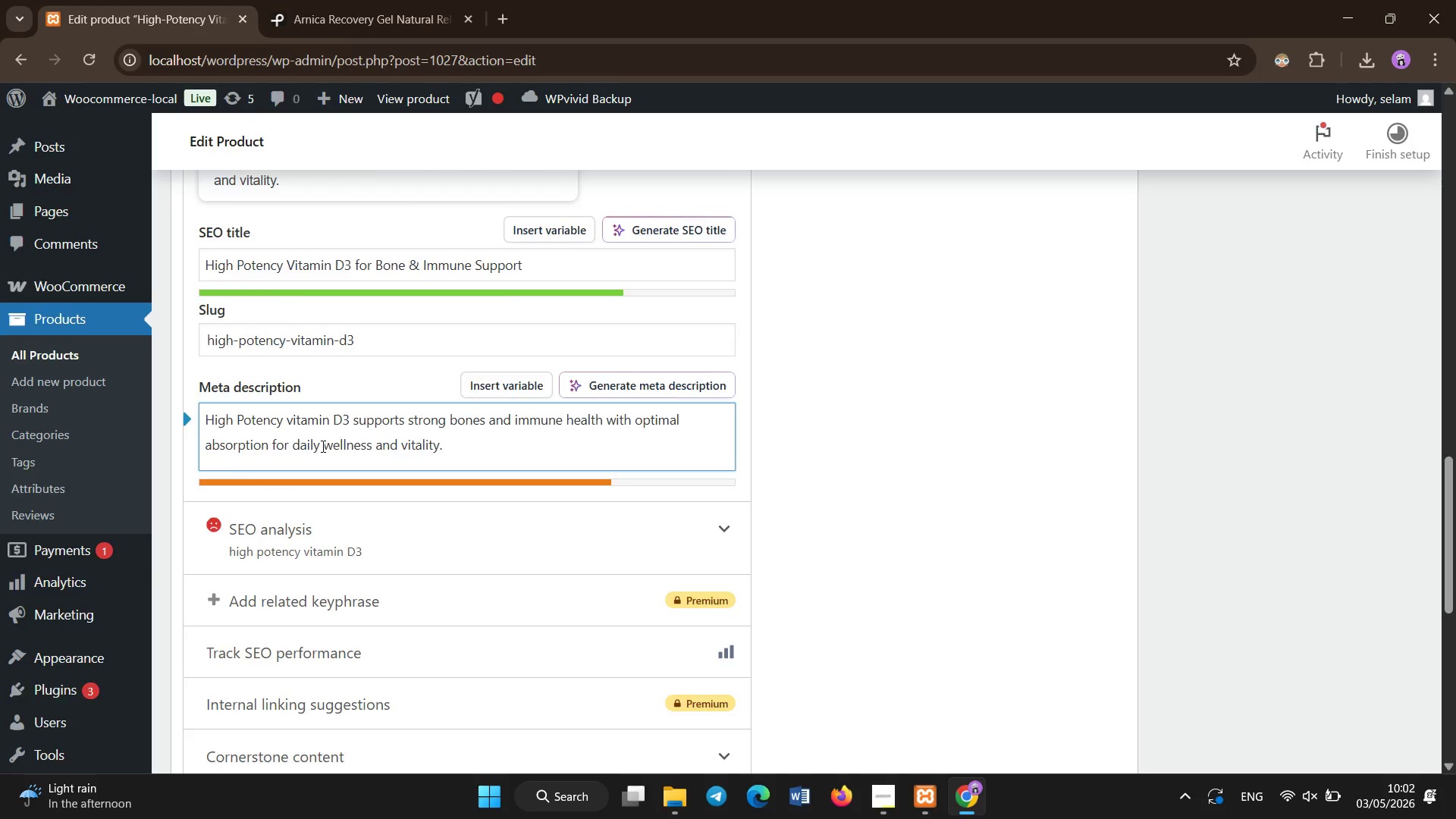 
left_click([372, 0])
 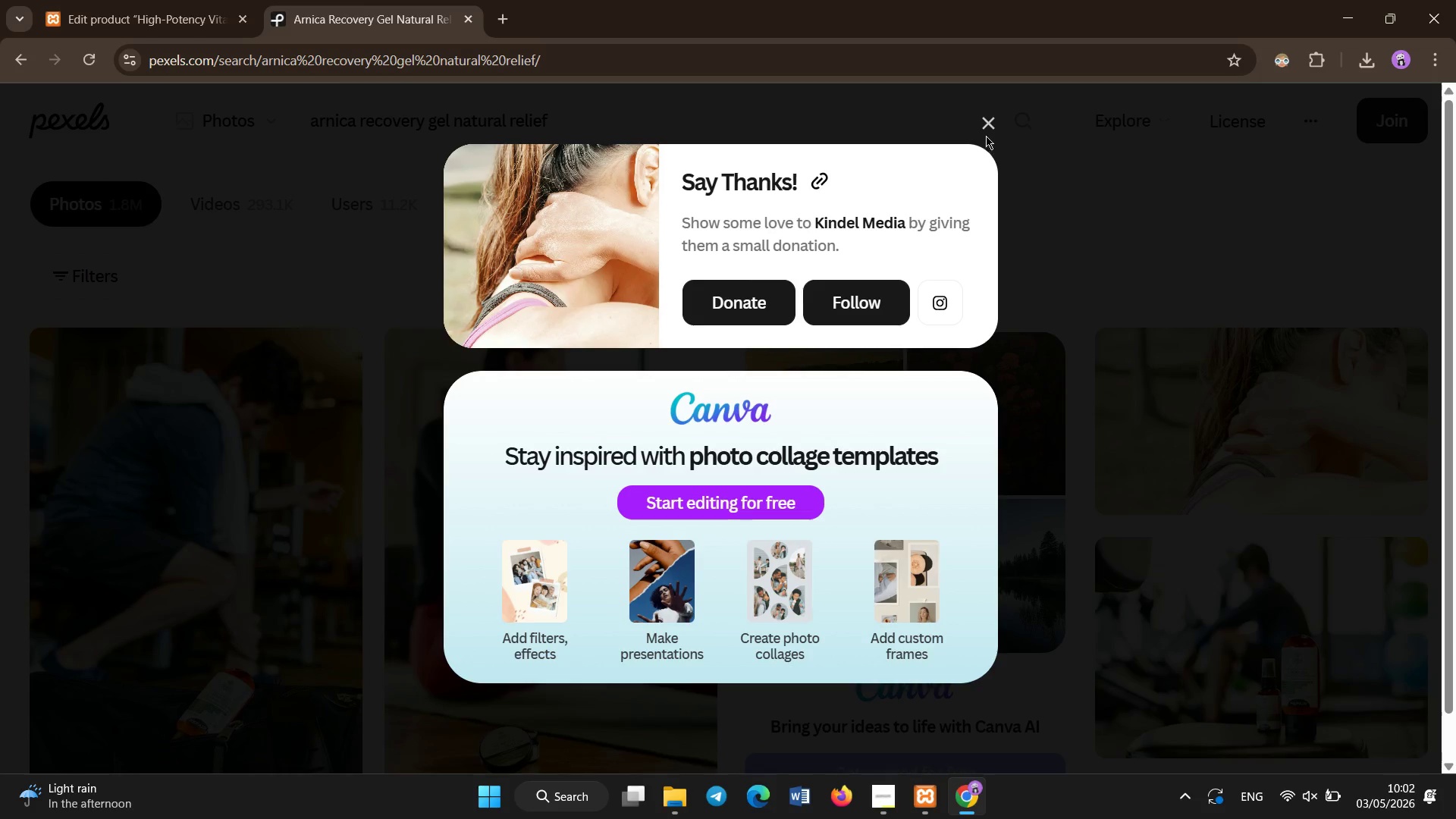 
scroll: coordinate [394, 16], scroll_direction: up, amount: 14.0
 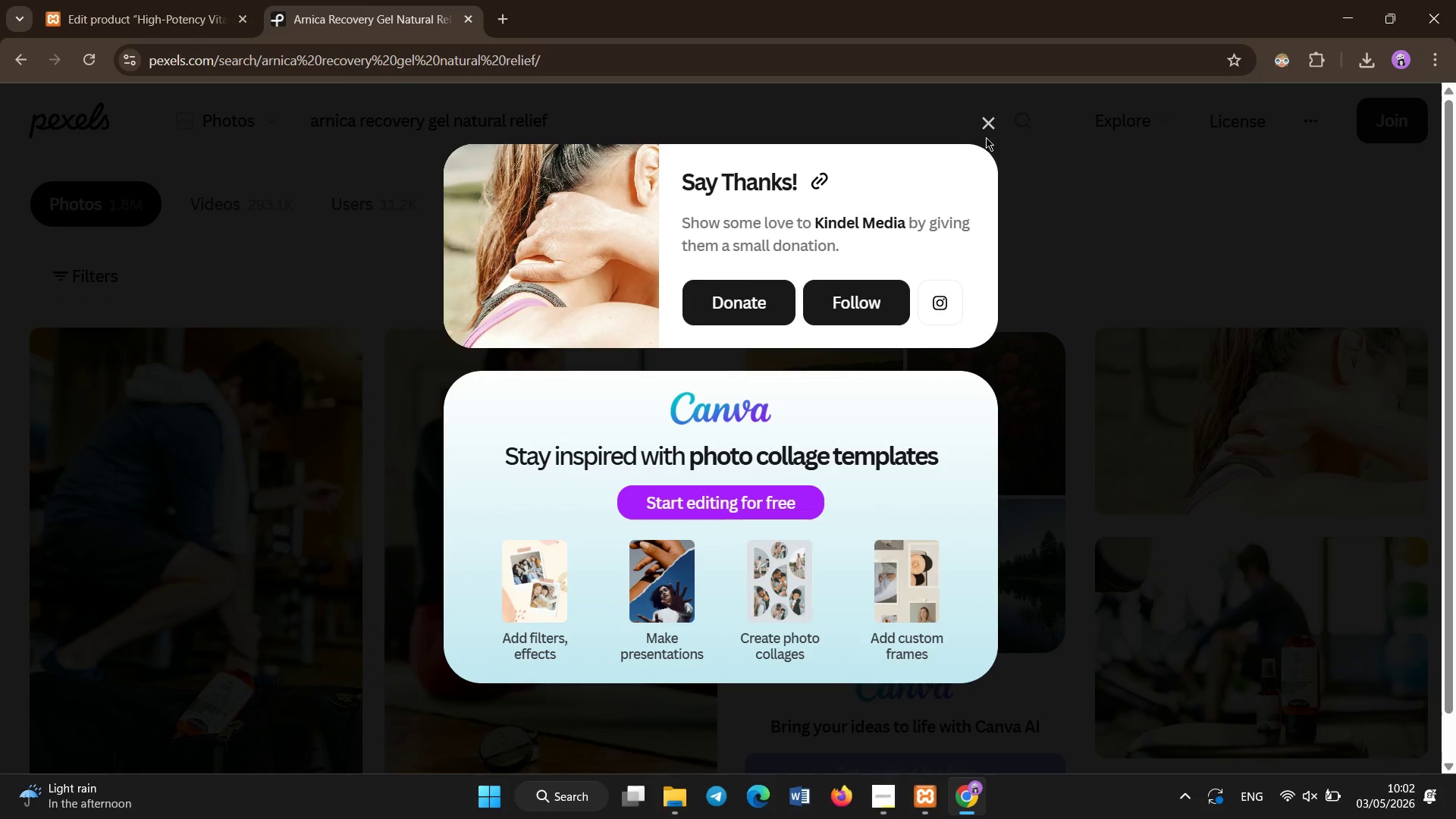 
left_click([990, 117])
 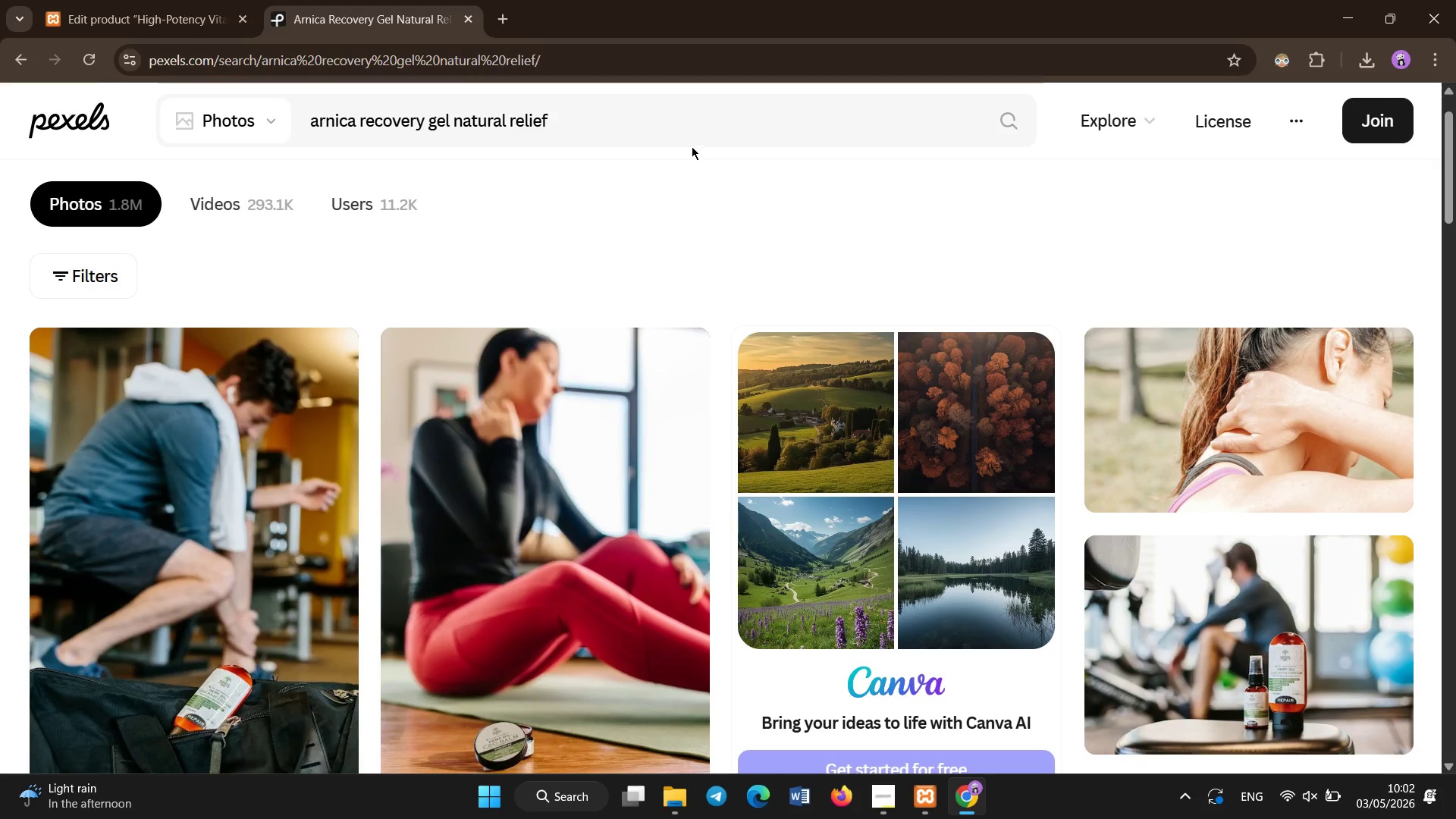 
left_click([686, 133])
 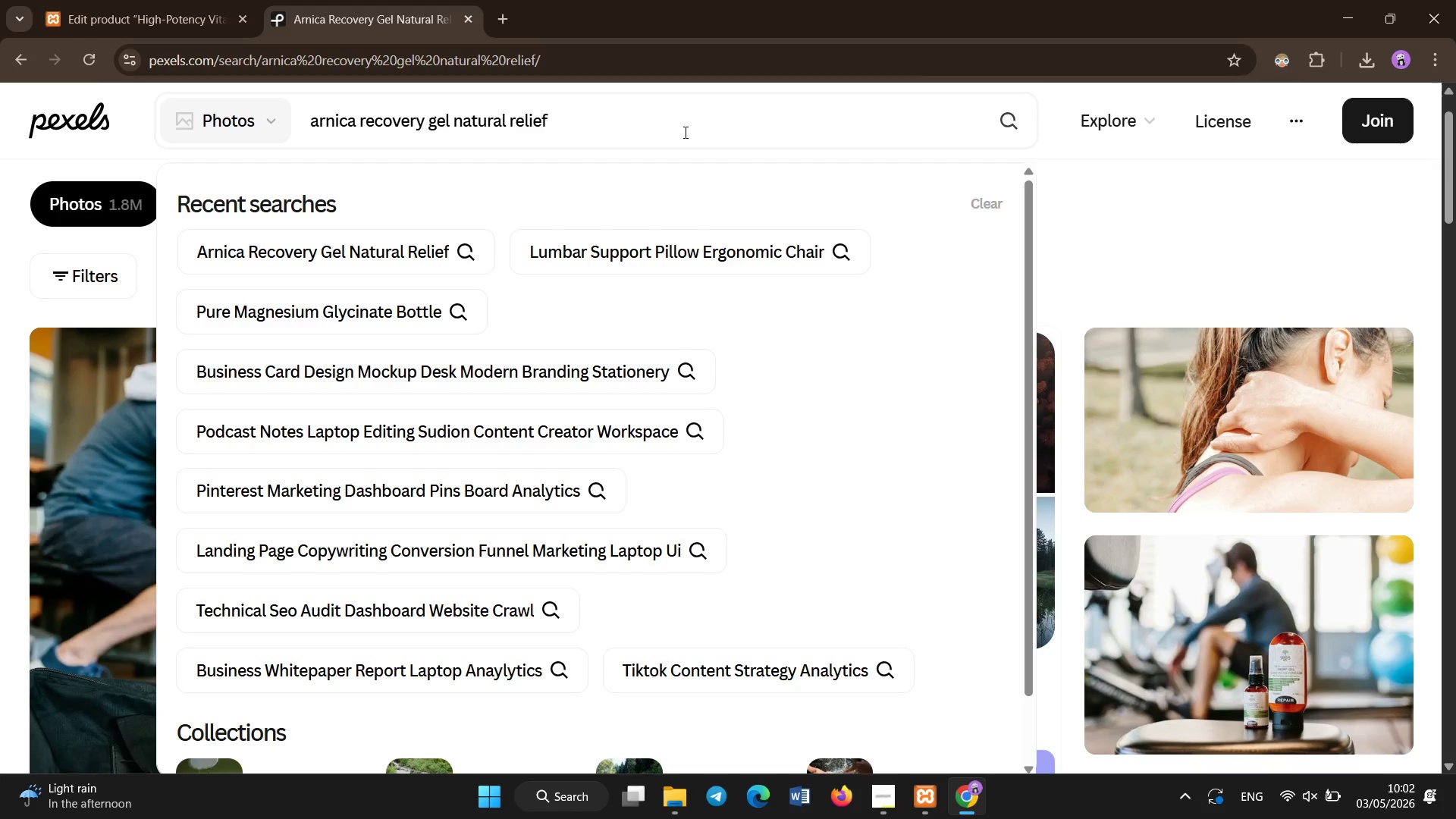 
key(Control+A)
 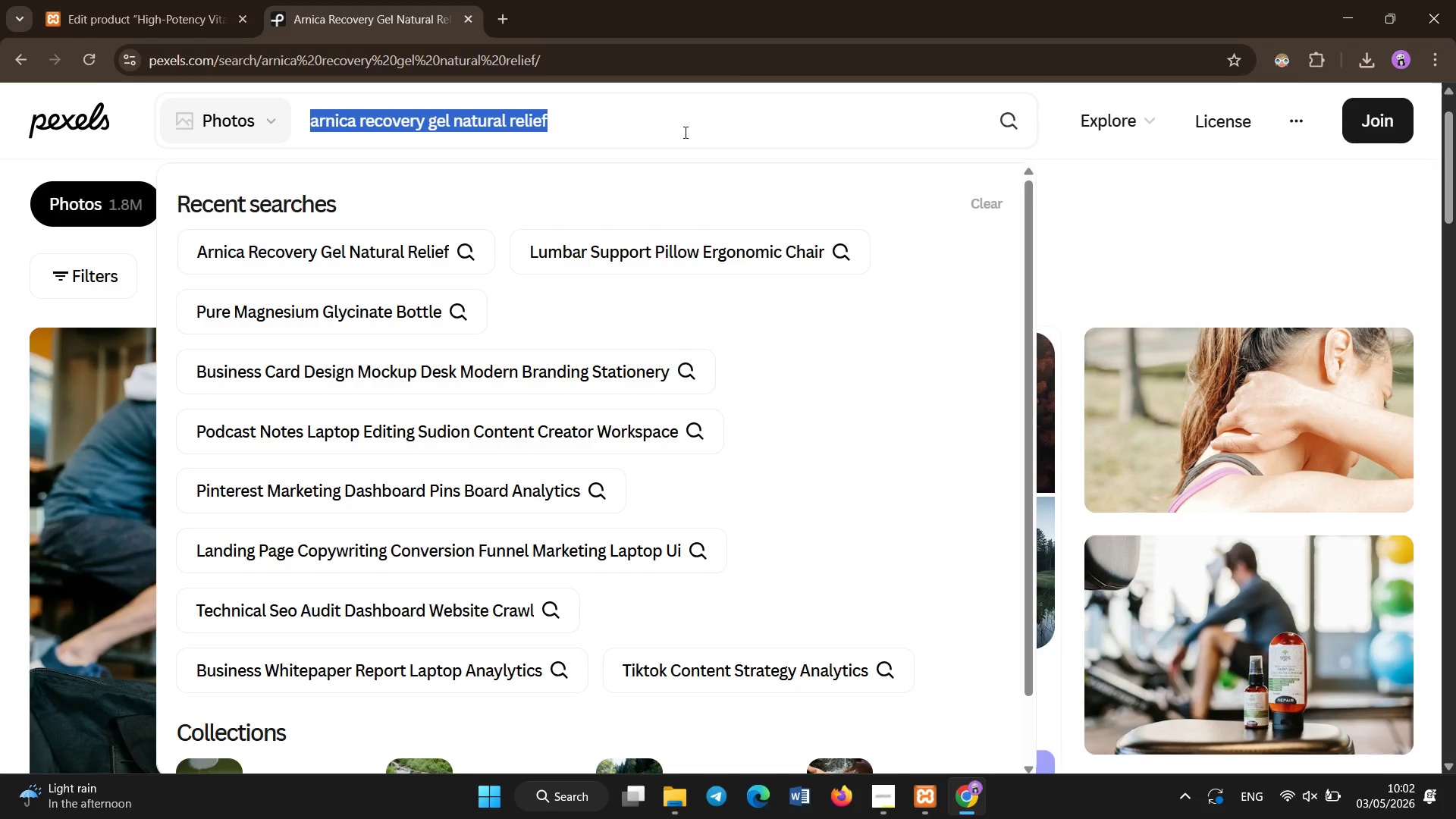 
key(Backspace)
type(vitamin d3 supplement capsules)
 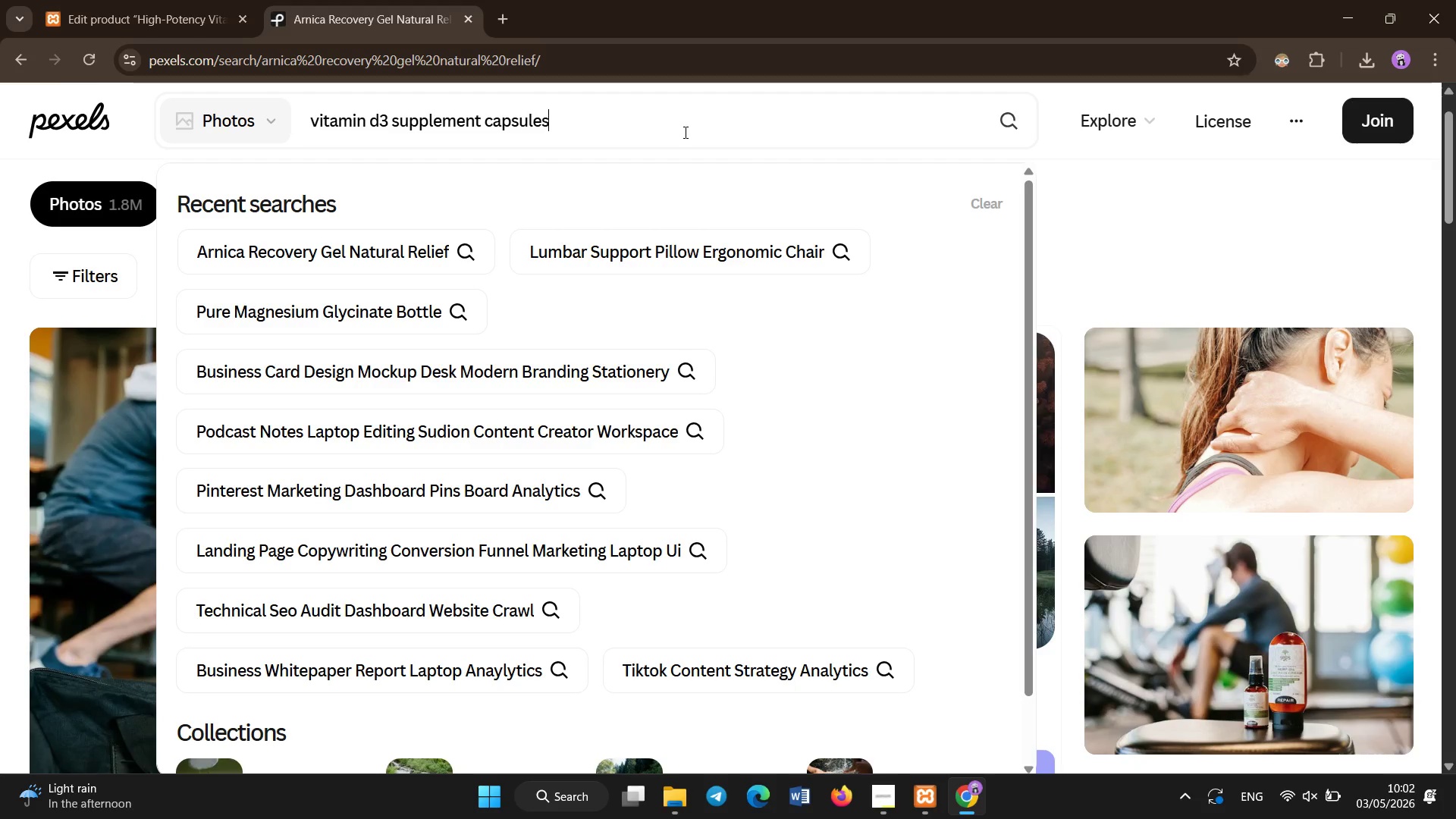 
key(Enter)
 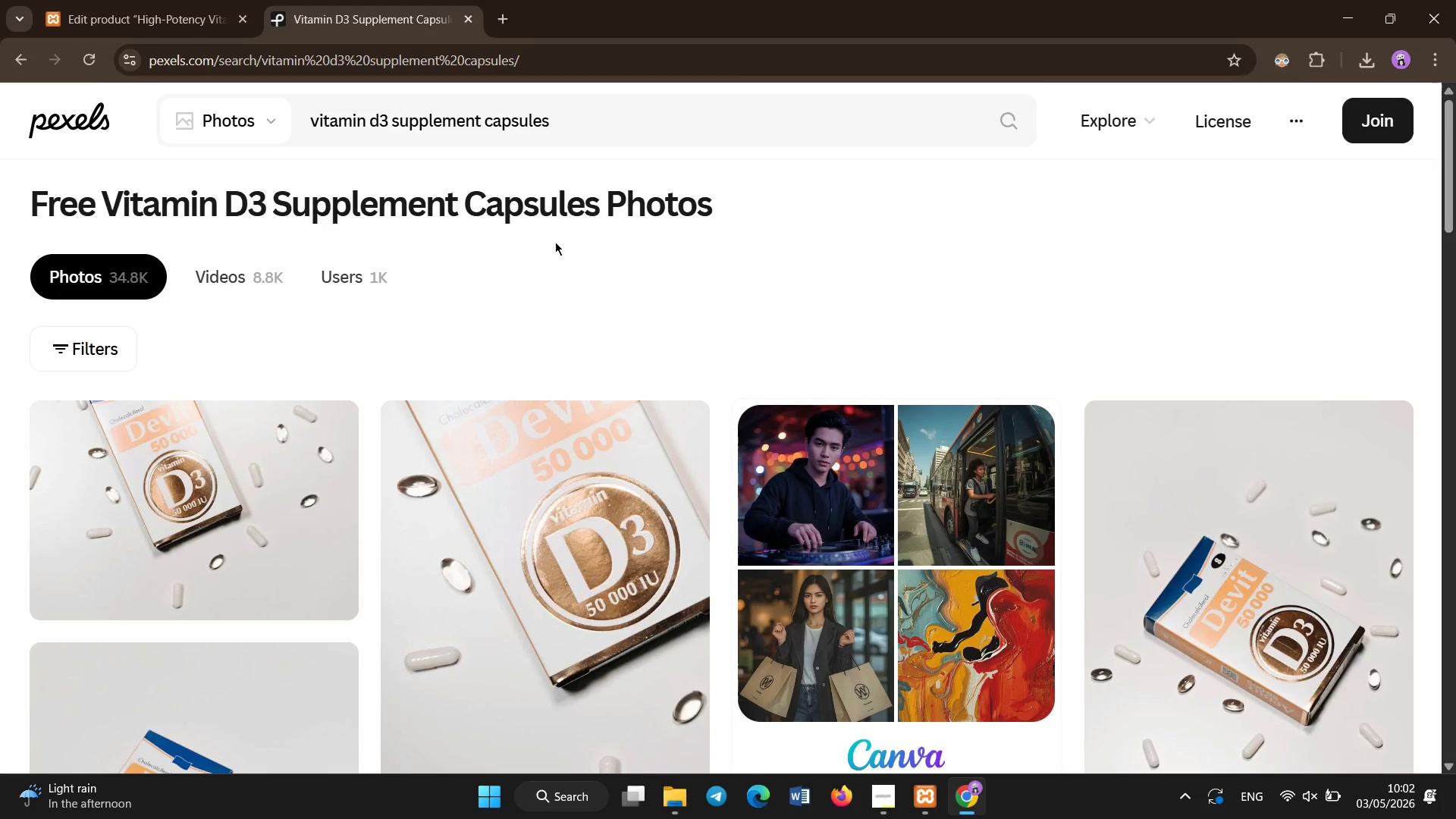 
wait(7.89)
 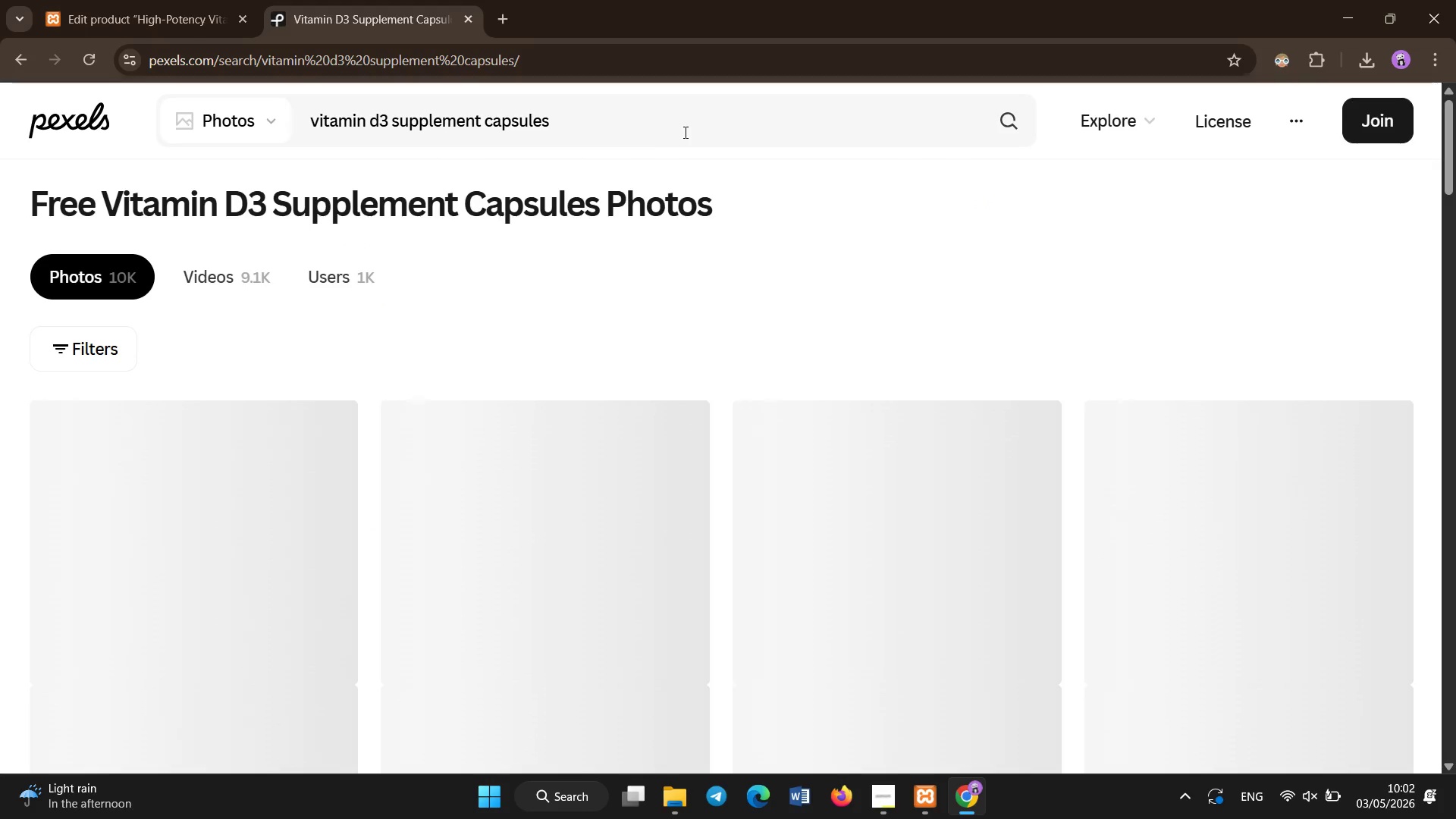 
scroll: coordinate [393, 365], scroll_direction: none, amount: 0.0
 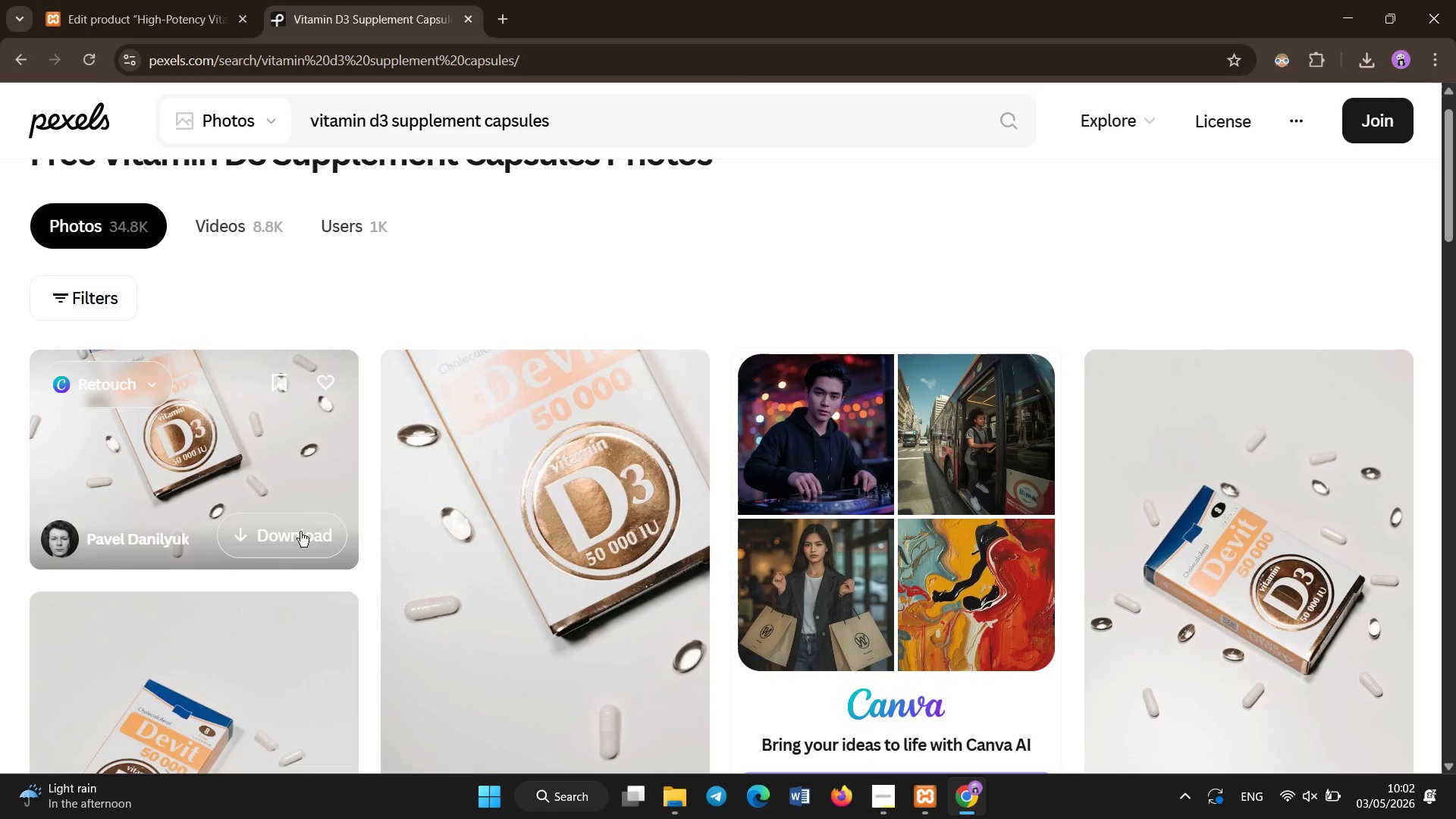 
left_click([300, 532])
 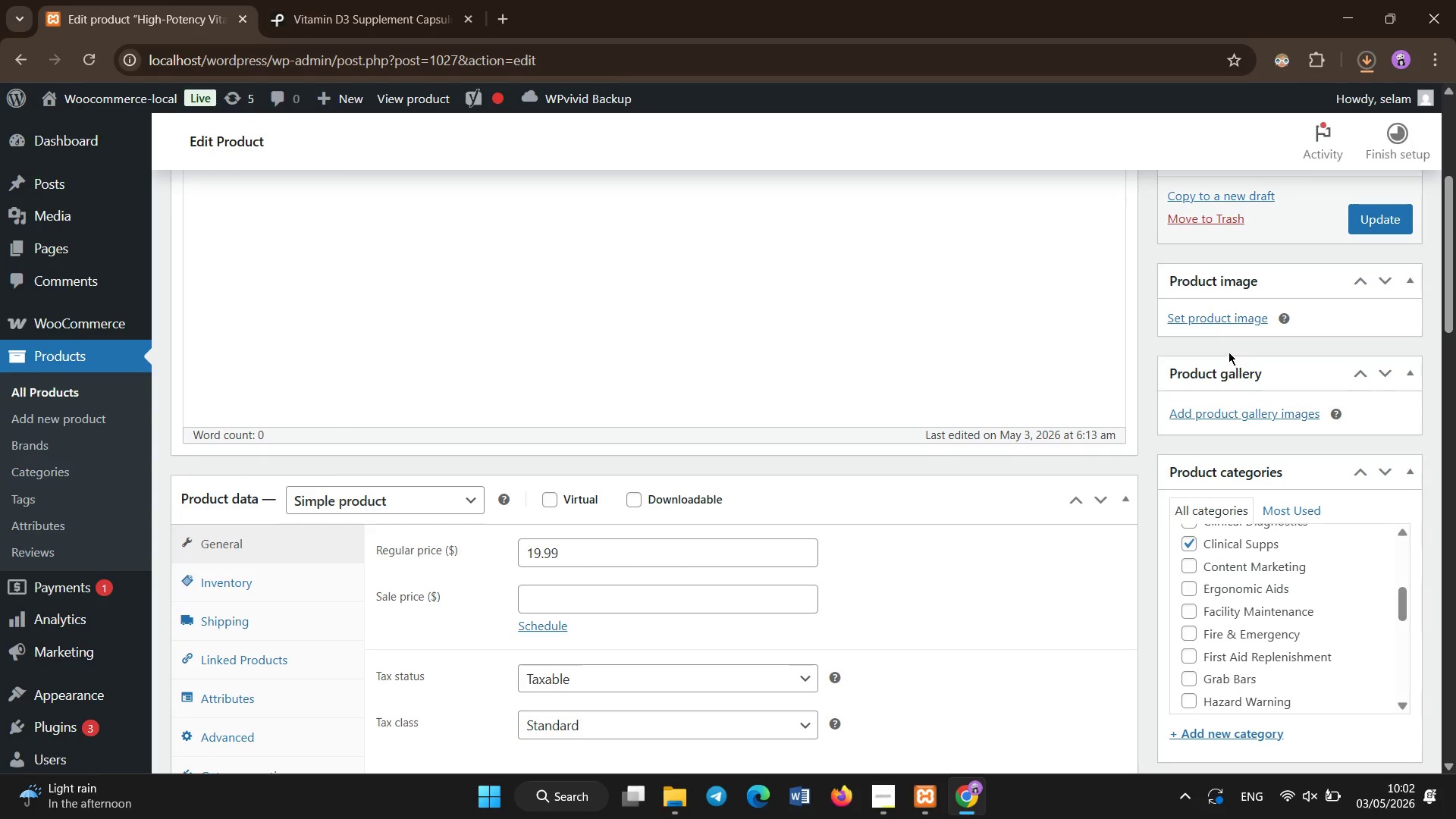 
left_click([1226, 312])
 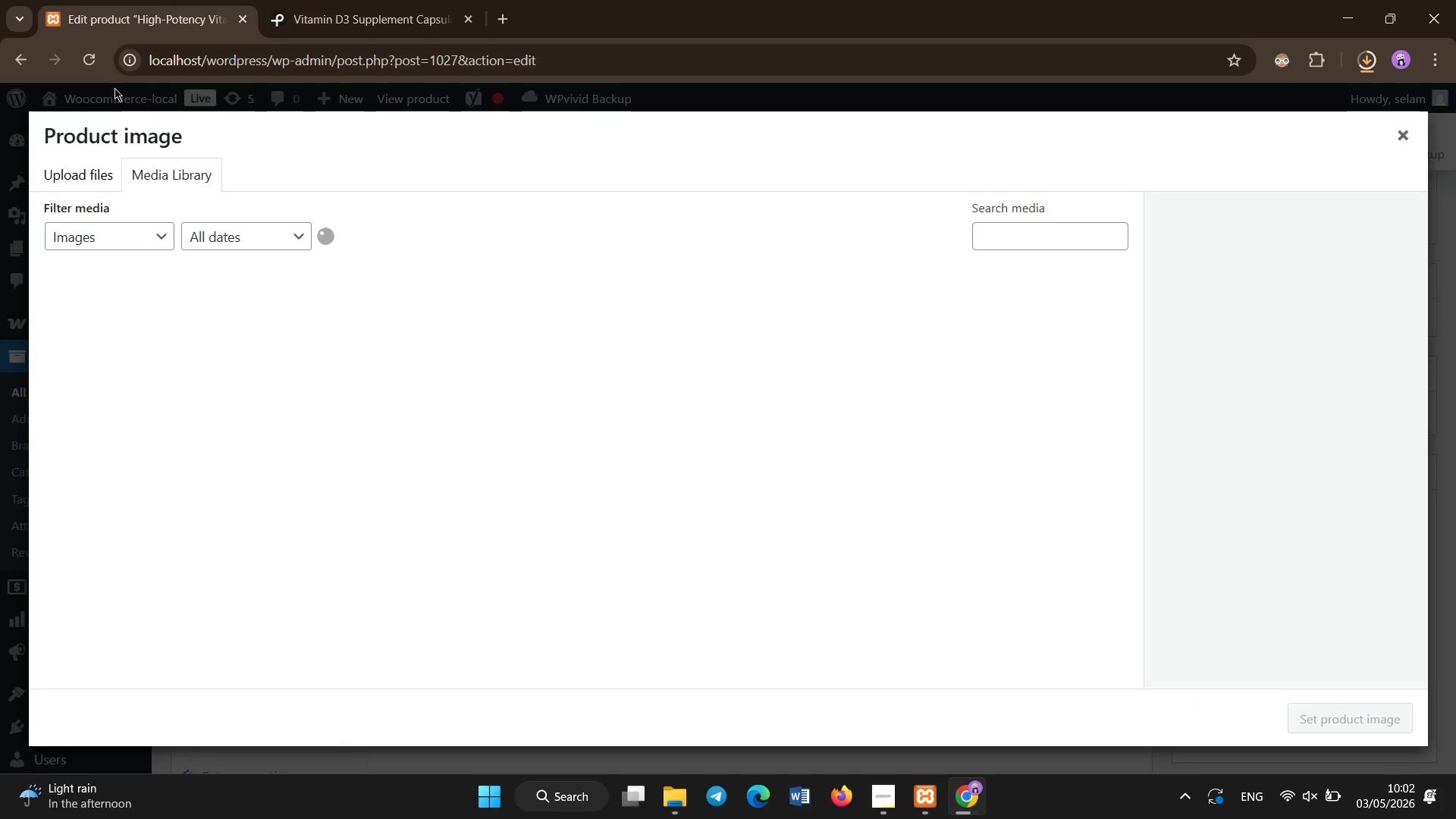 
left_click([100, 173])
 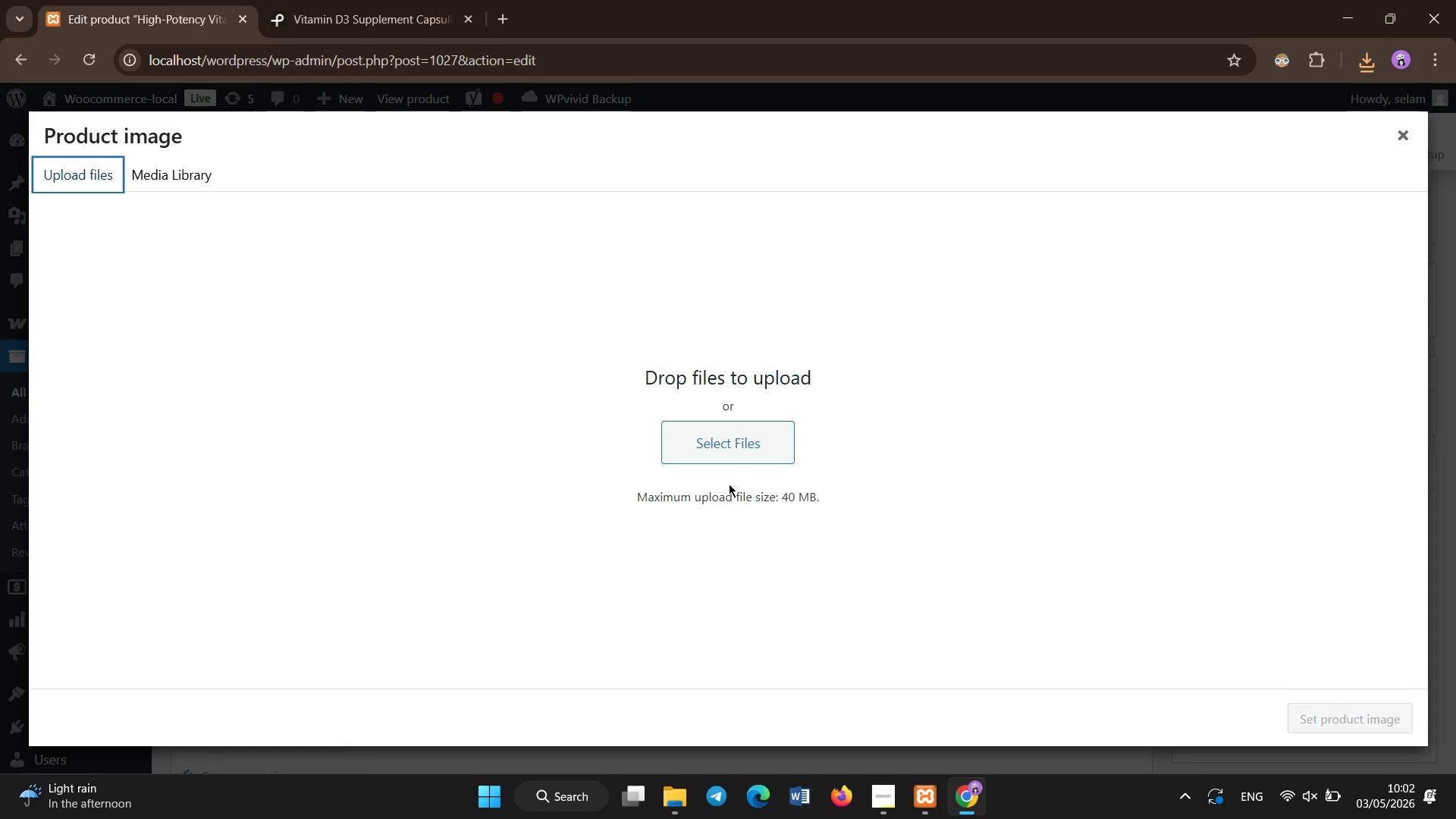 
left_click([736, 461])
 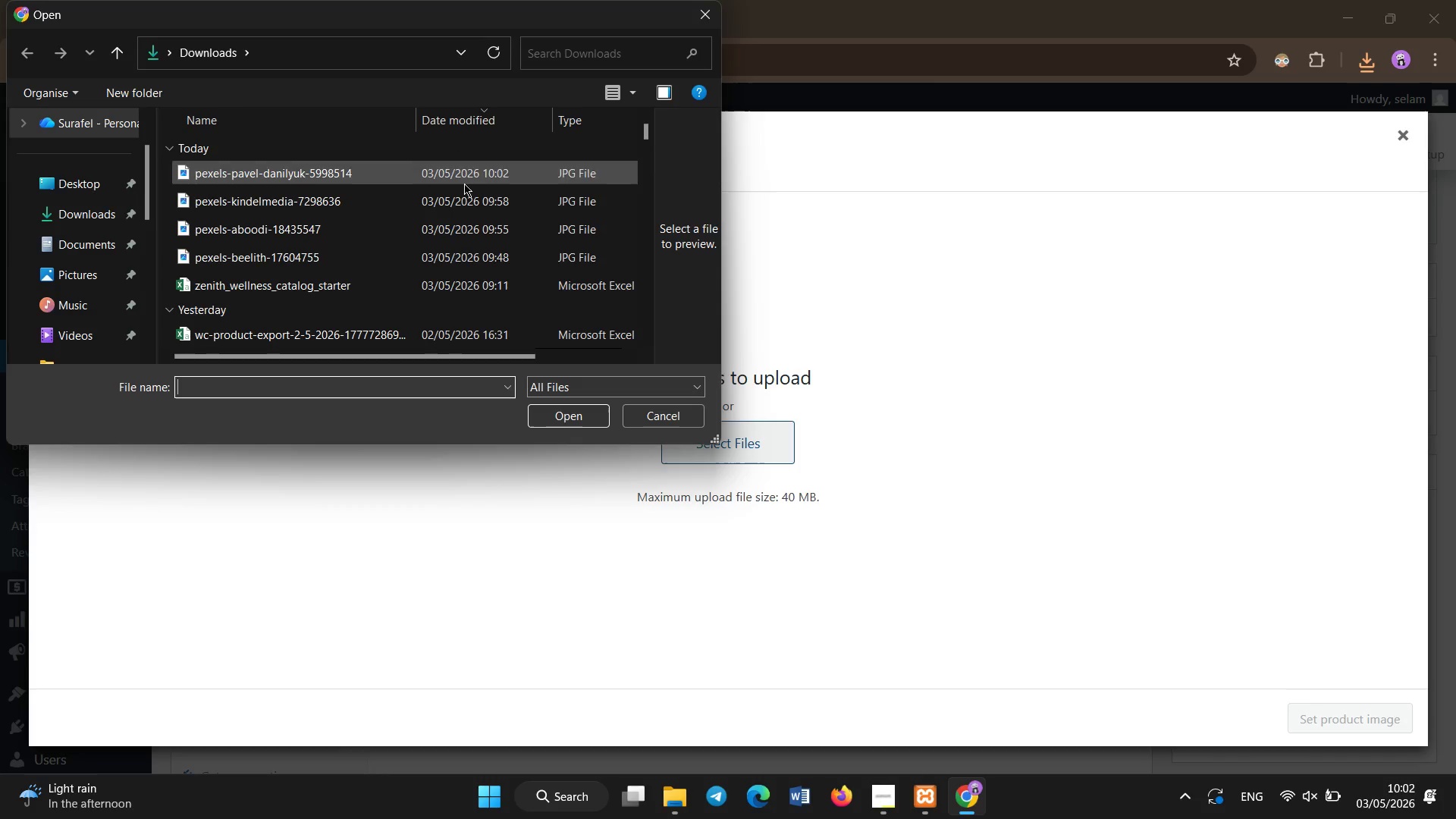 
double_click([455, 175])
 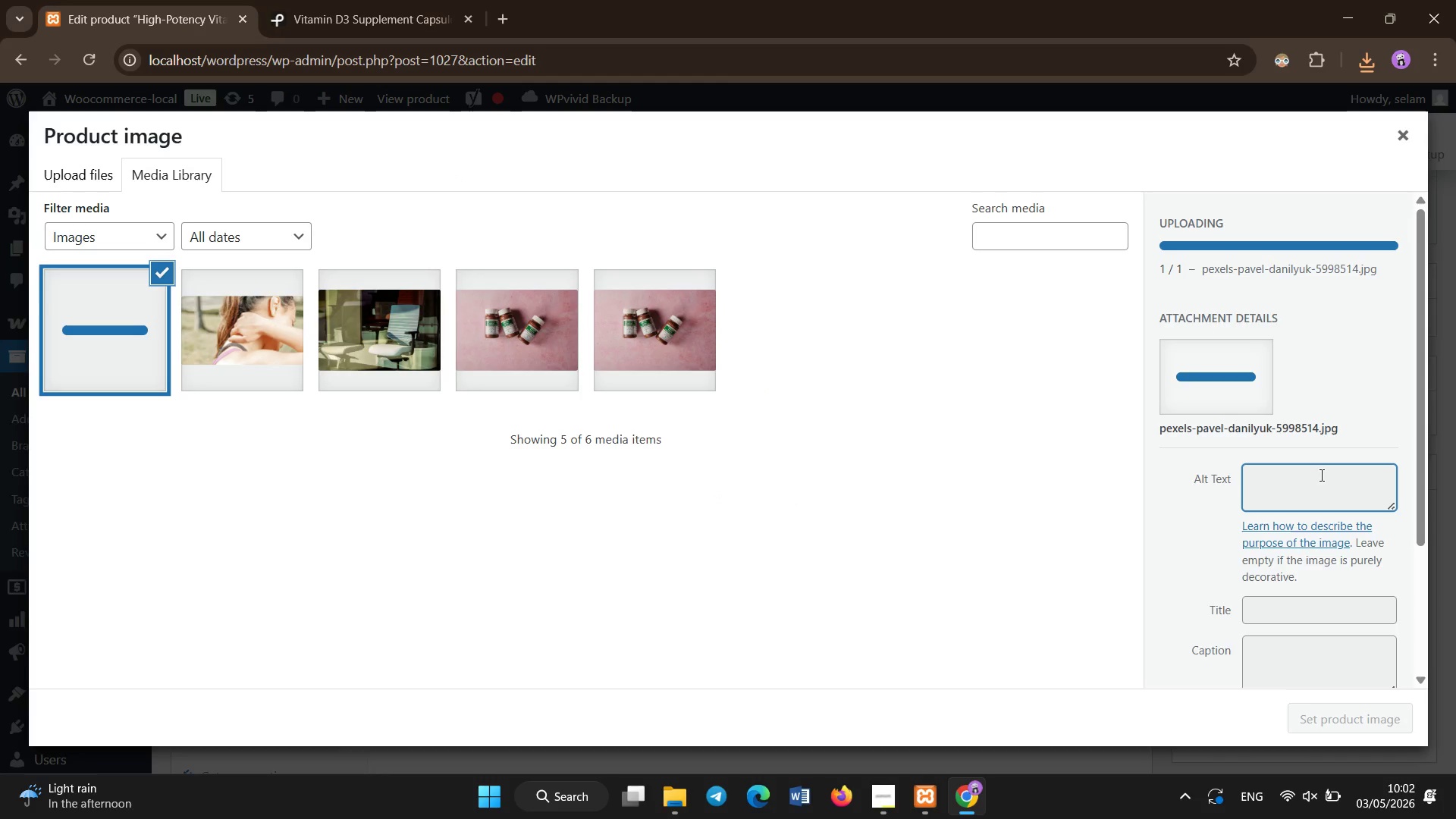 
left_click([1322, 423])
 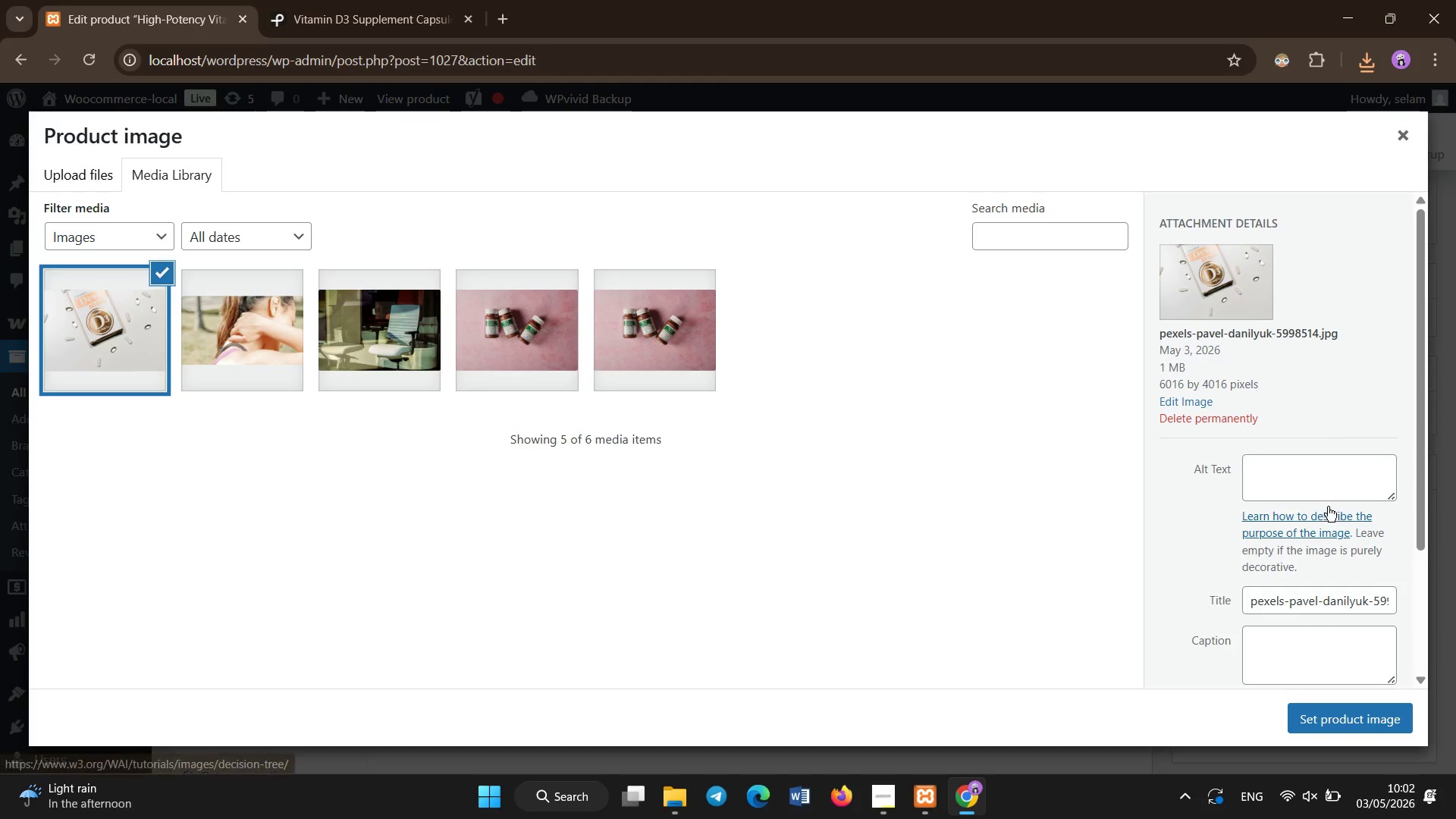 
left_click([1323, 472])
 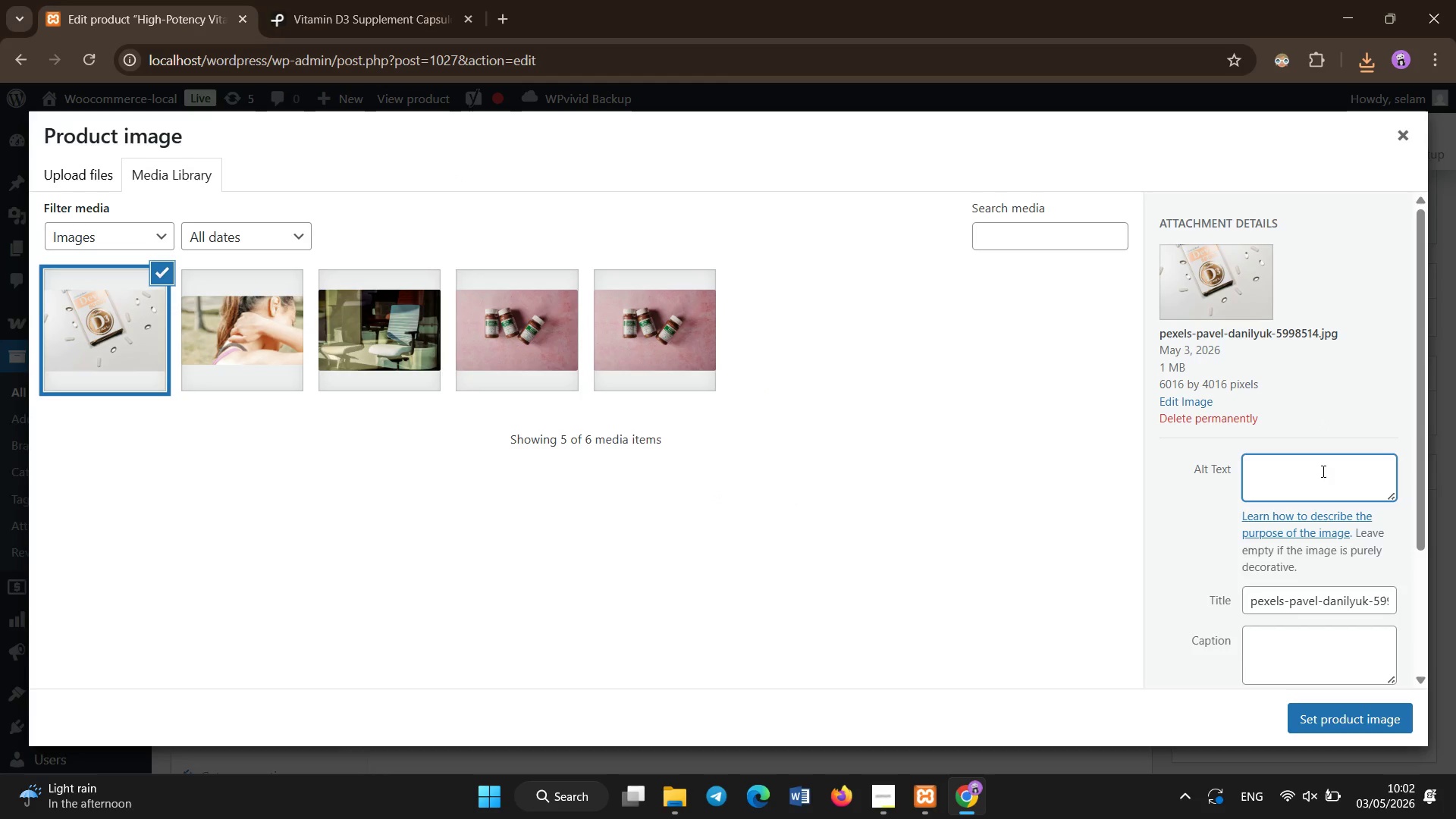 
type(Vitamin D3 capsules for boen)
key(Backspace)
key(Backspace)
type(ne health and immune system support)
 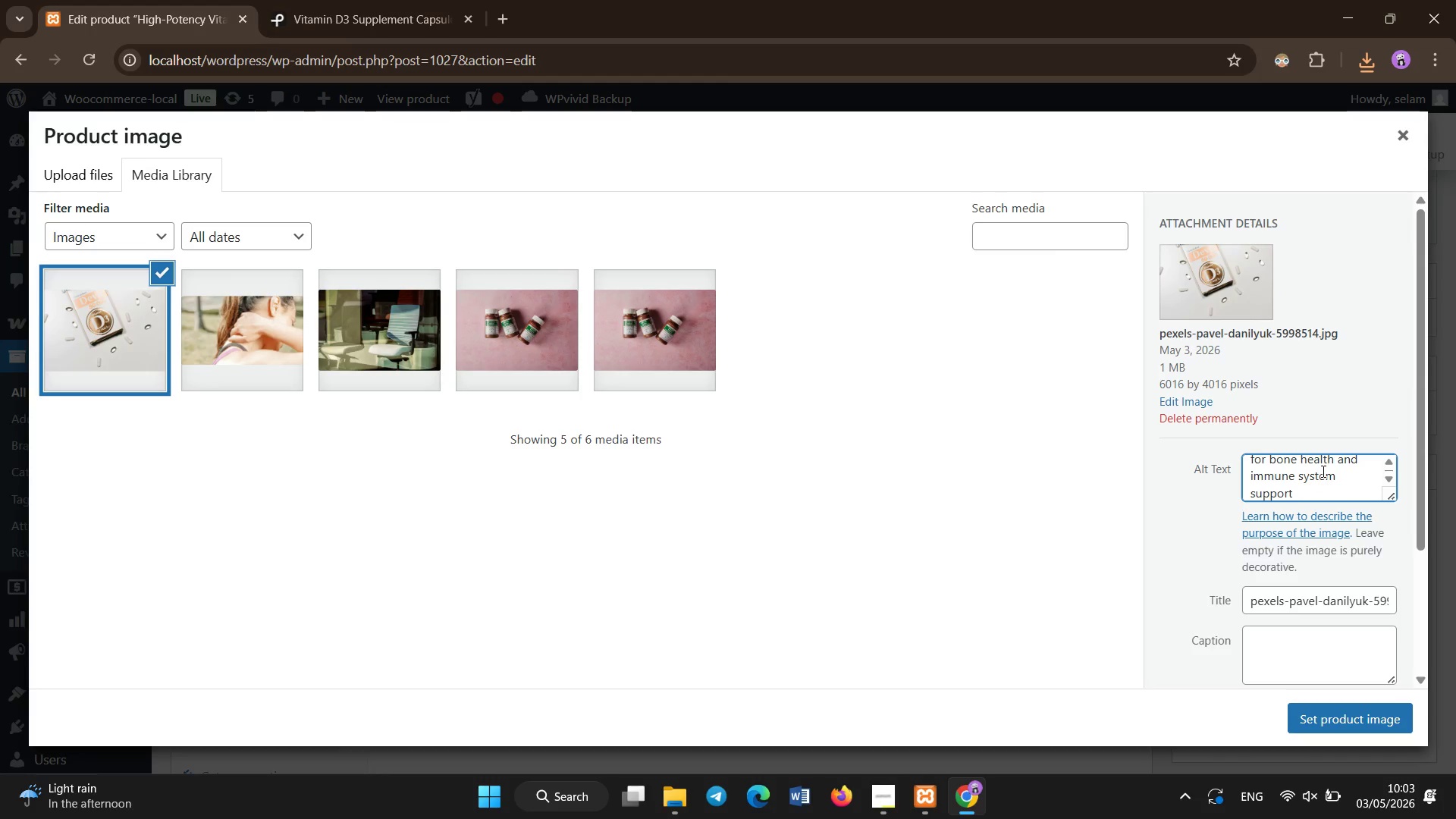 
left_click([1318, 718])
 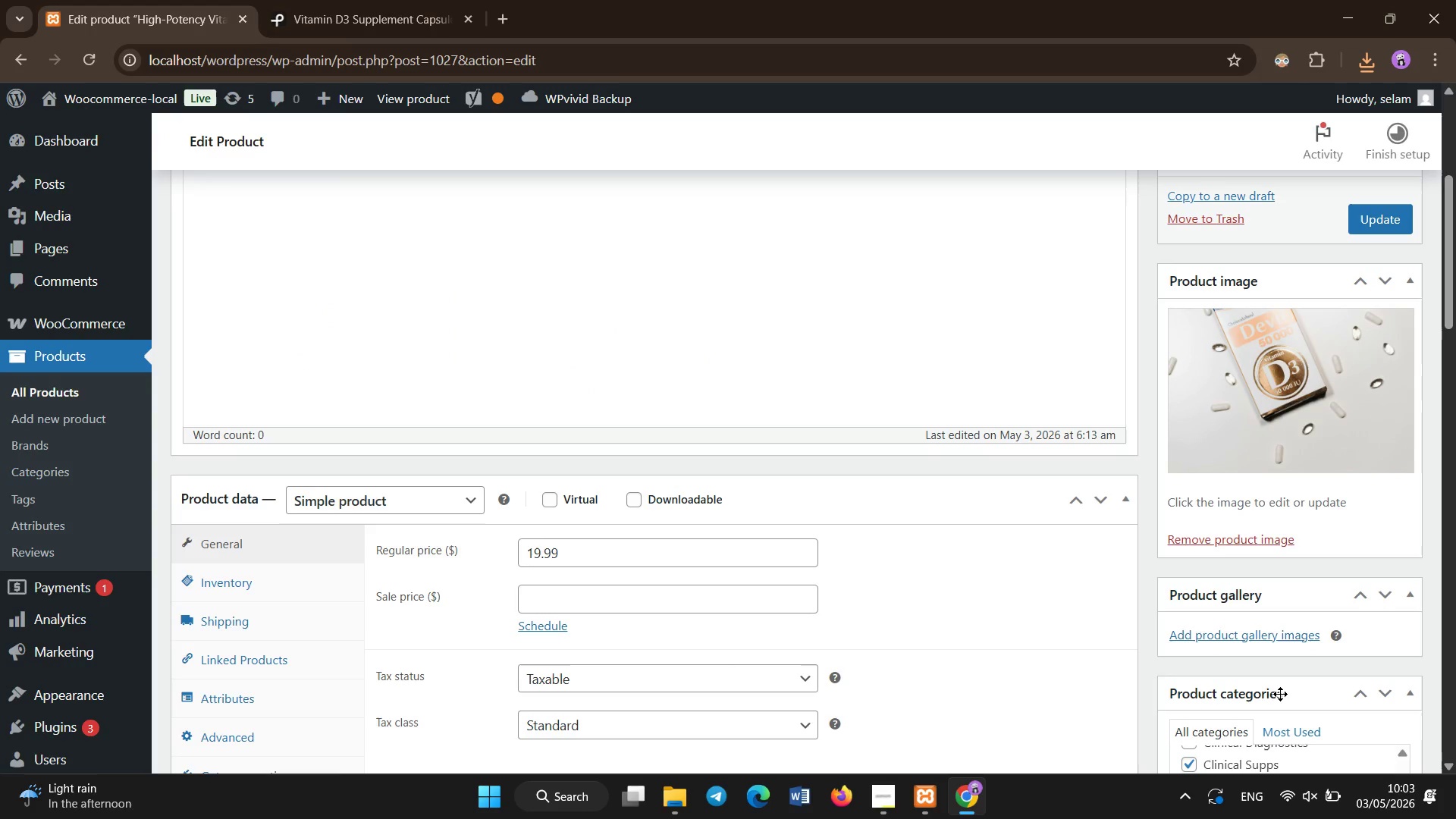 
scroll: coordinate [1280, 694], scroll_direction: up, amount: 4.0
 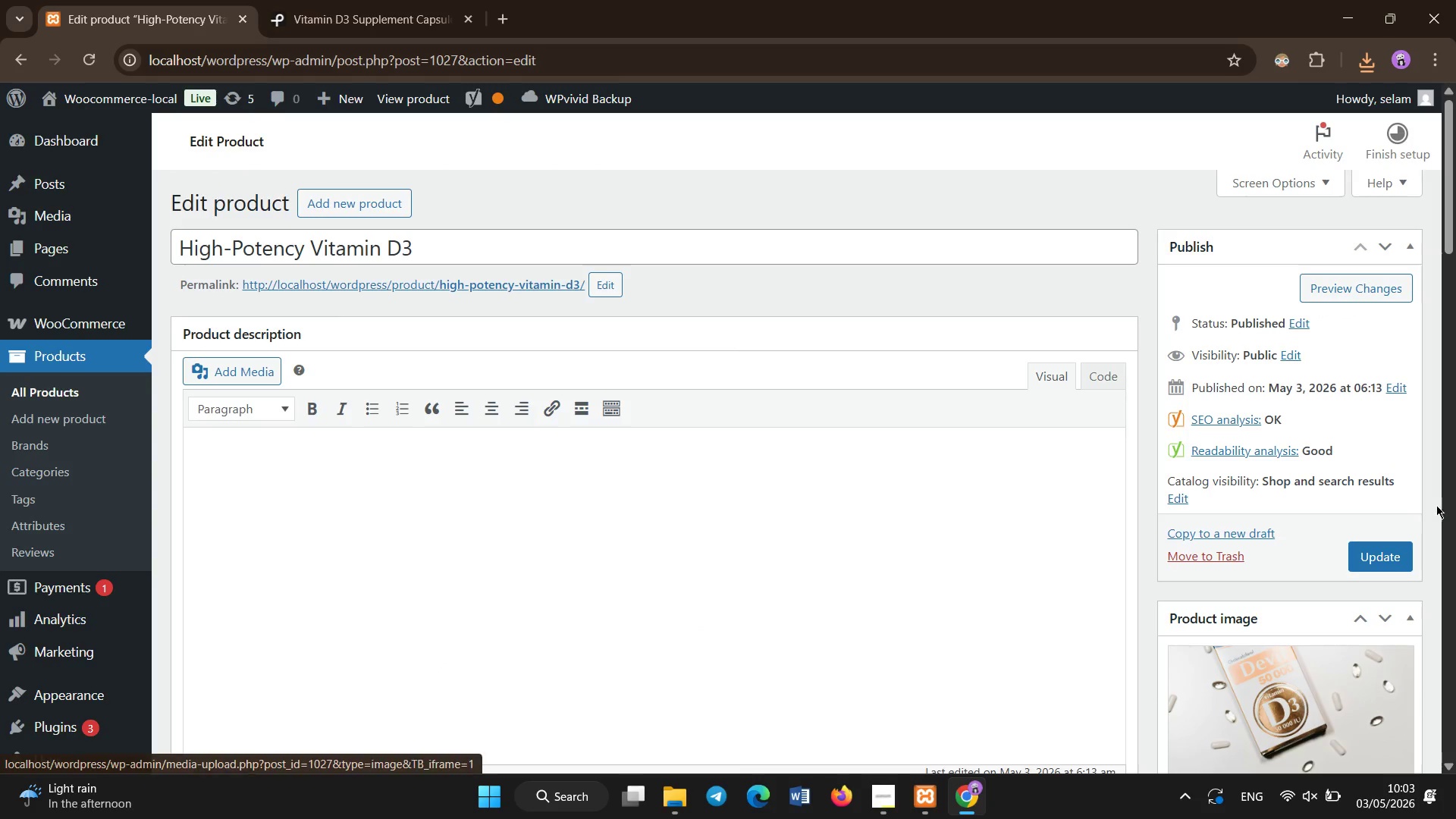 
left_click([1397, 550])
 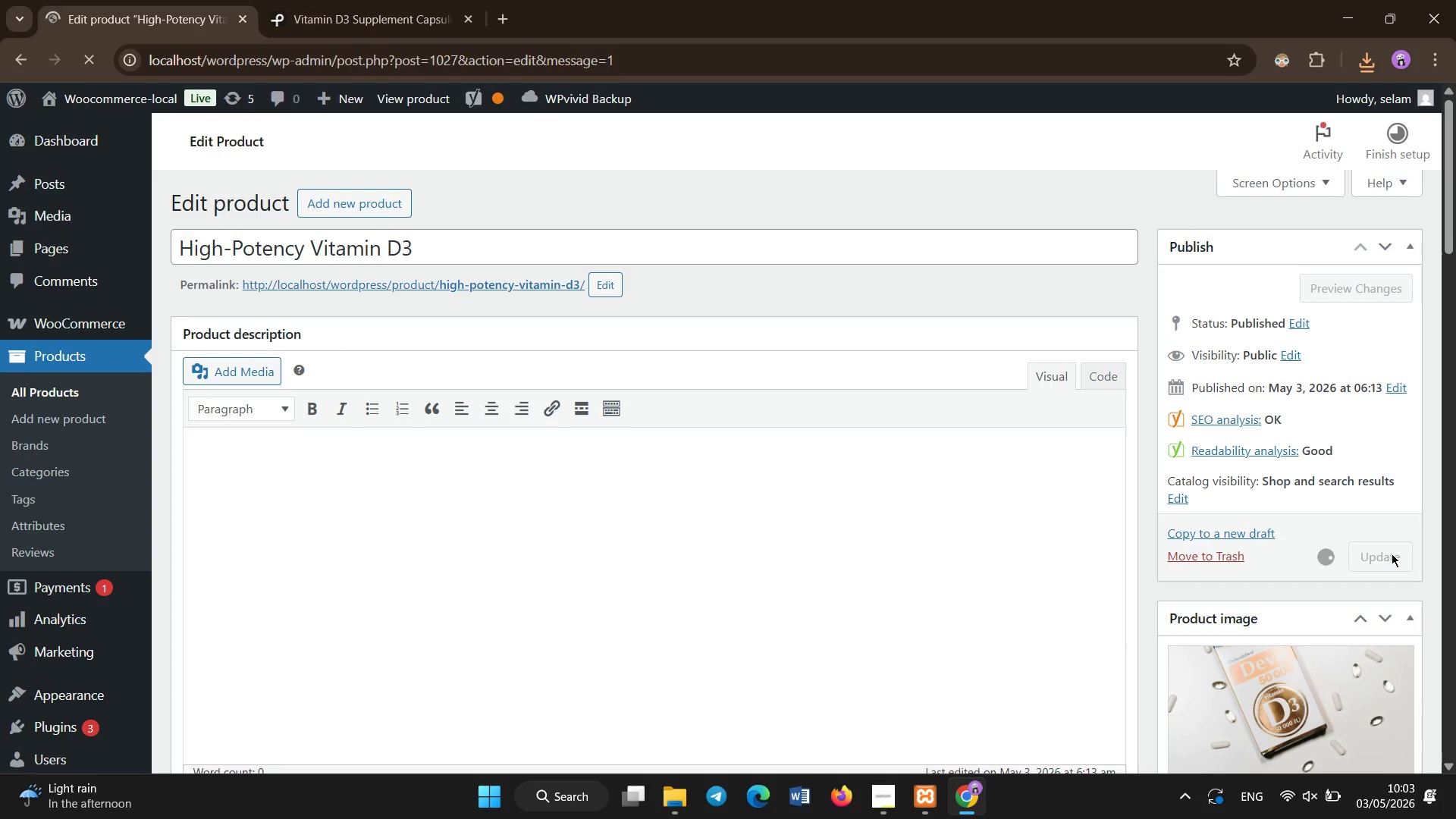 
wait(13.41)
 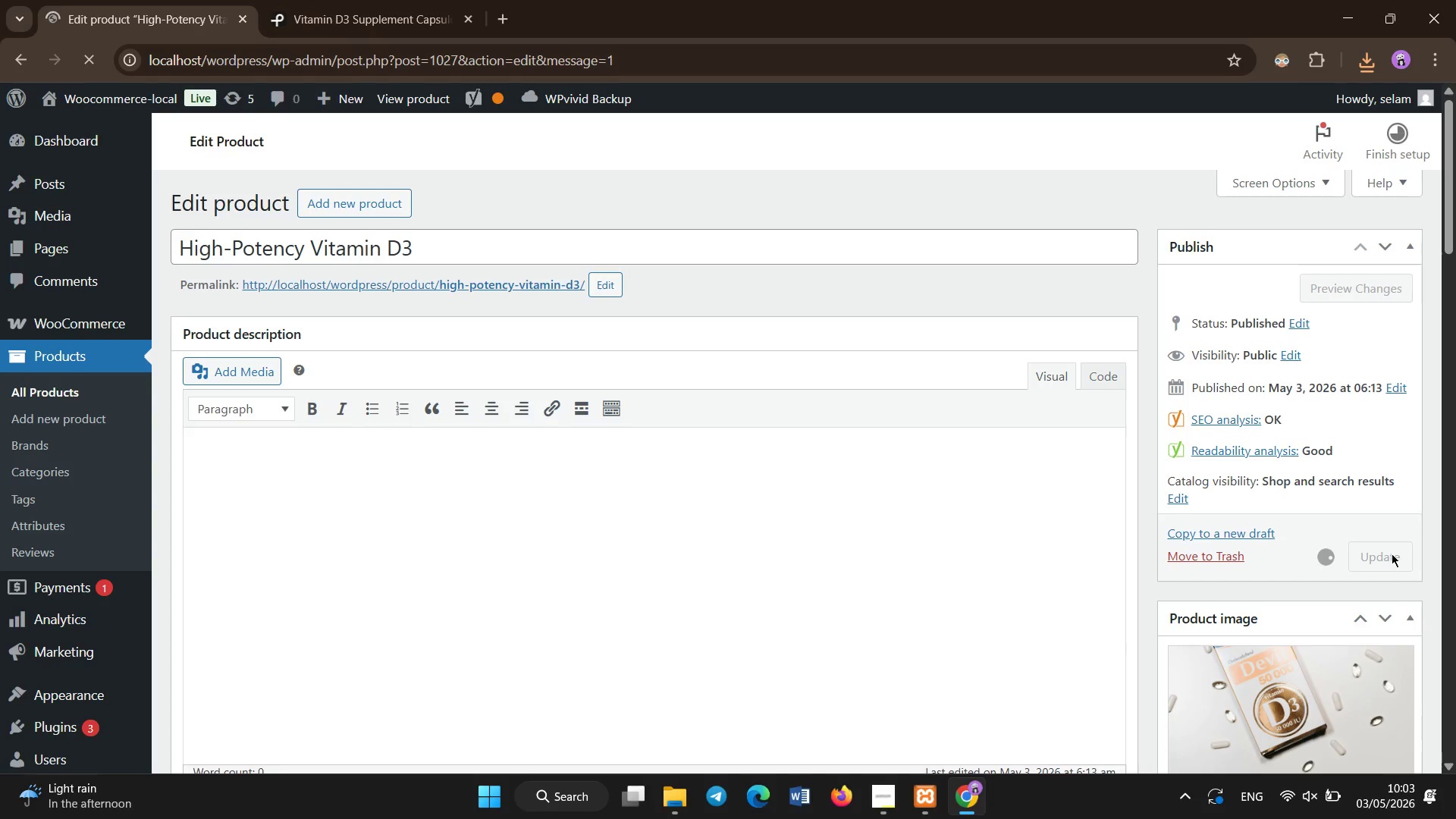 
left_click([73, 391])
 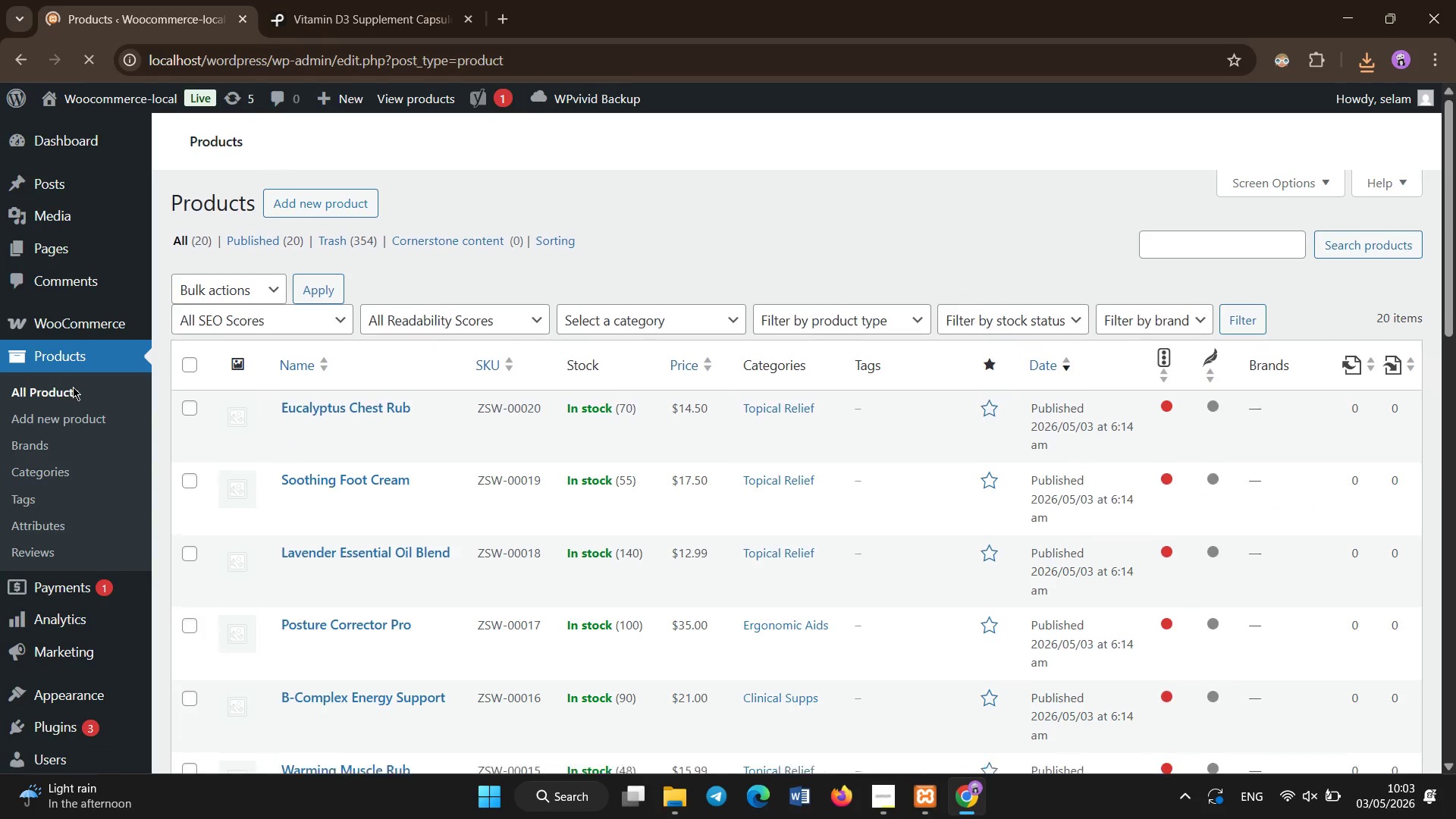 
wait(8.38)
 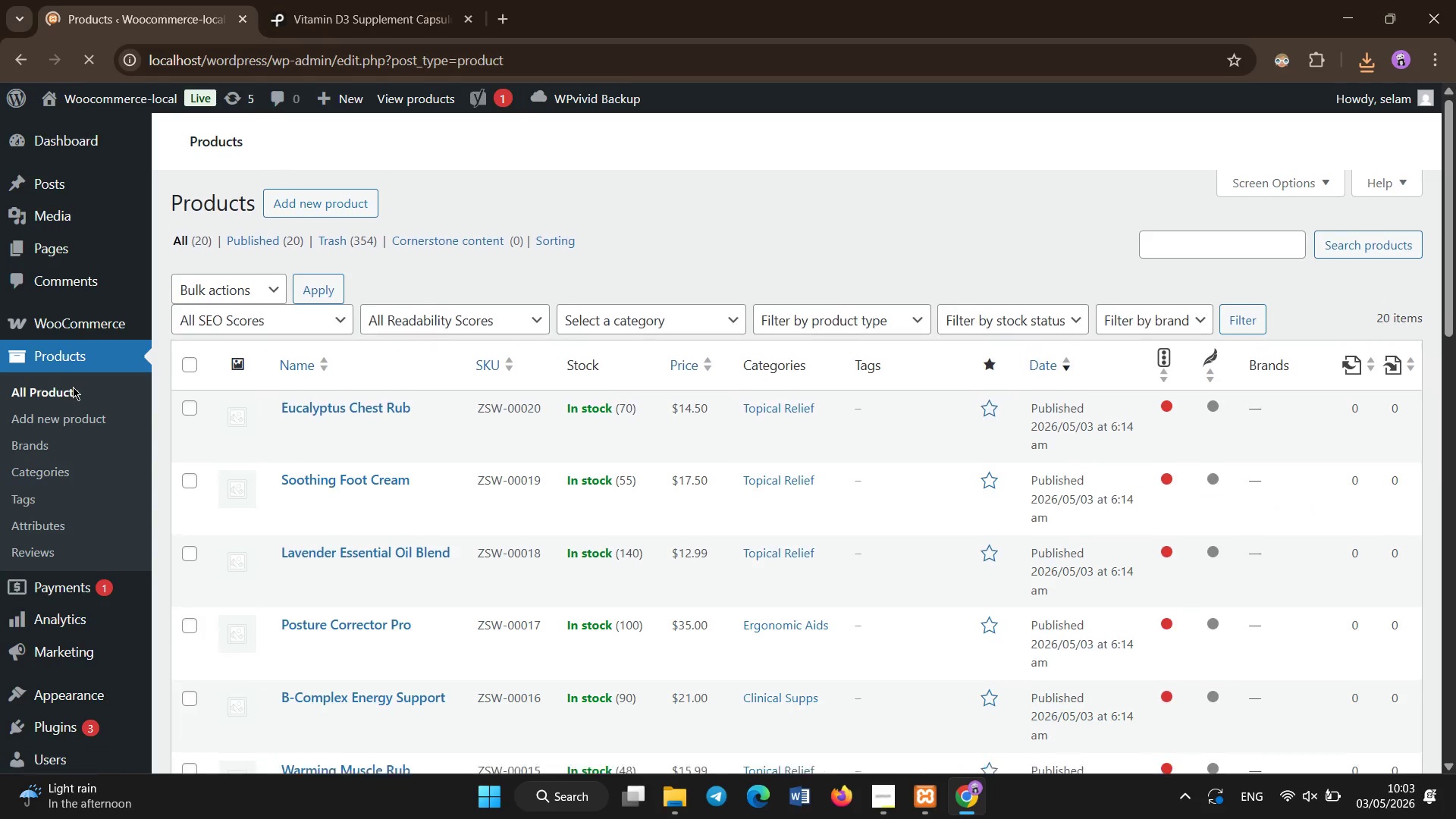 
scroll: coordinate [73, 387], scroll_direction: down, amount: 20.0
 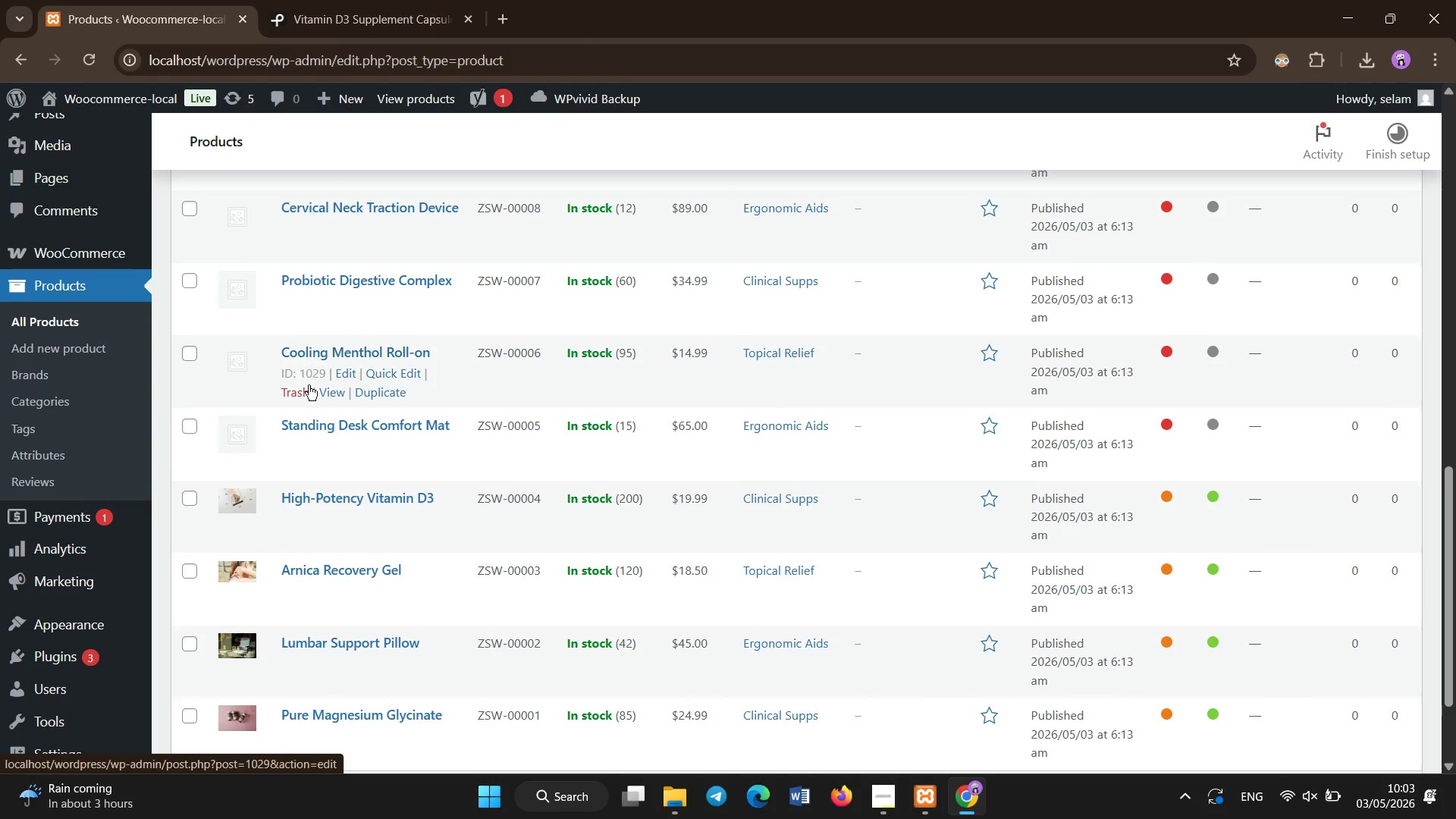 
left_click([312, 426])
 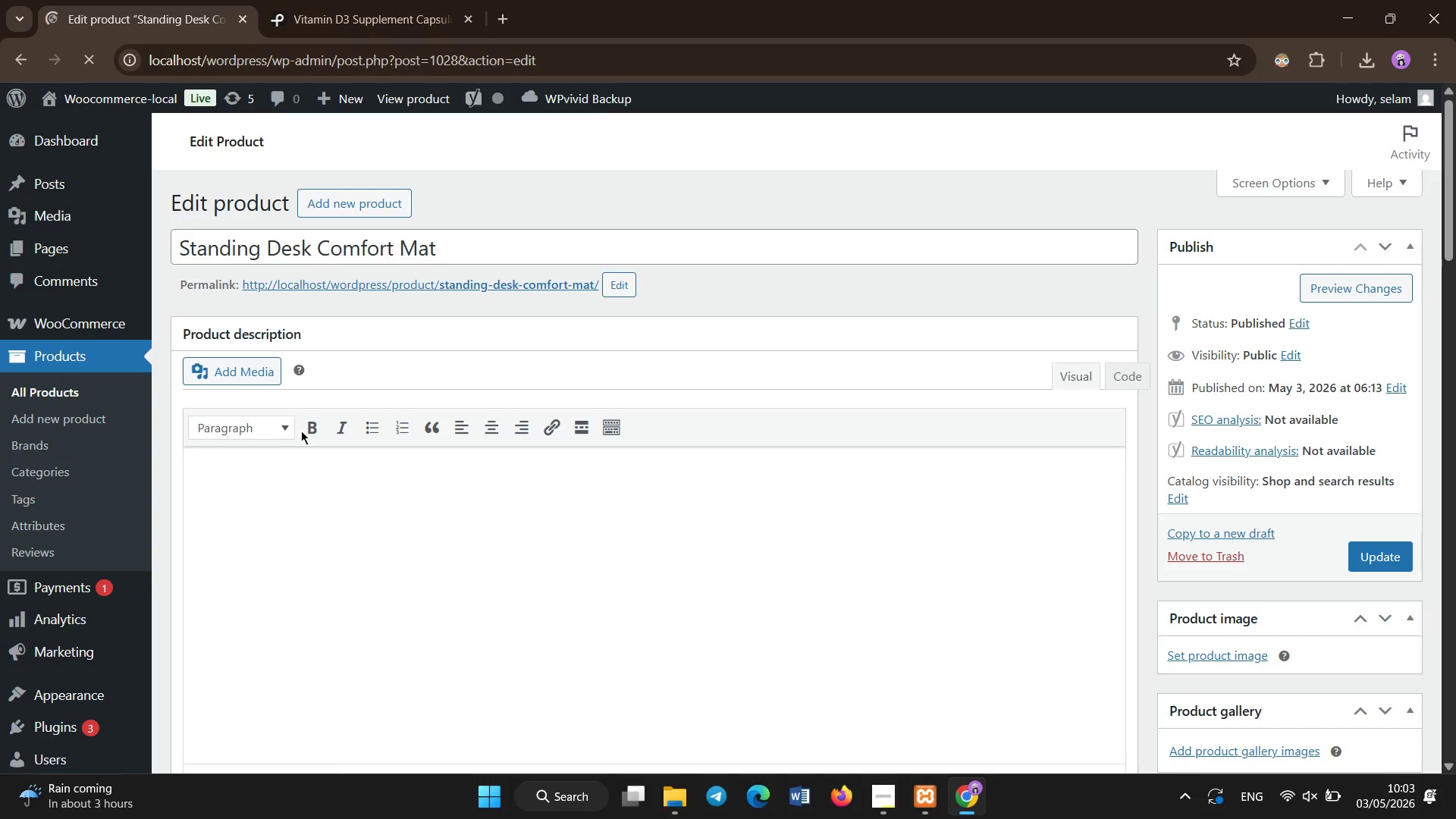 
wait(9.94)
 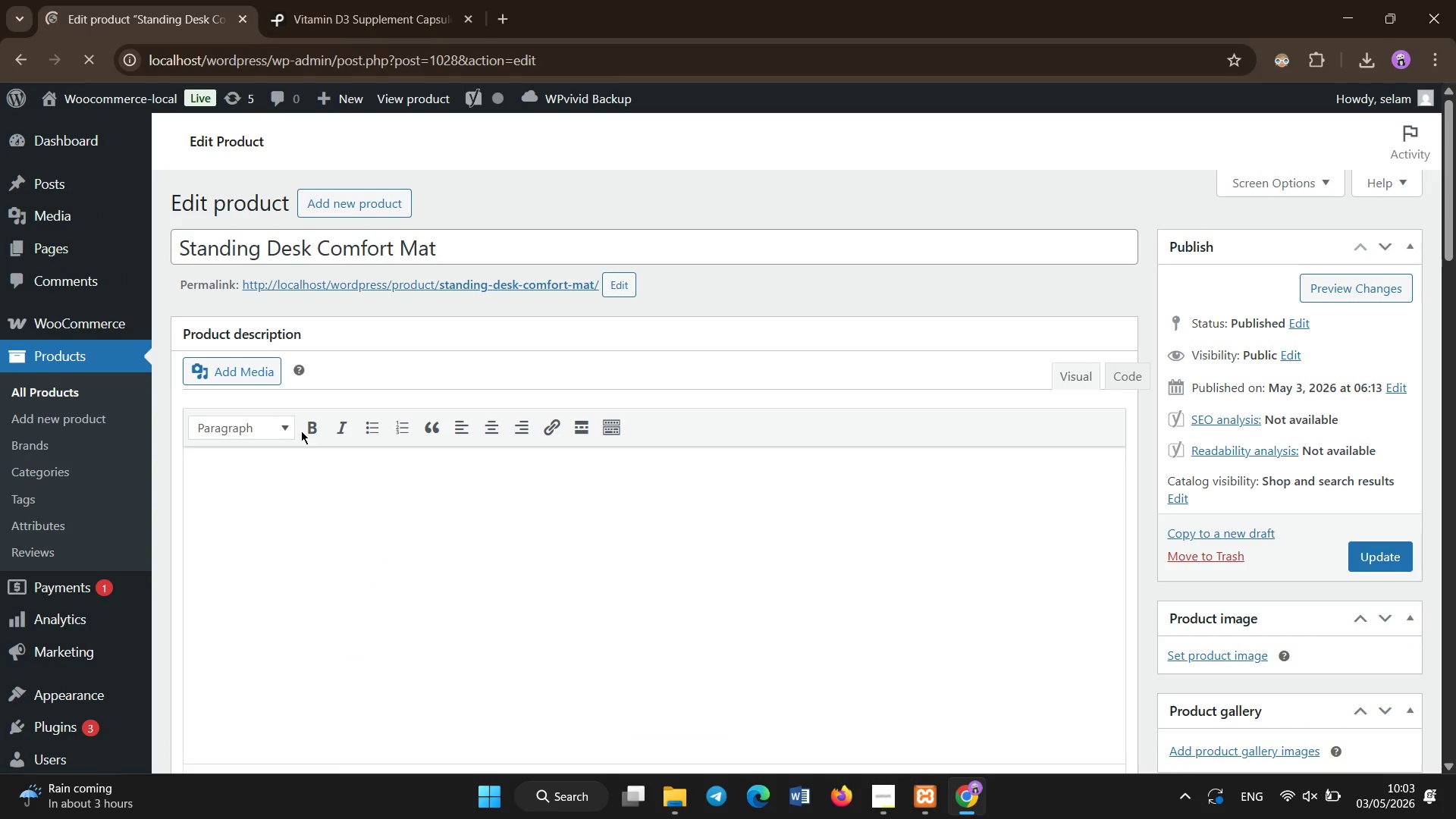 
scroll: coordinate [316, 407], scroll_direction: none, amount: 0.0
 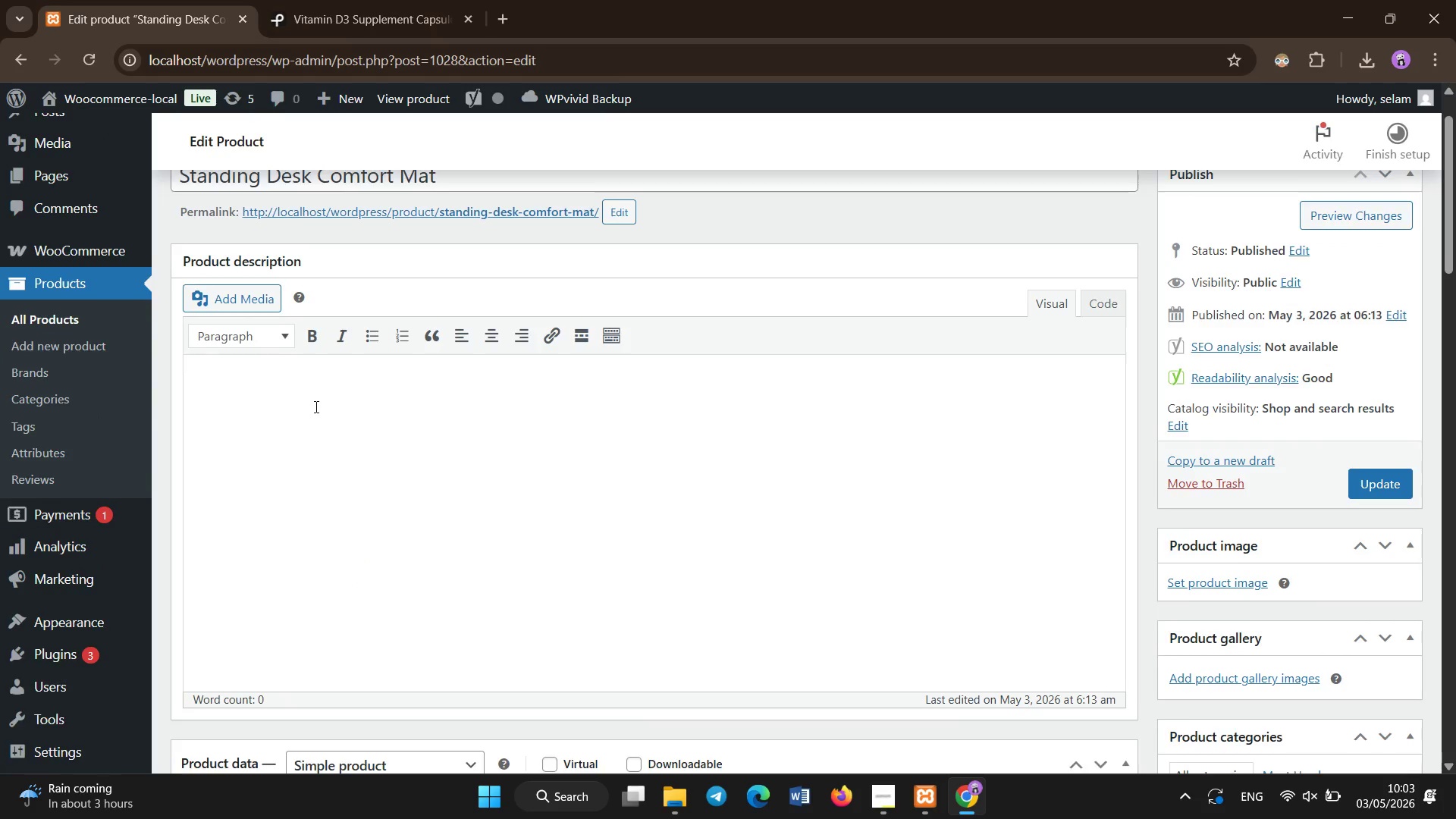 
scroll: coordinate [316, 407], scroll_direction: down, amount: 1.0
 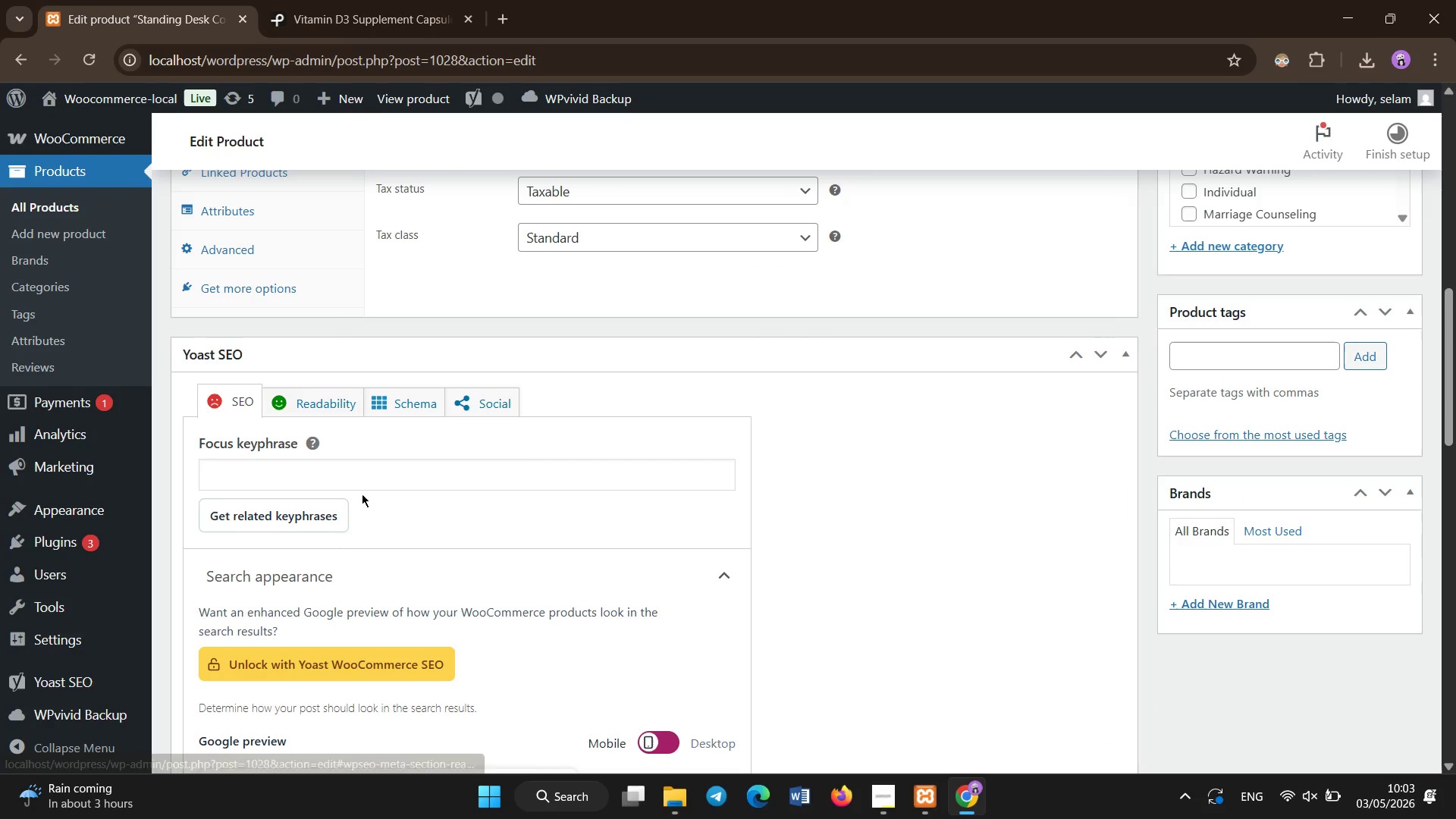 
left_click([362, 486])
 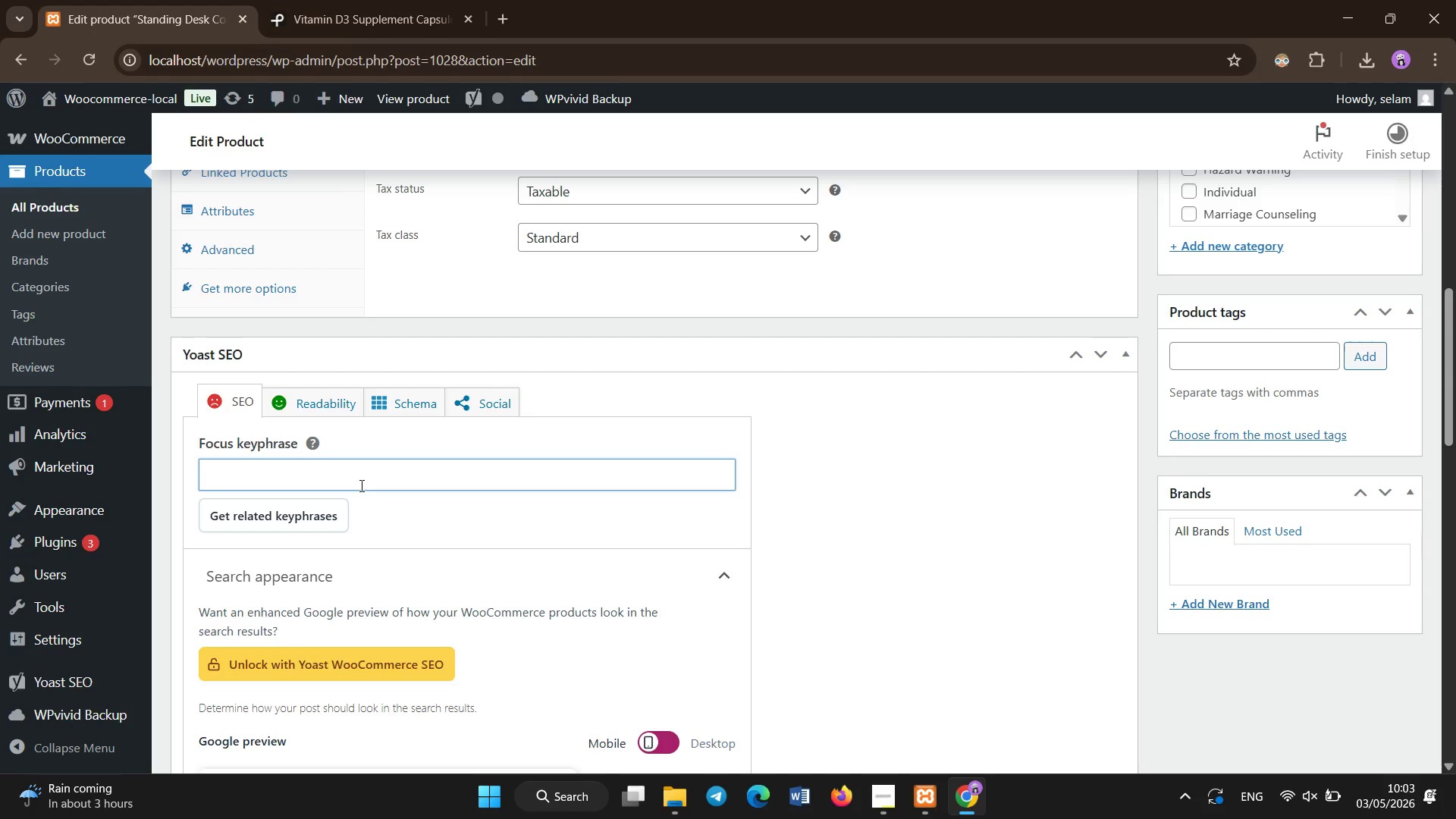 
left_click([271, 416])
 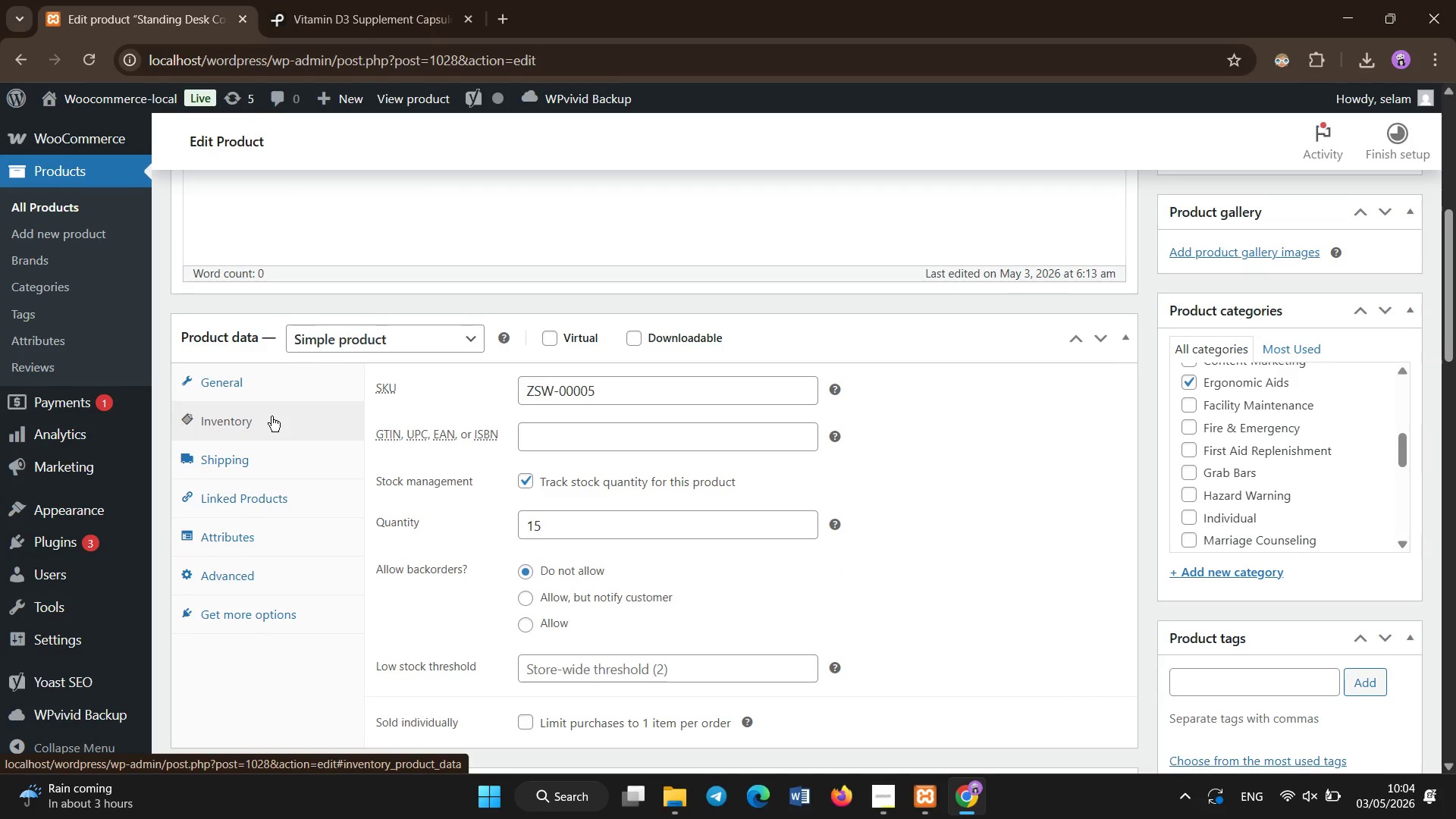 
scroll: coordinate [362, 503], scroll_direction: up, amount: 11.0
 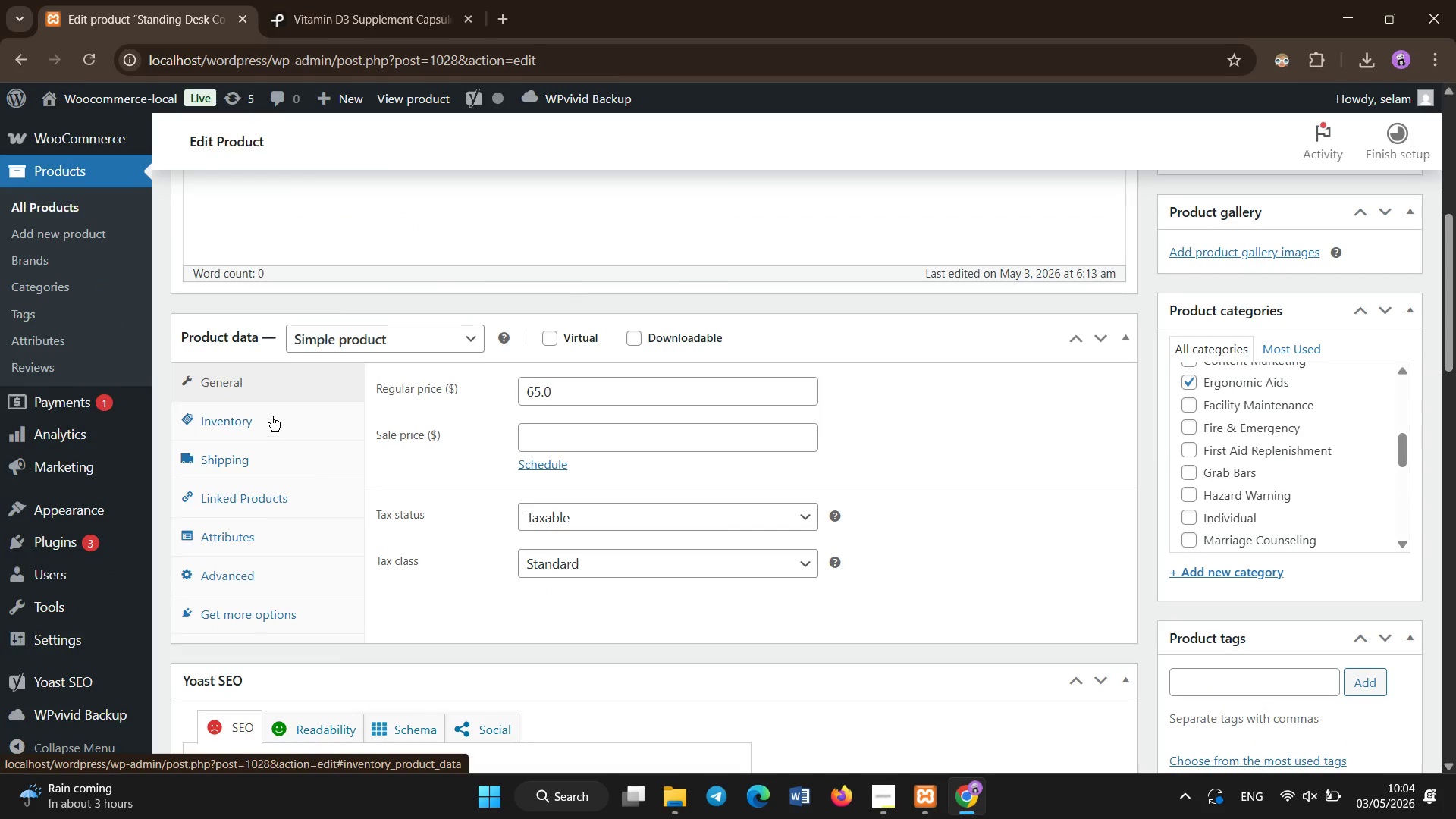 
scroll: coordinate [271, 416], scroll_direction: down, amount: 1.0
 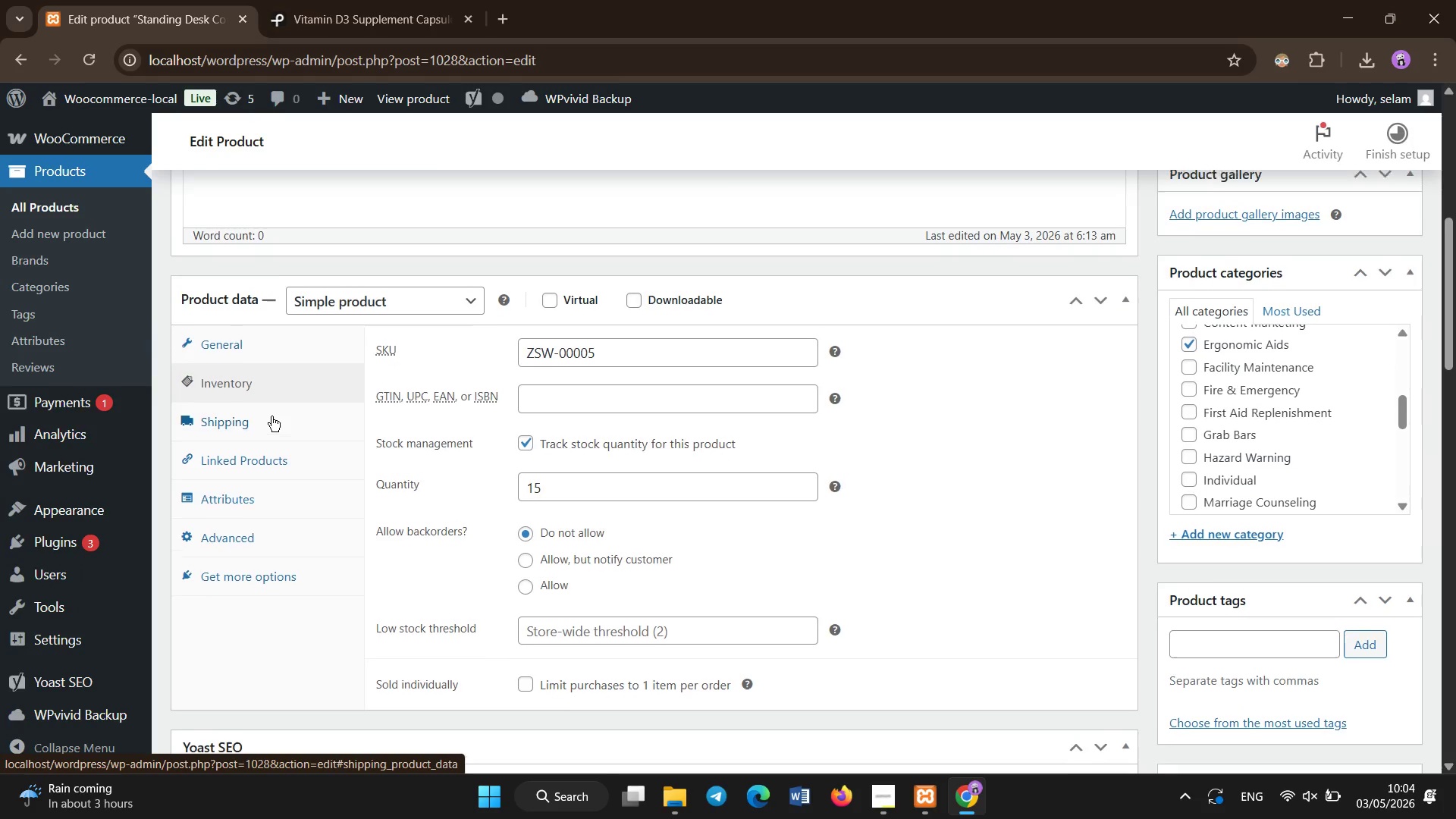 
scroll: coordinate [271, 416], scroll_direction: none, amount: 0.0
 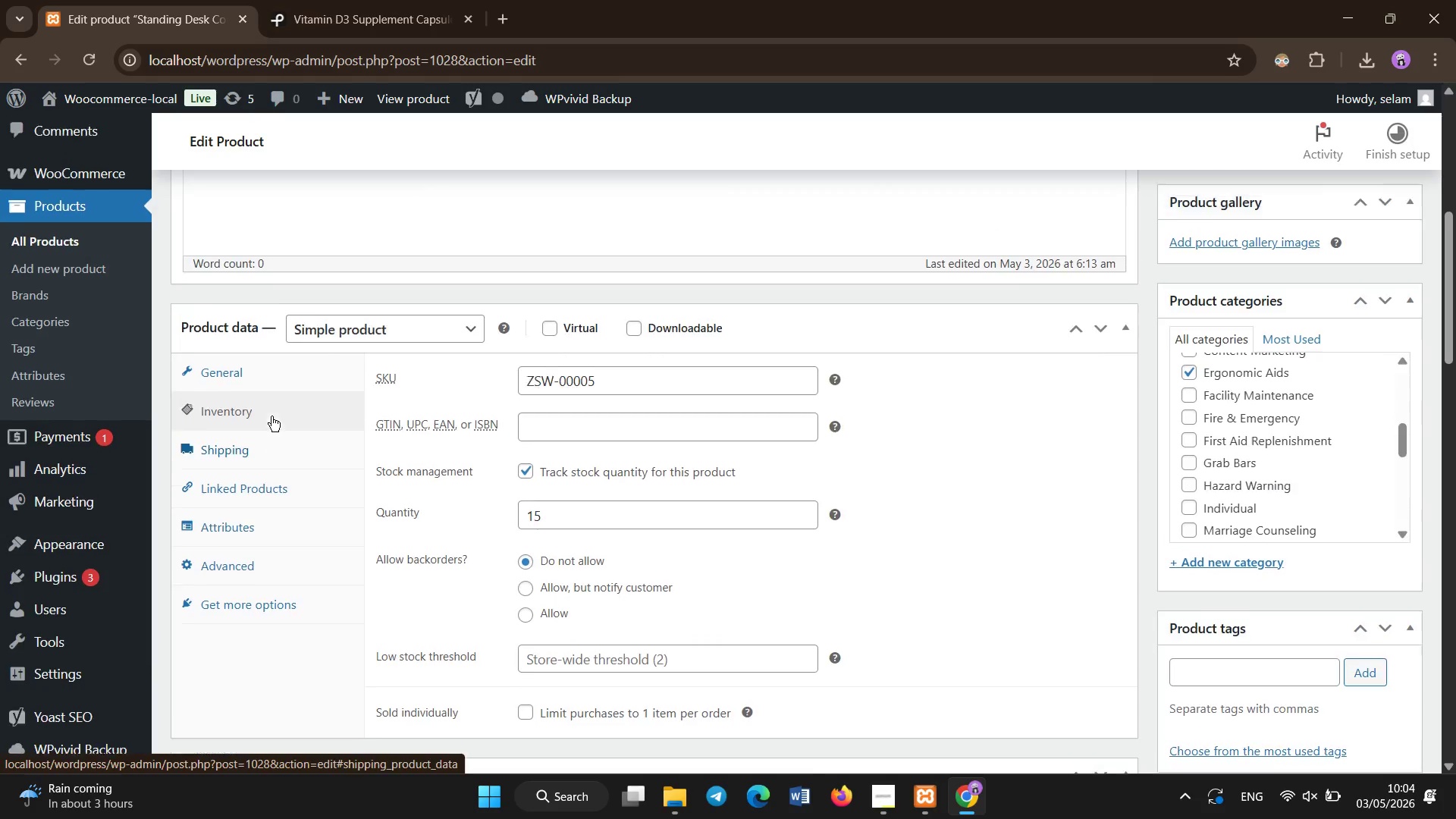 
scroll: coordinate [271, 416], scroll_direction: up, amount: 3.0
 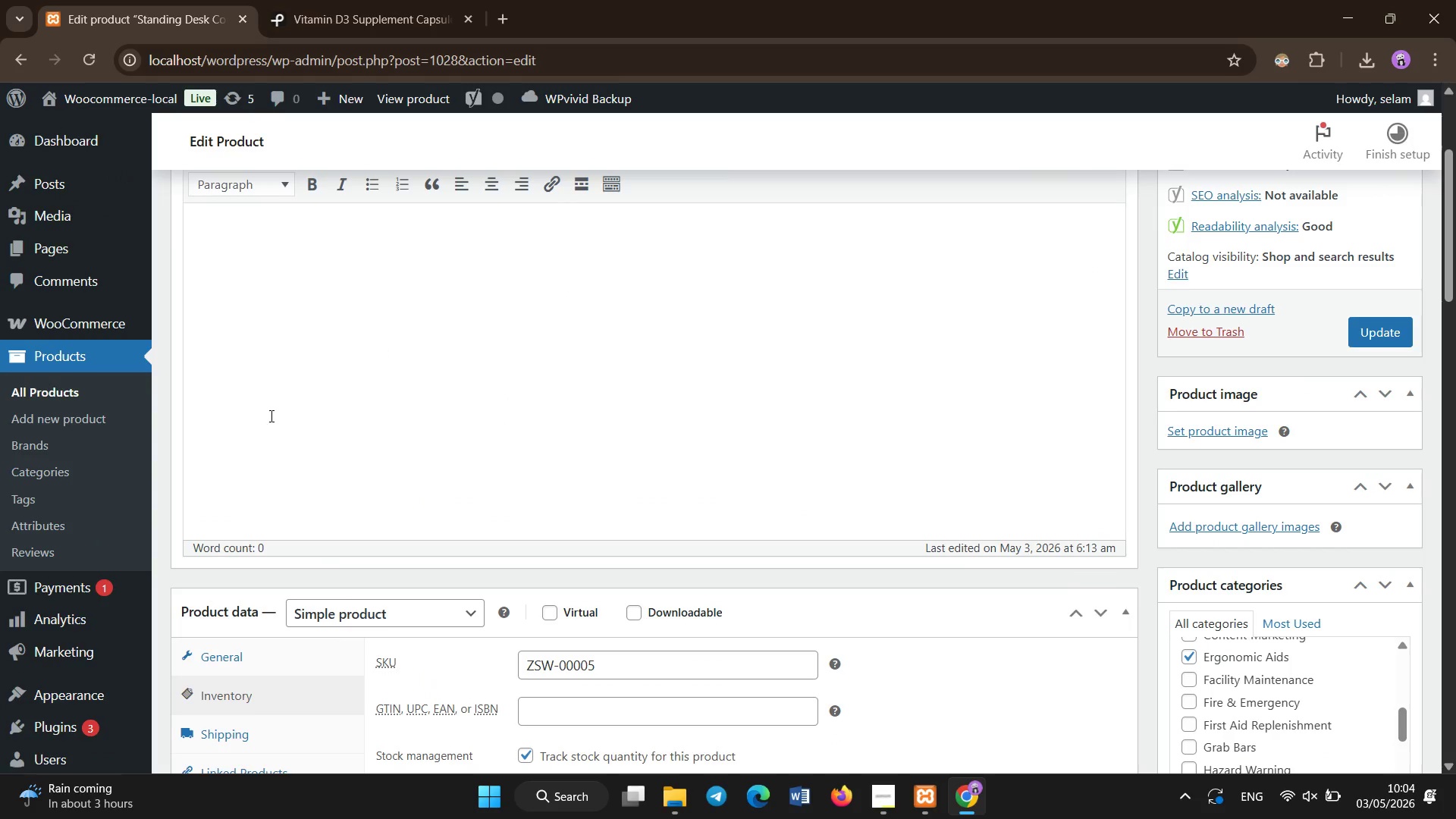 
left_click([305, 441])
 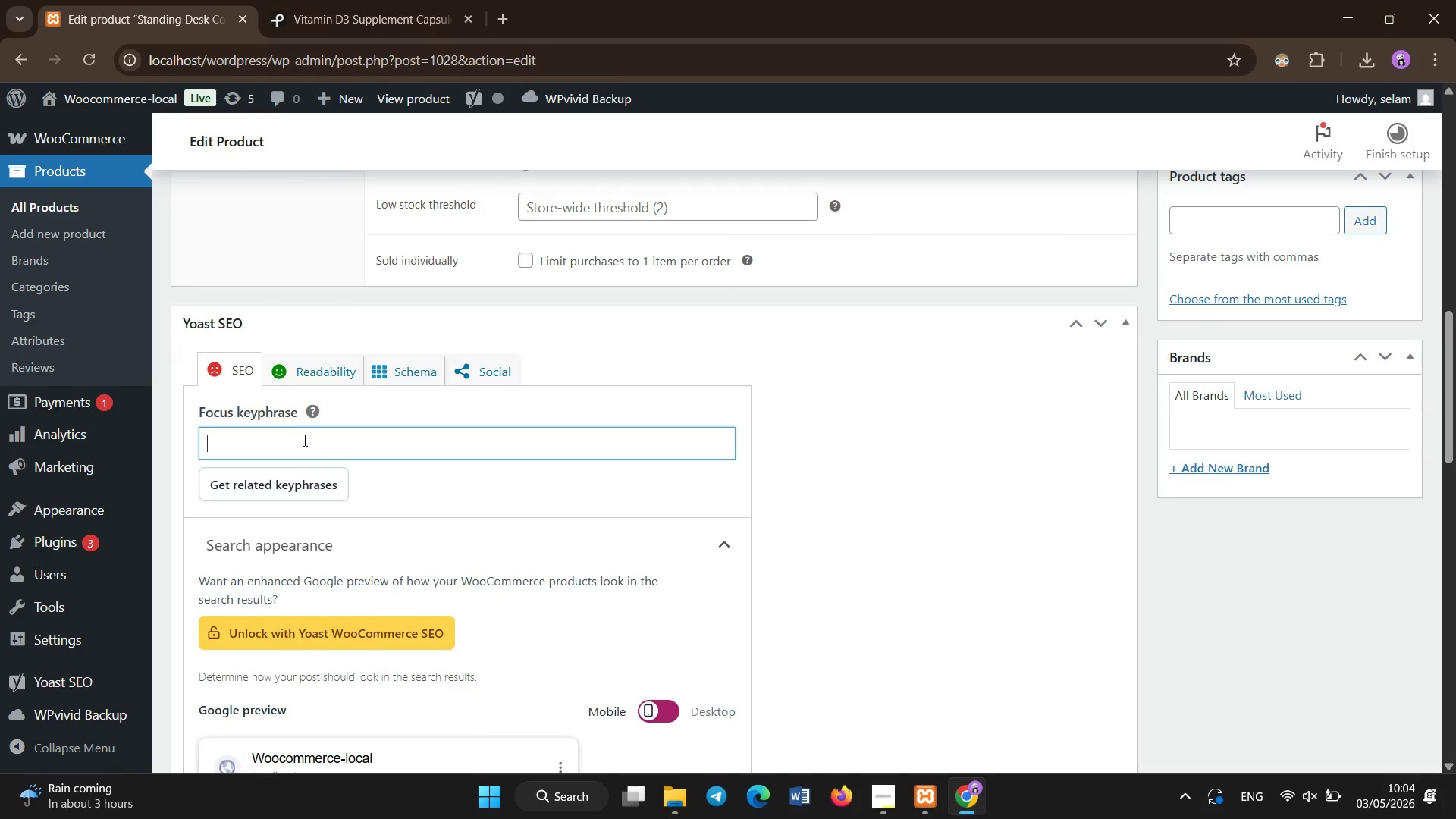 
scroll: coordinate [271, 416], scroll_direction: down, amount: 7.0
 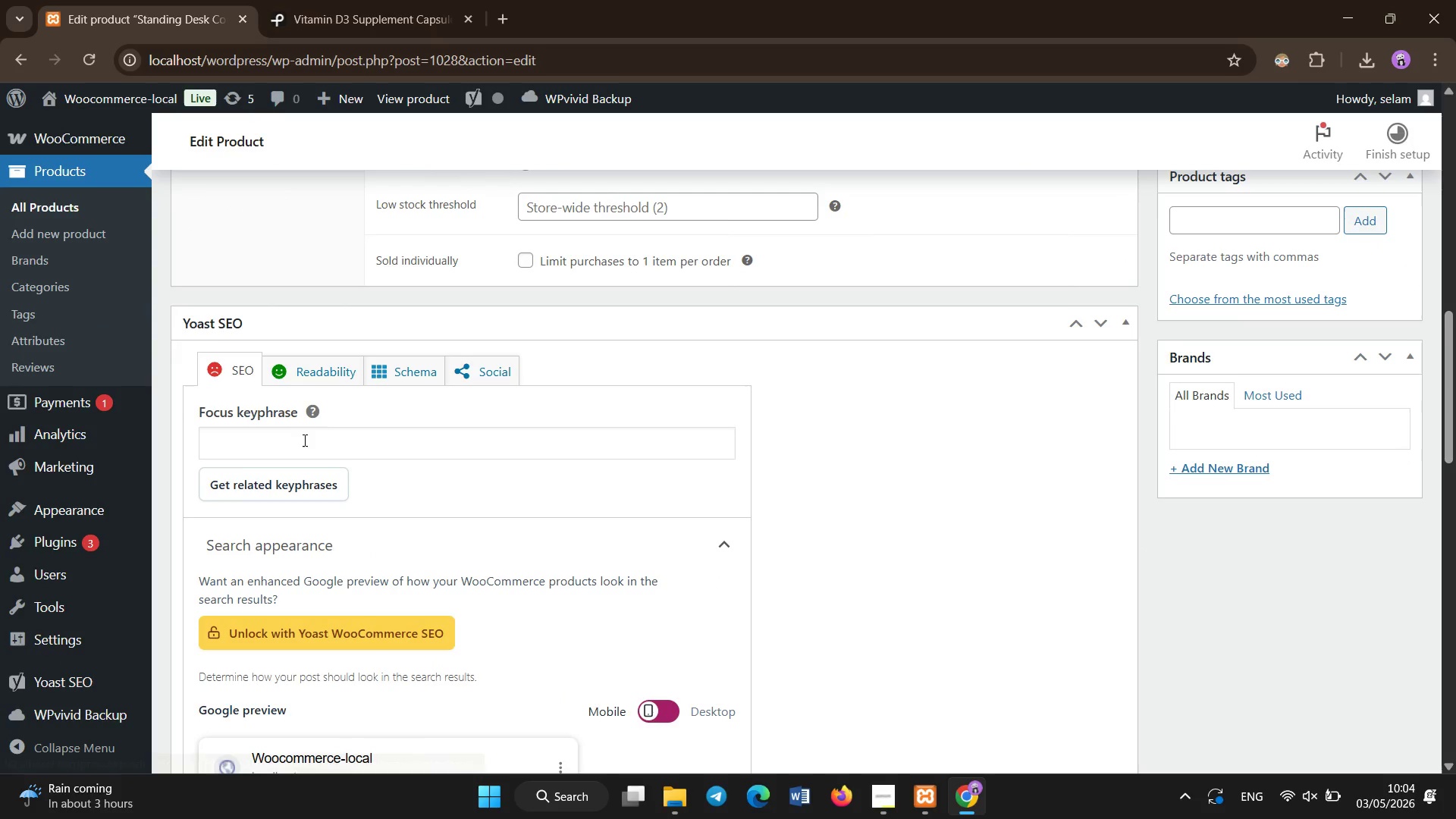 
type(Improve)
 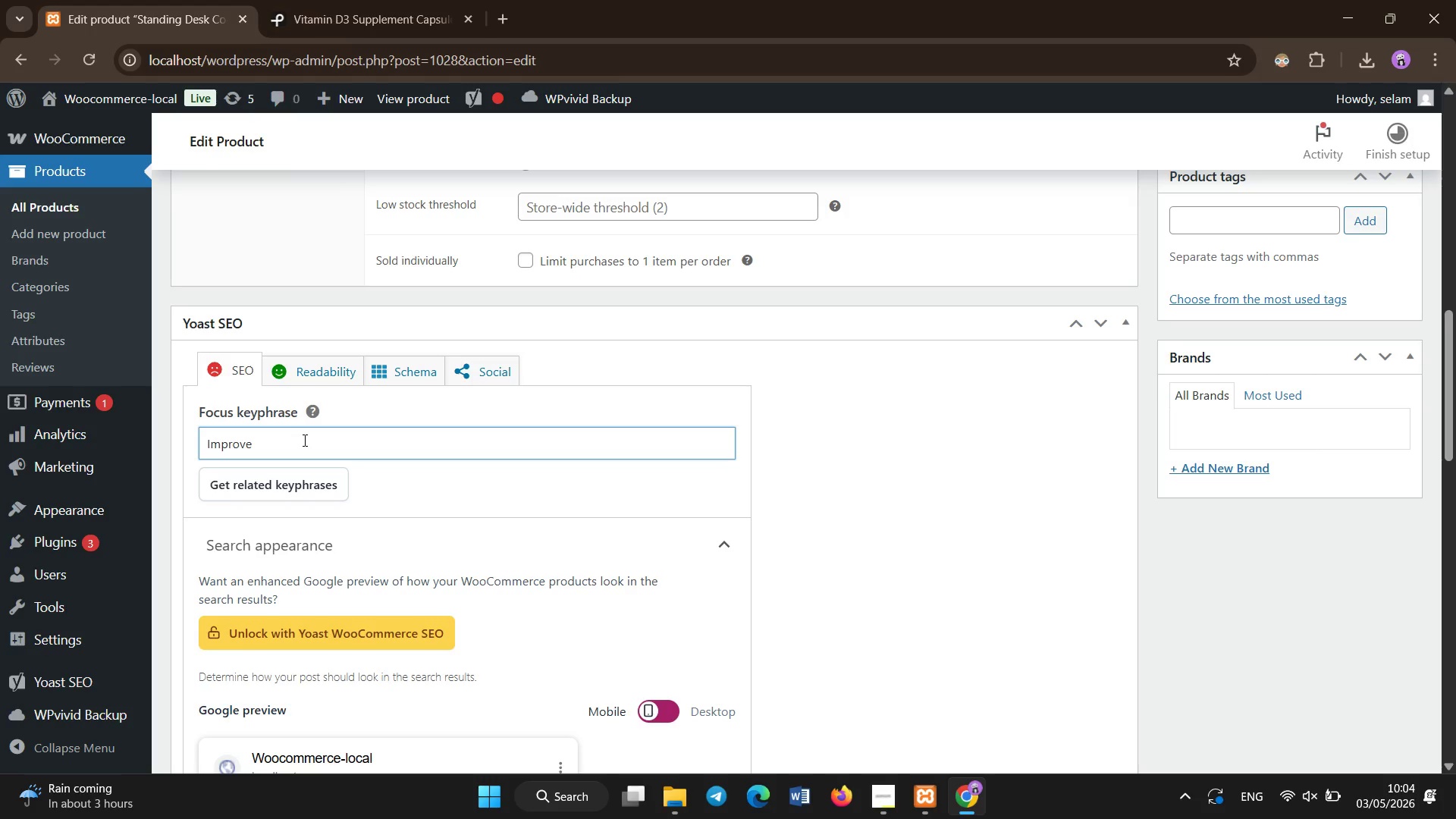 
hold_key(key=Backspace, duration=0.95)
 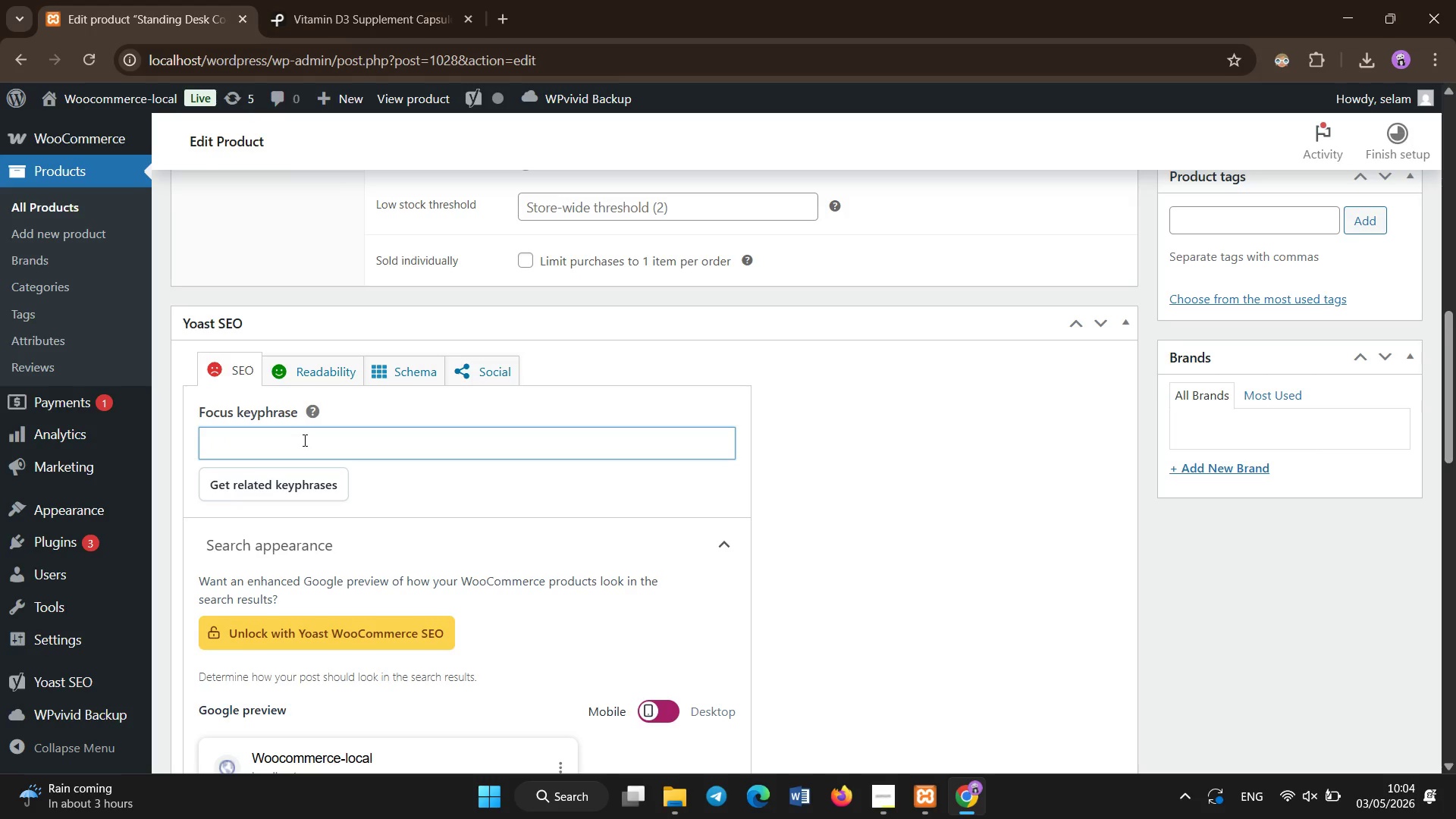 
scroll: coordinate [305, 441], scroll_direction: down, amount: 11.0
 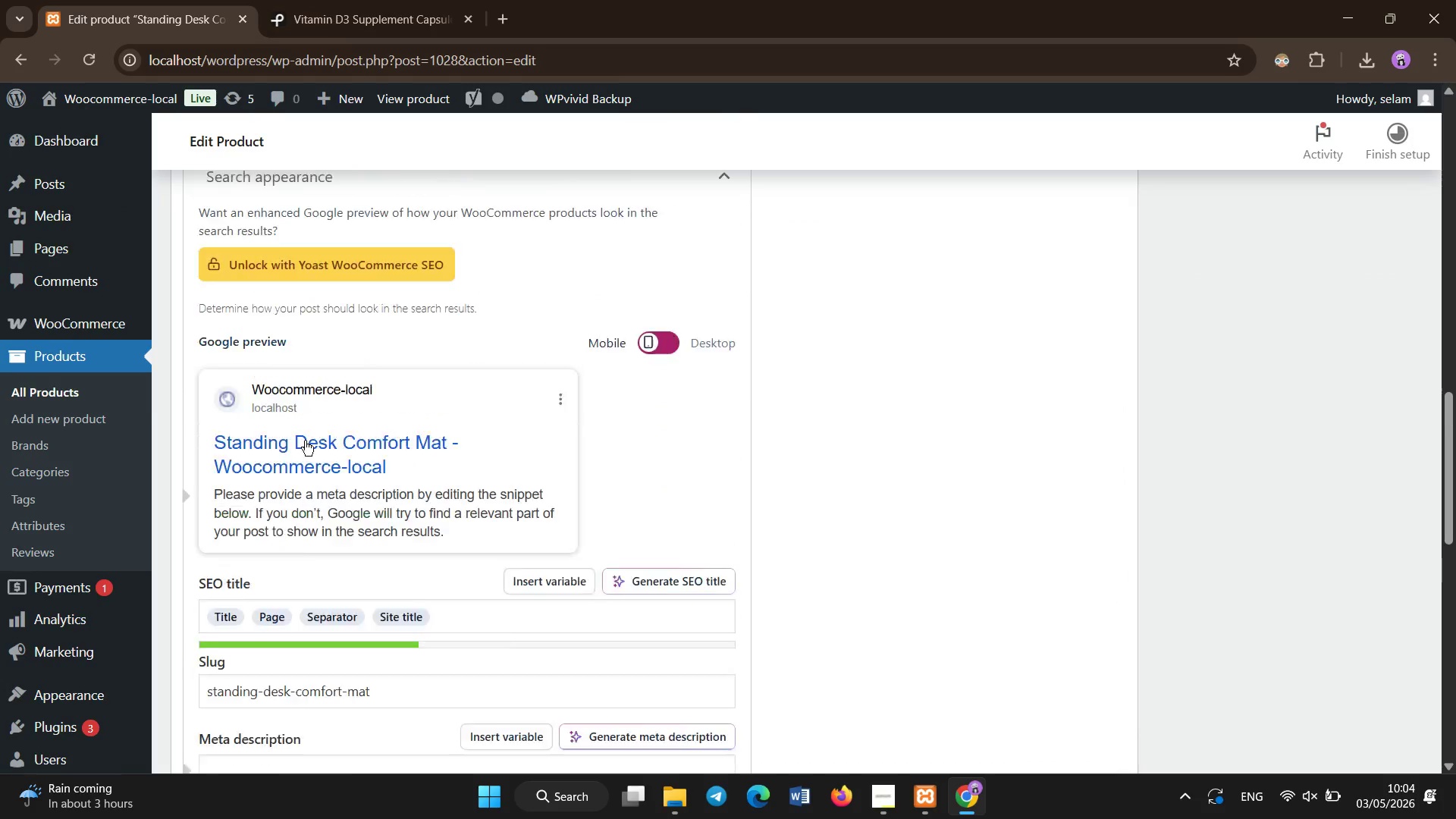 
scroll: coordinate [305, 441], scroll_direction: up, amount: 5.0
 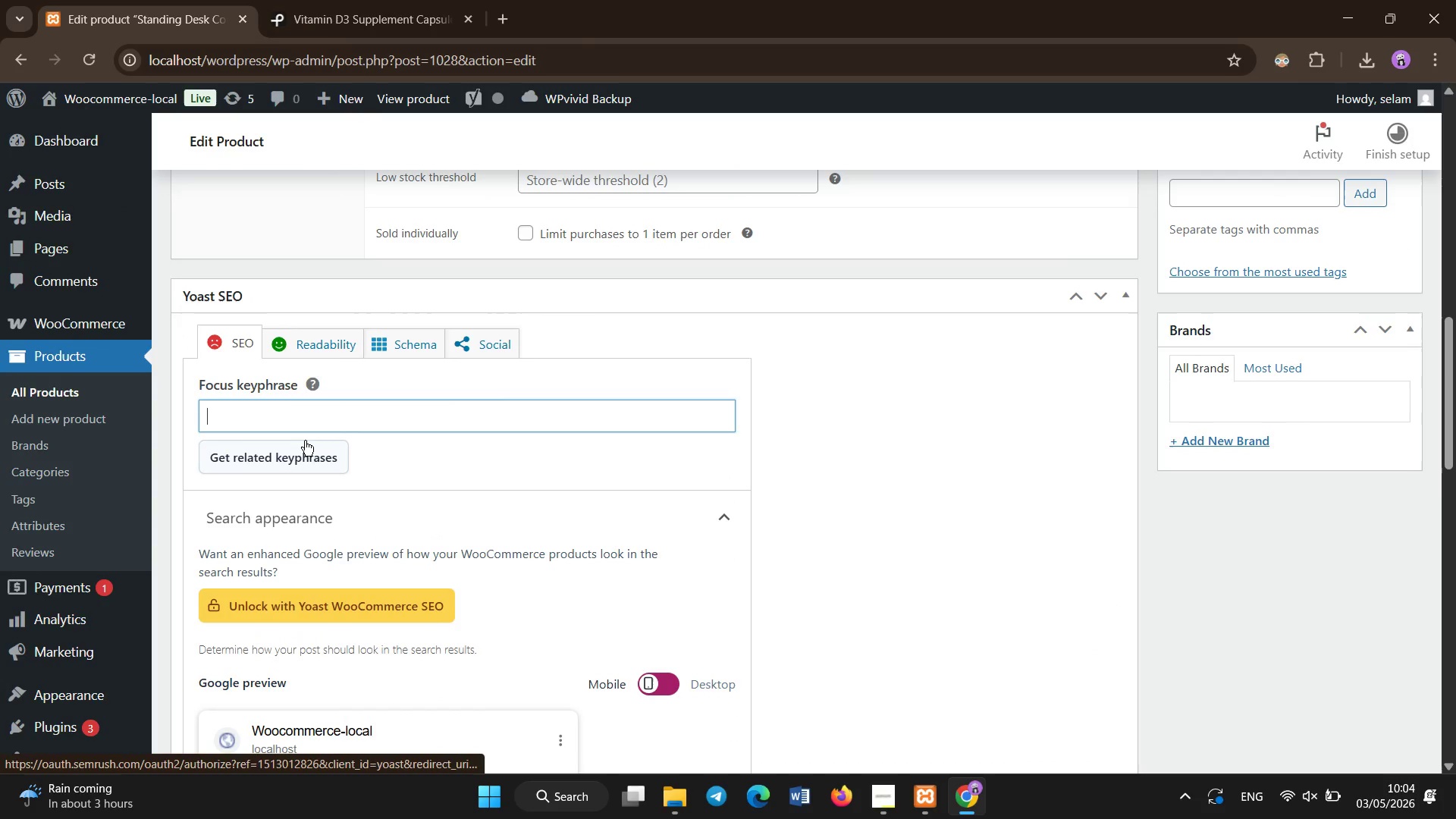 
hold_key(key=ShiftLeft, duration=1.5)
 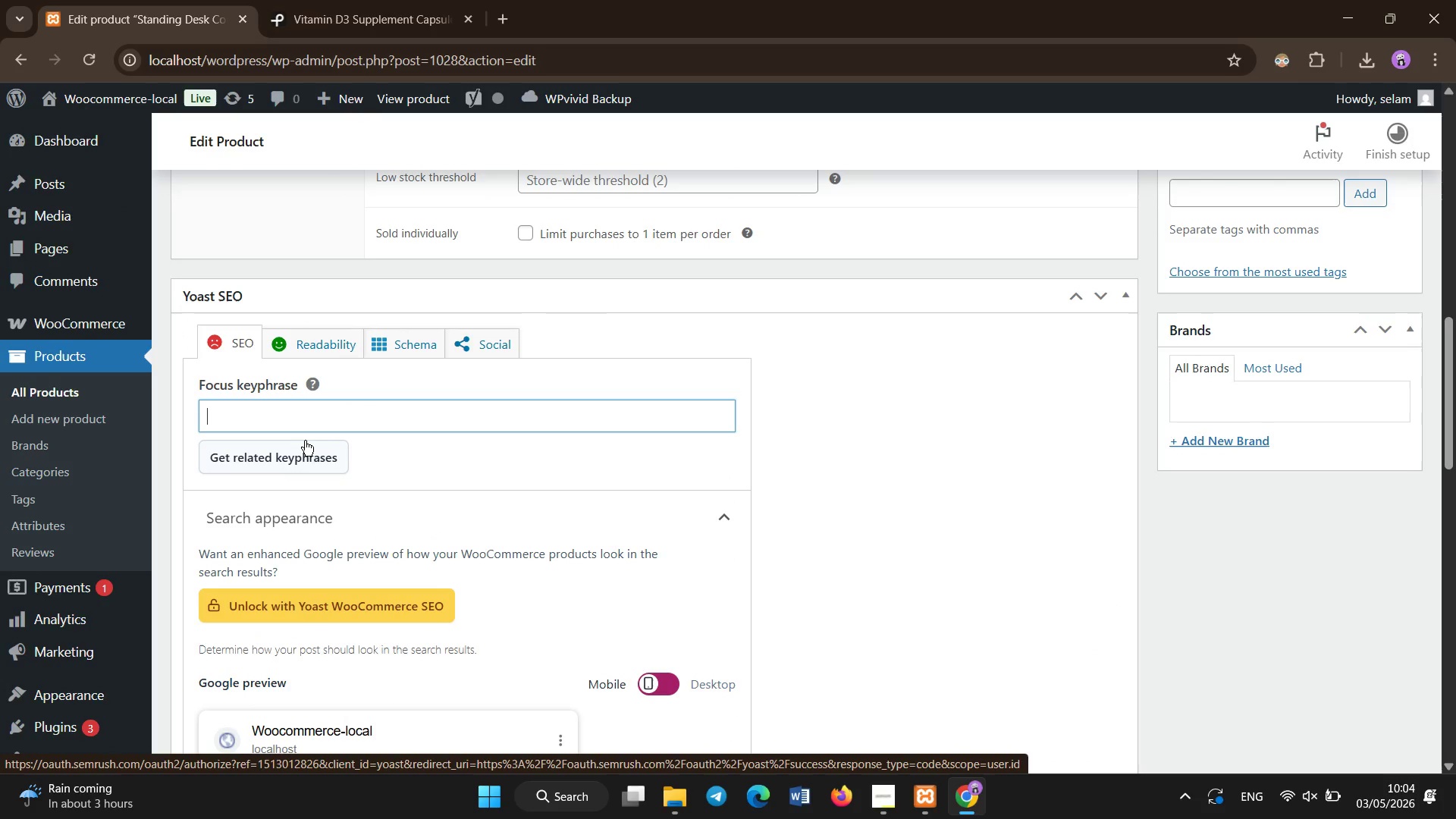 
type(standing desk comfort mat for fatigu e)
key(Backspace)
key(Backspace)
type(e relief)
 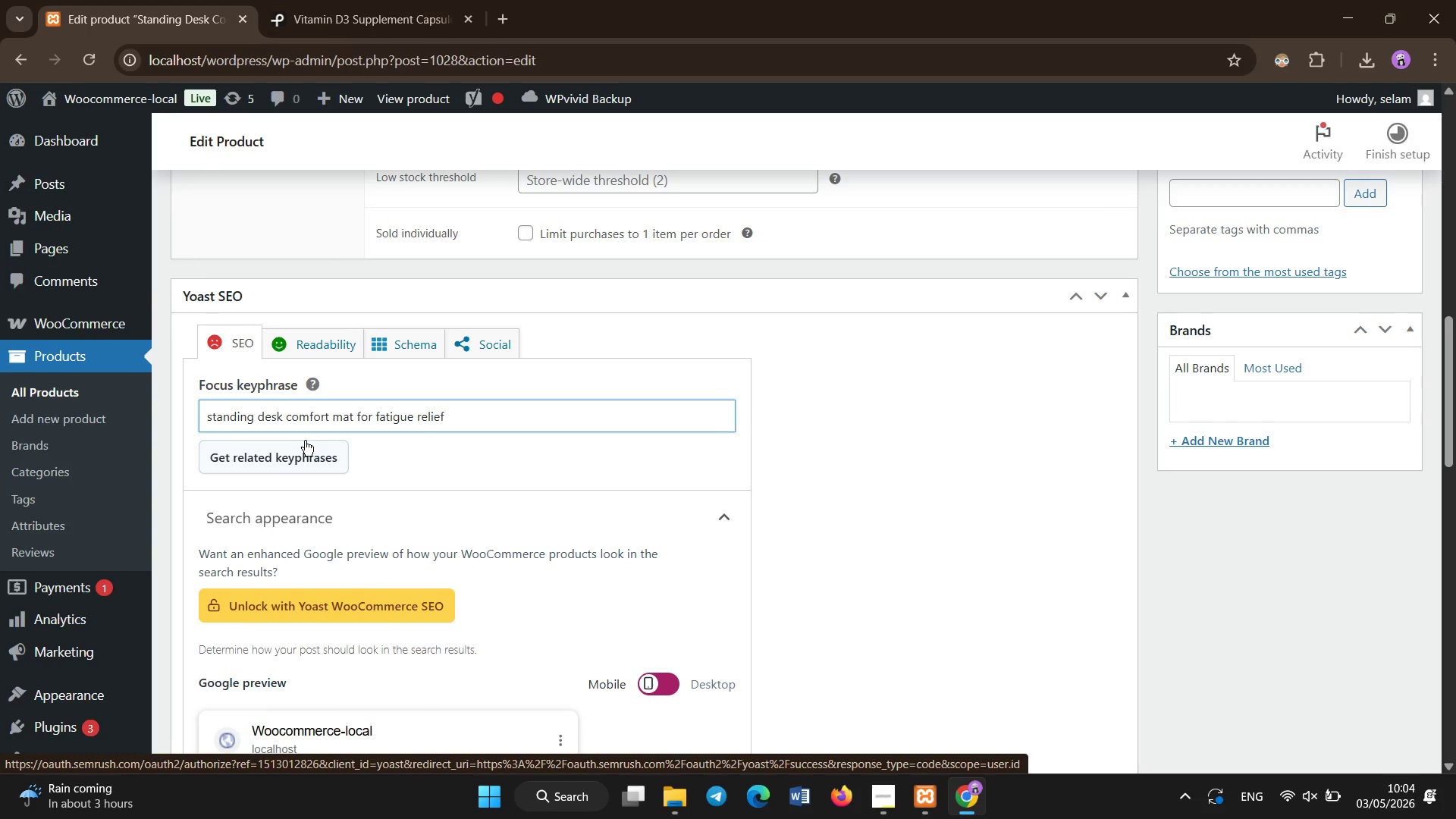 
scroll: coordinate [305, 441], scroll_direction: down, amount: 4.0
 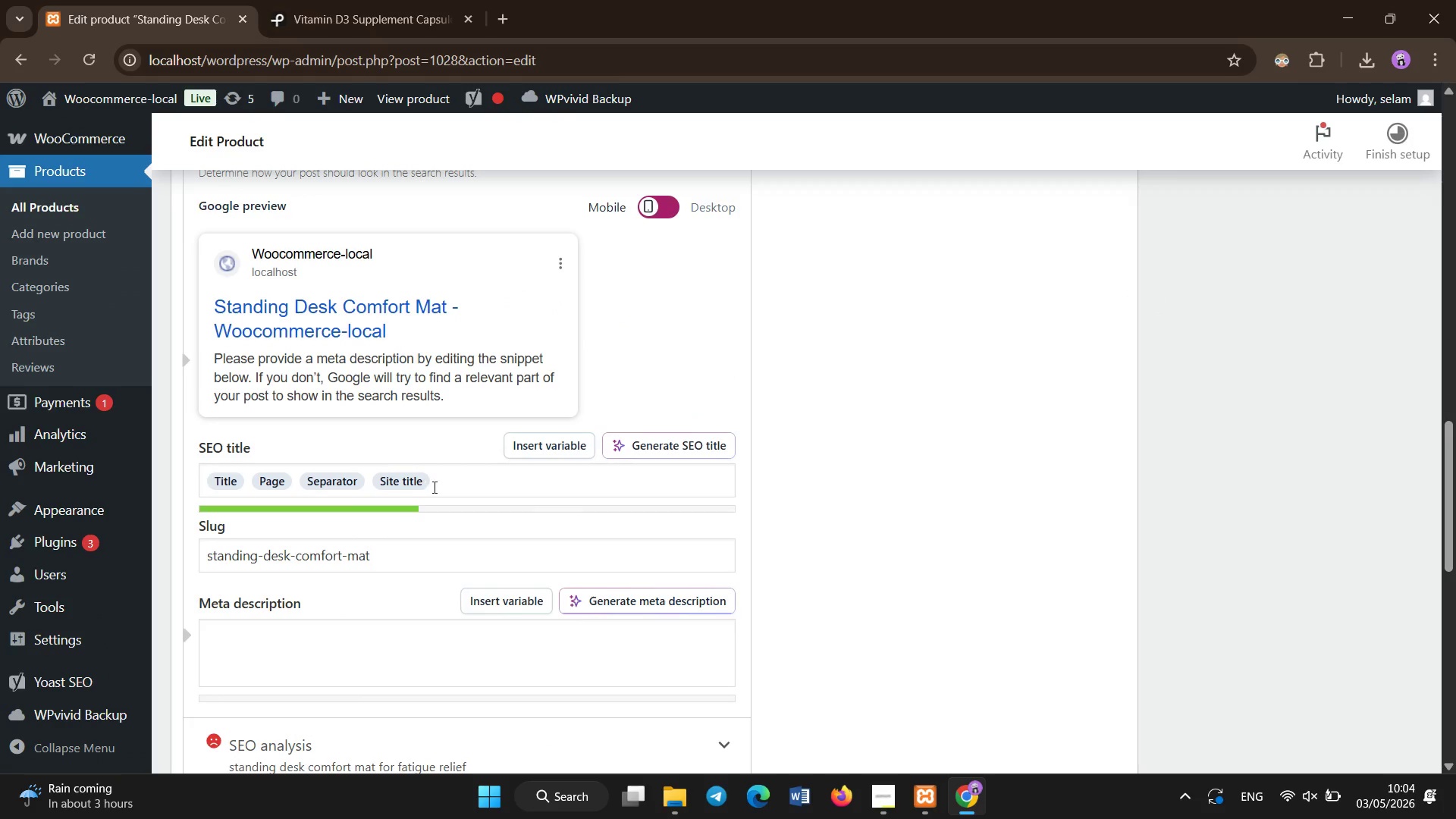 
left_click([444, 488])
 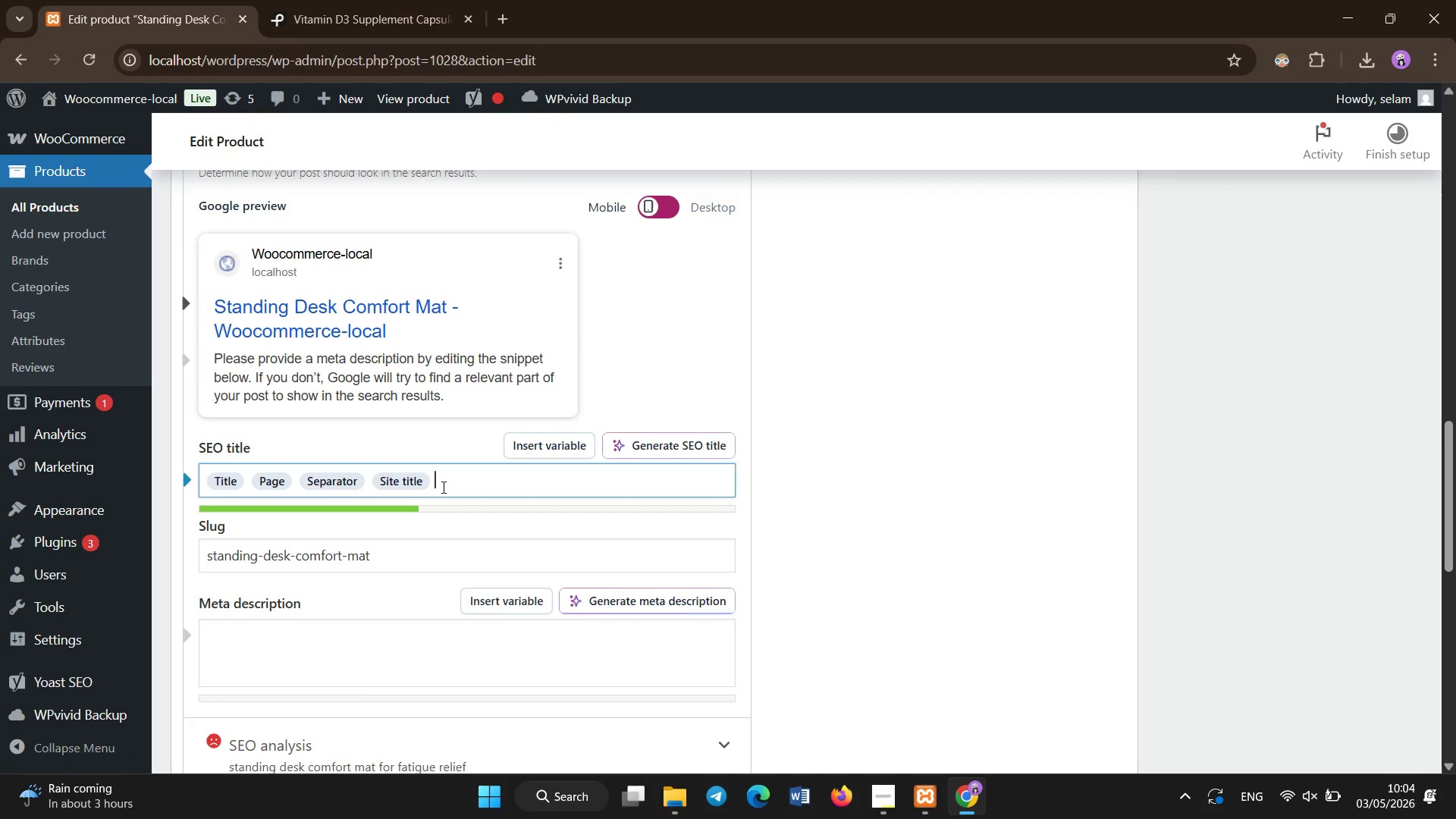 
hold_key(key=Backspace, duration=1.0)
 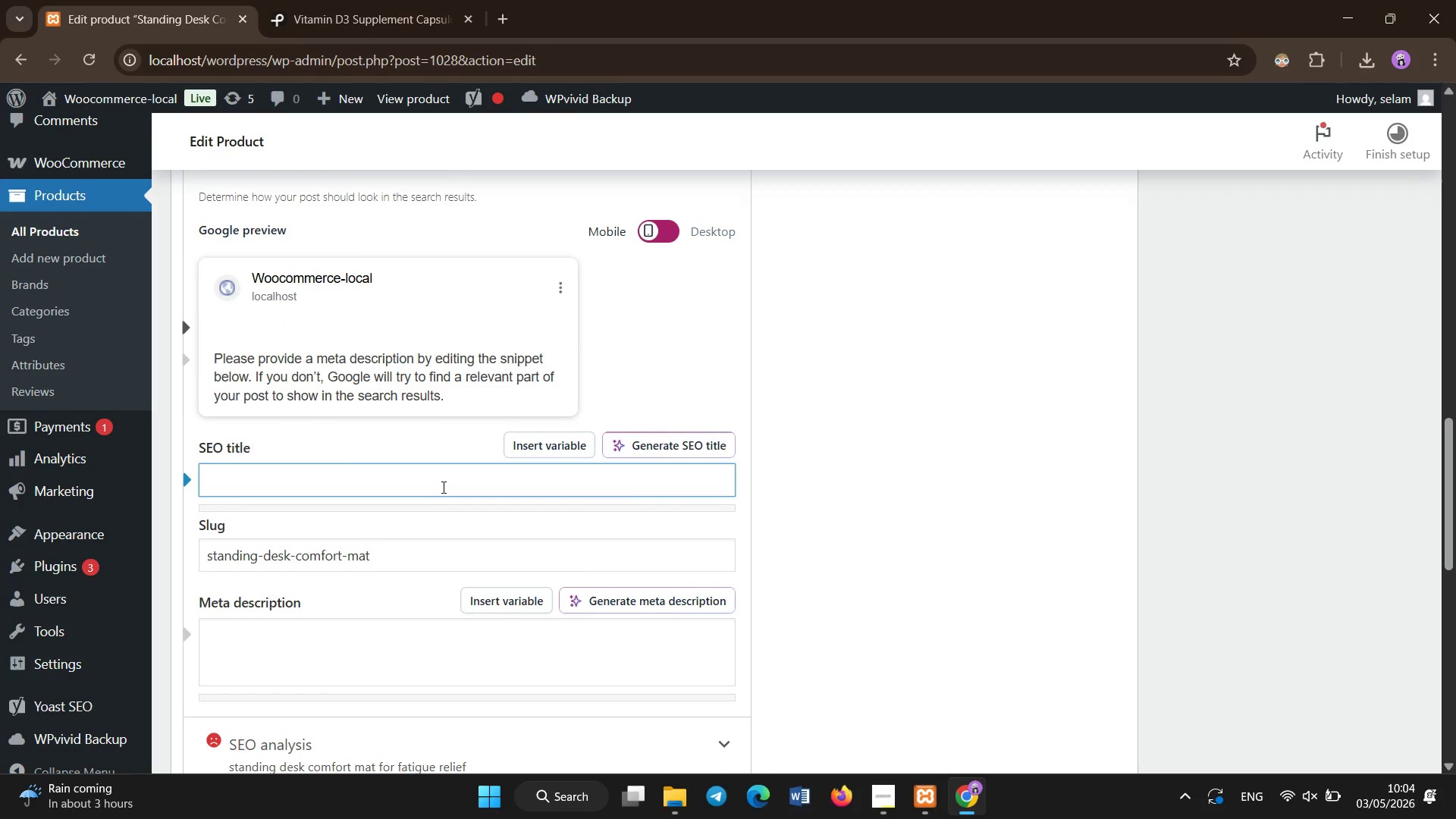 
hold_key(key=Backspace, duration=3.8)
 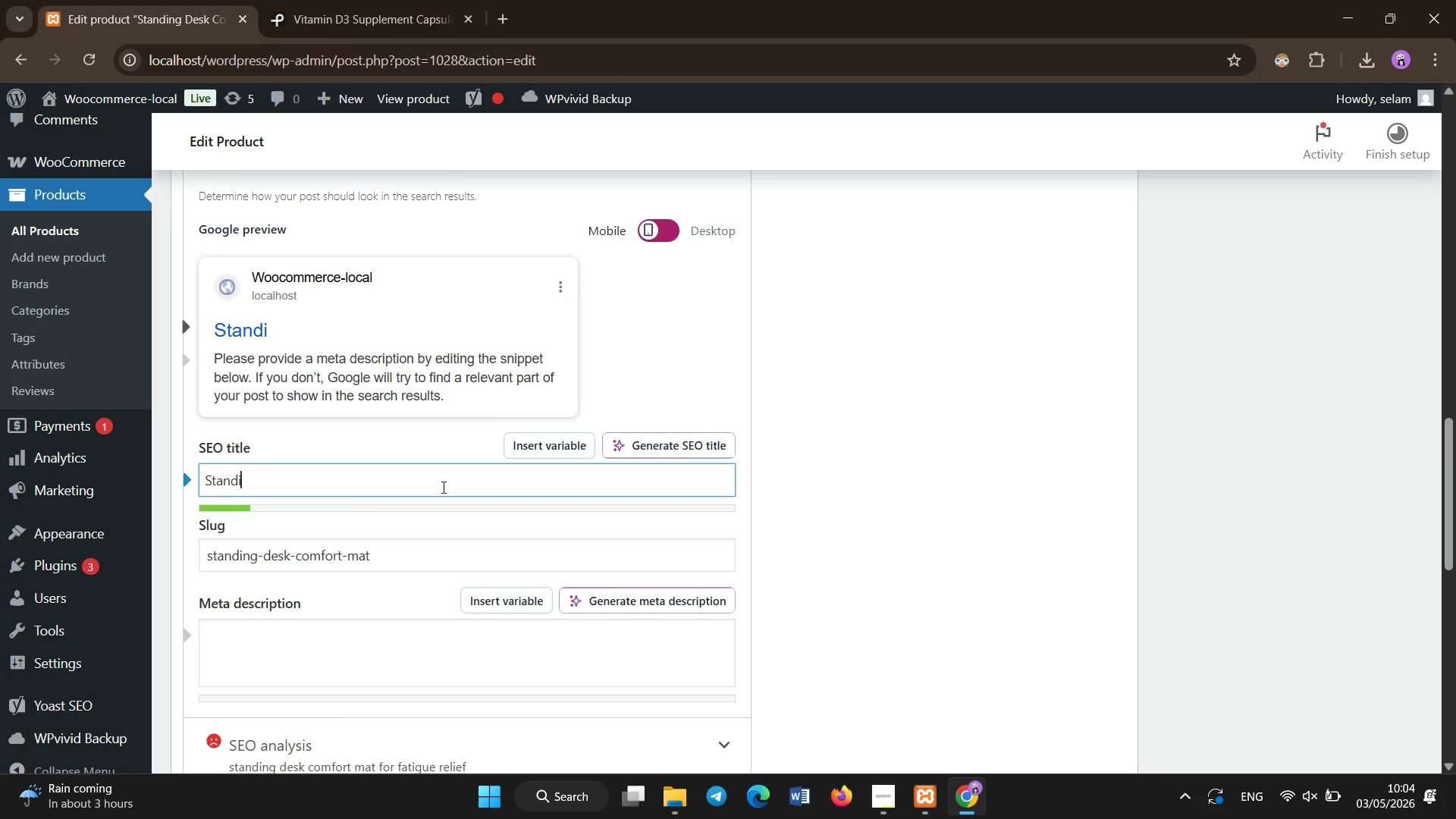 
type(Standign)
key(Backspace)
type(ng Desk Comfort Mat for Fatigue Relief )
 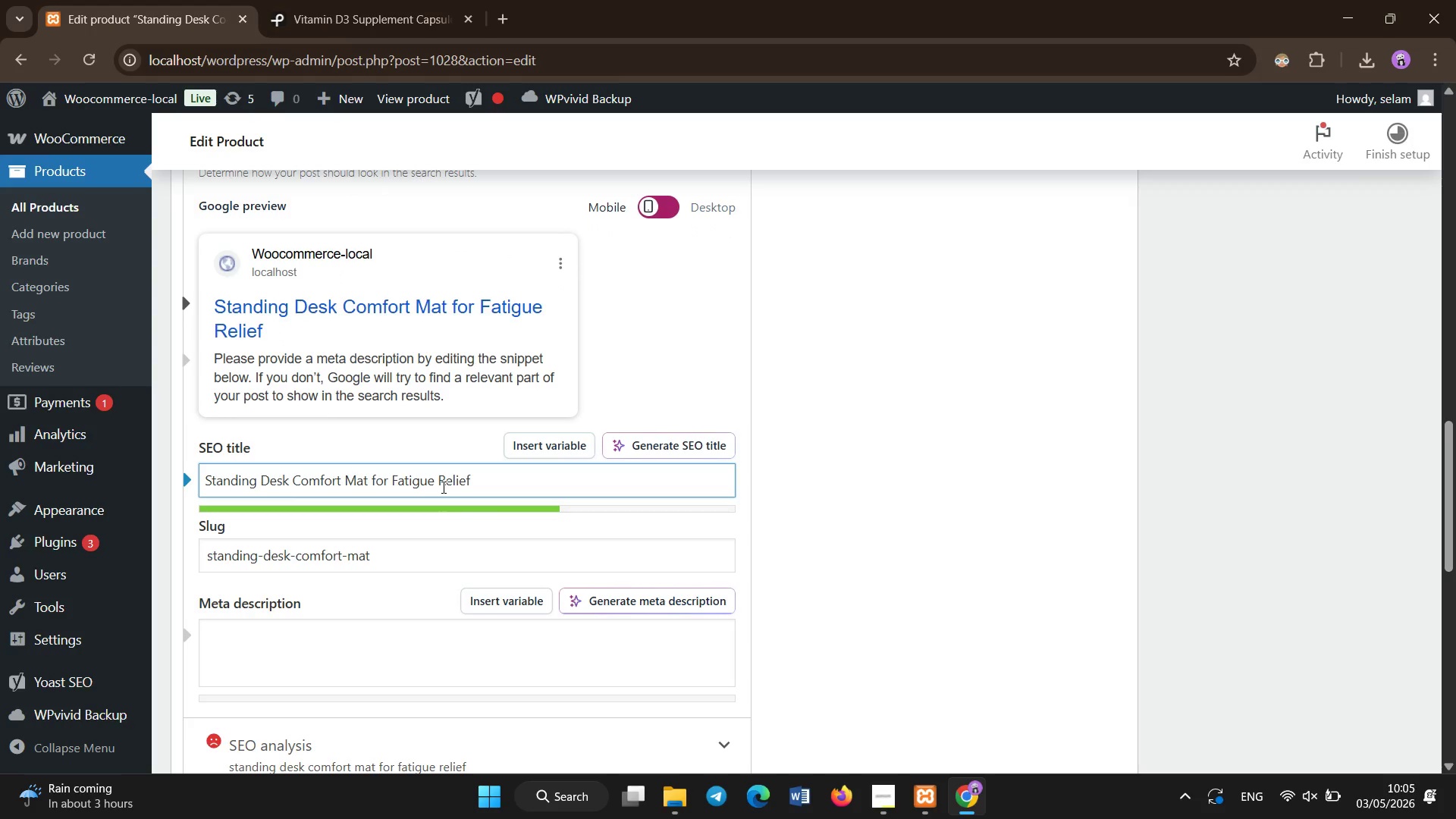 
left_click([441, 488])
 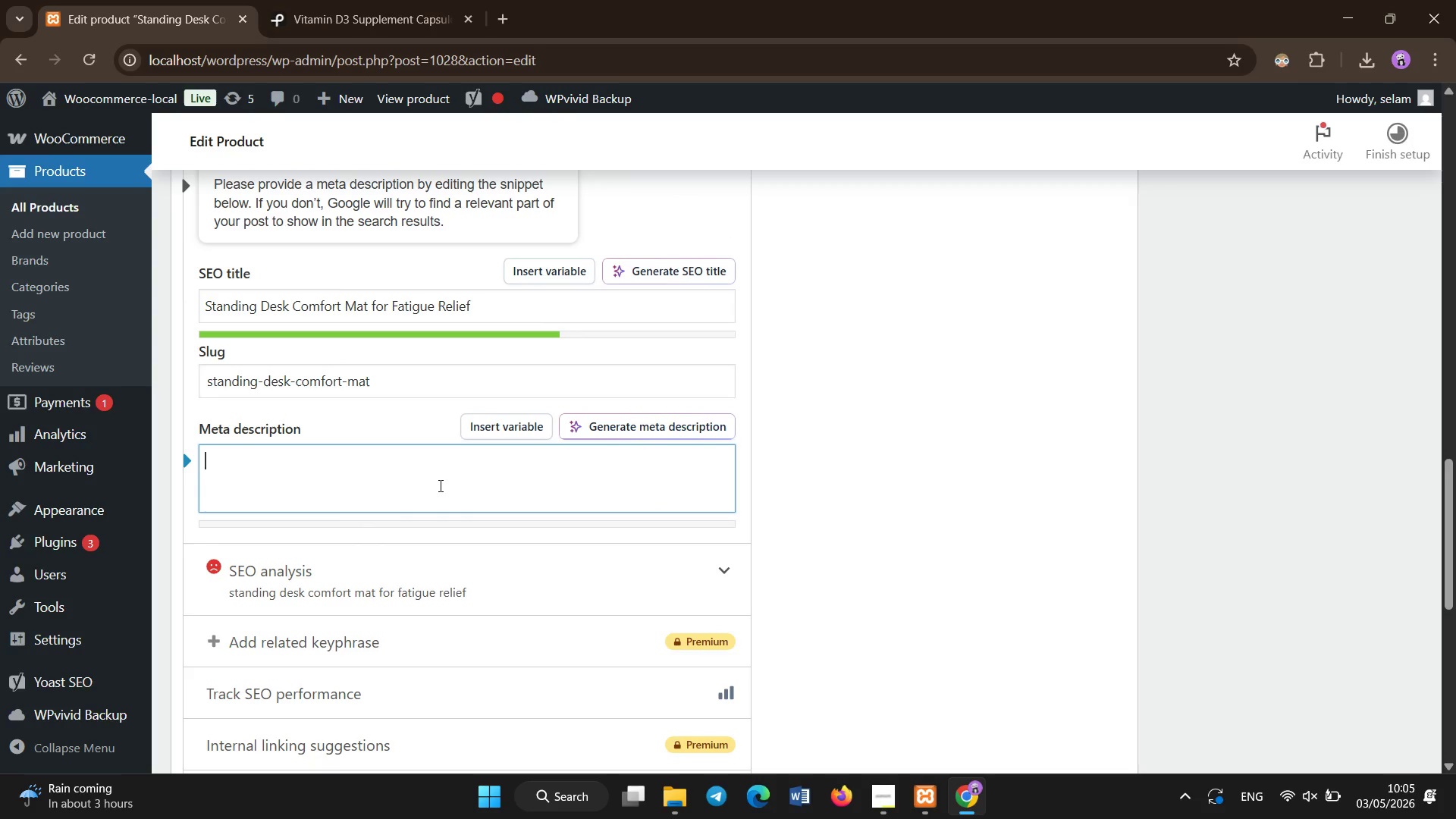 
scroll: coordinate [444, 488], scroll_direction: down, amount: 2.0
 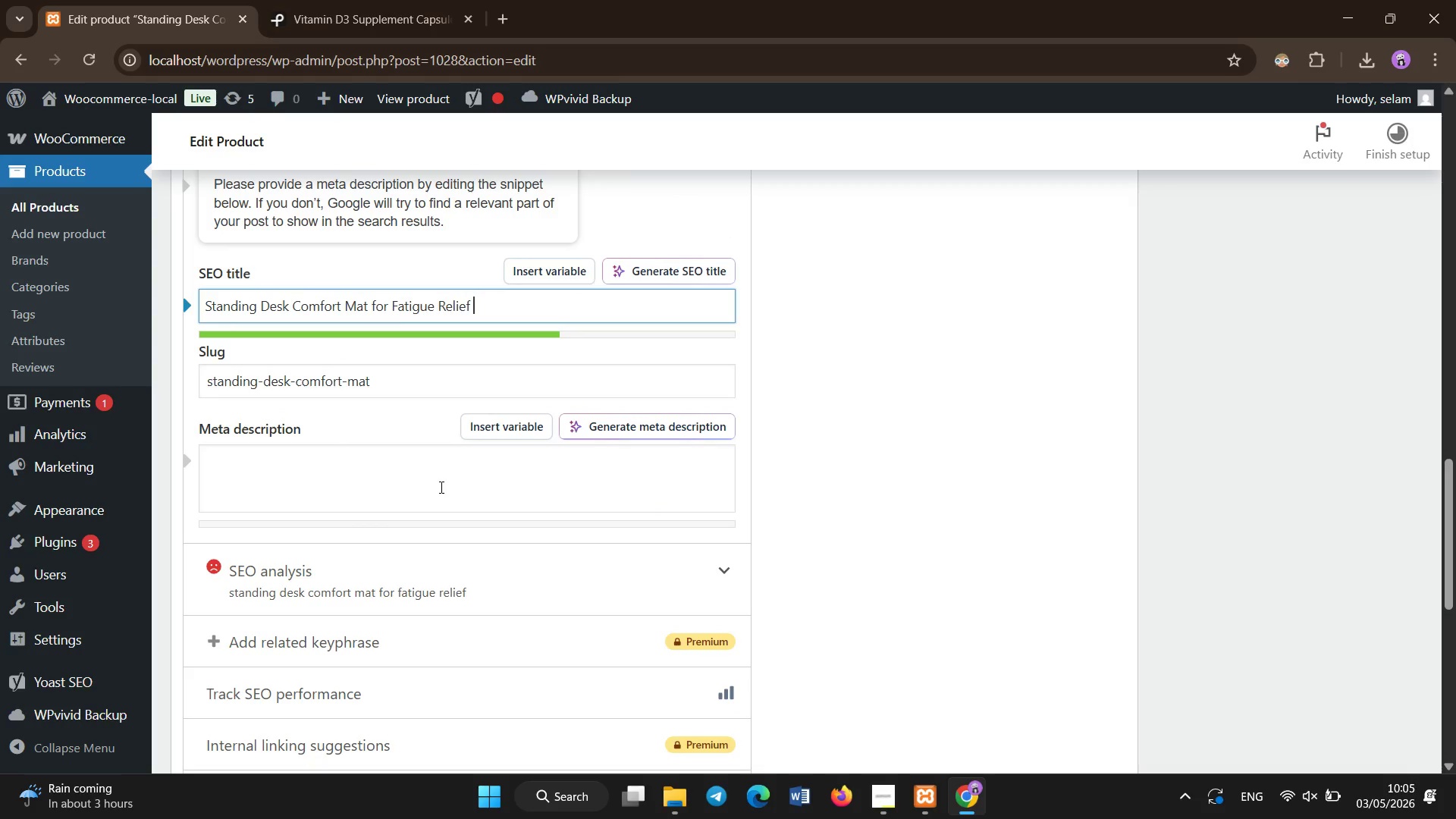 
type(Anti-fatigue standing mat reduces pressure on joints, improves postrue )
key(Backspace)
key(Backspace)
key(Backspace)
key(Backspace)
type(ure, and increase comfort during long work hours.)
 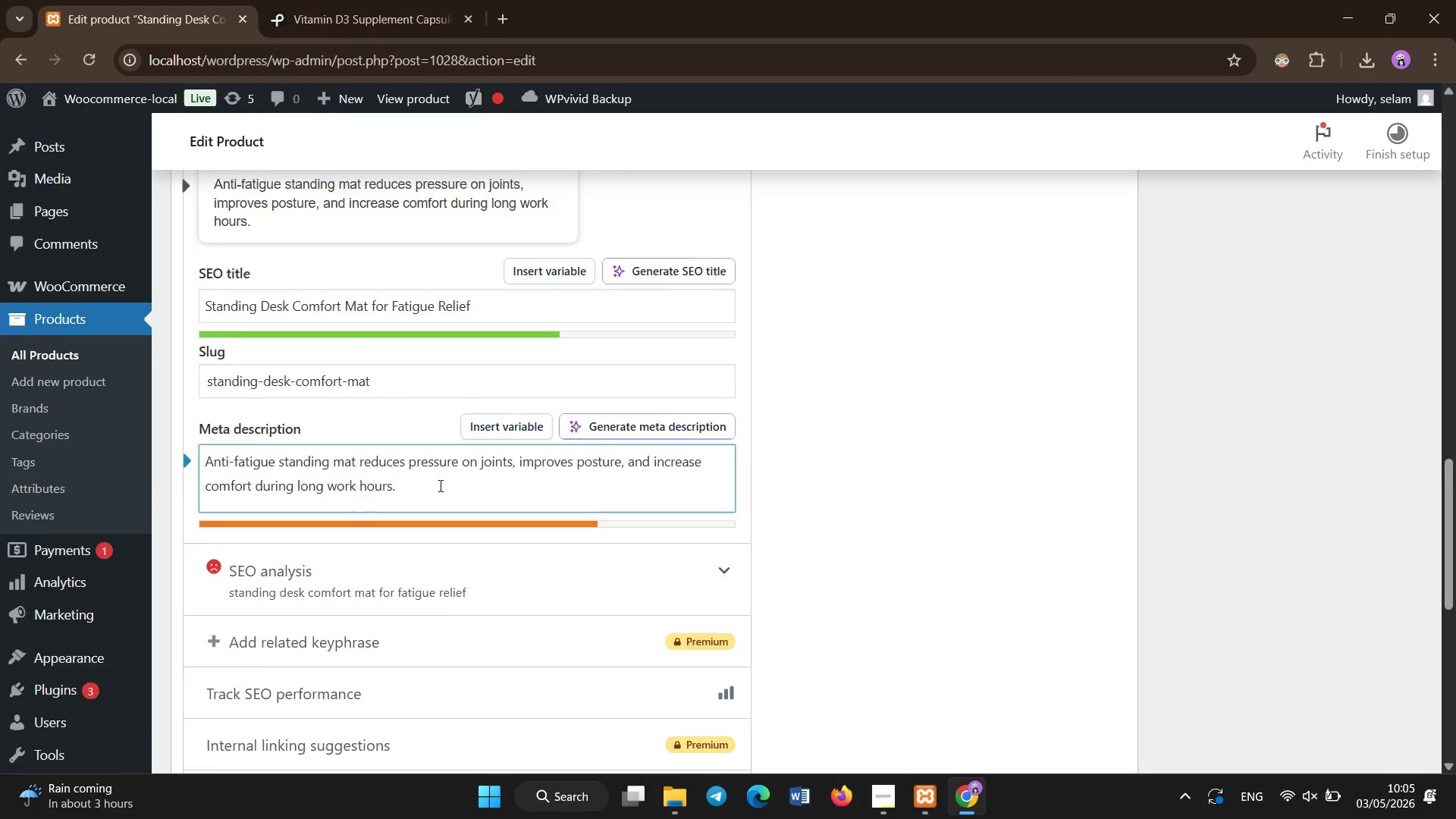 
scroll: coordinate [441, 486], scroll_direction: up, amount: 4.0
 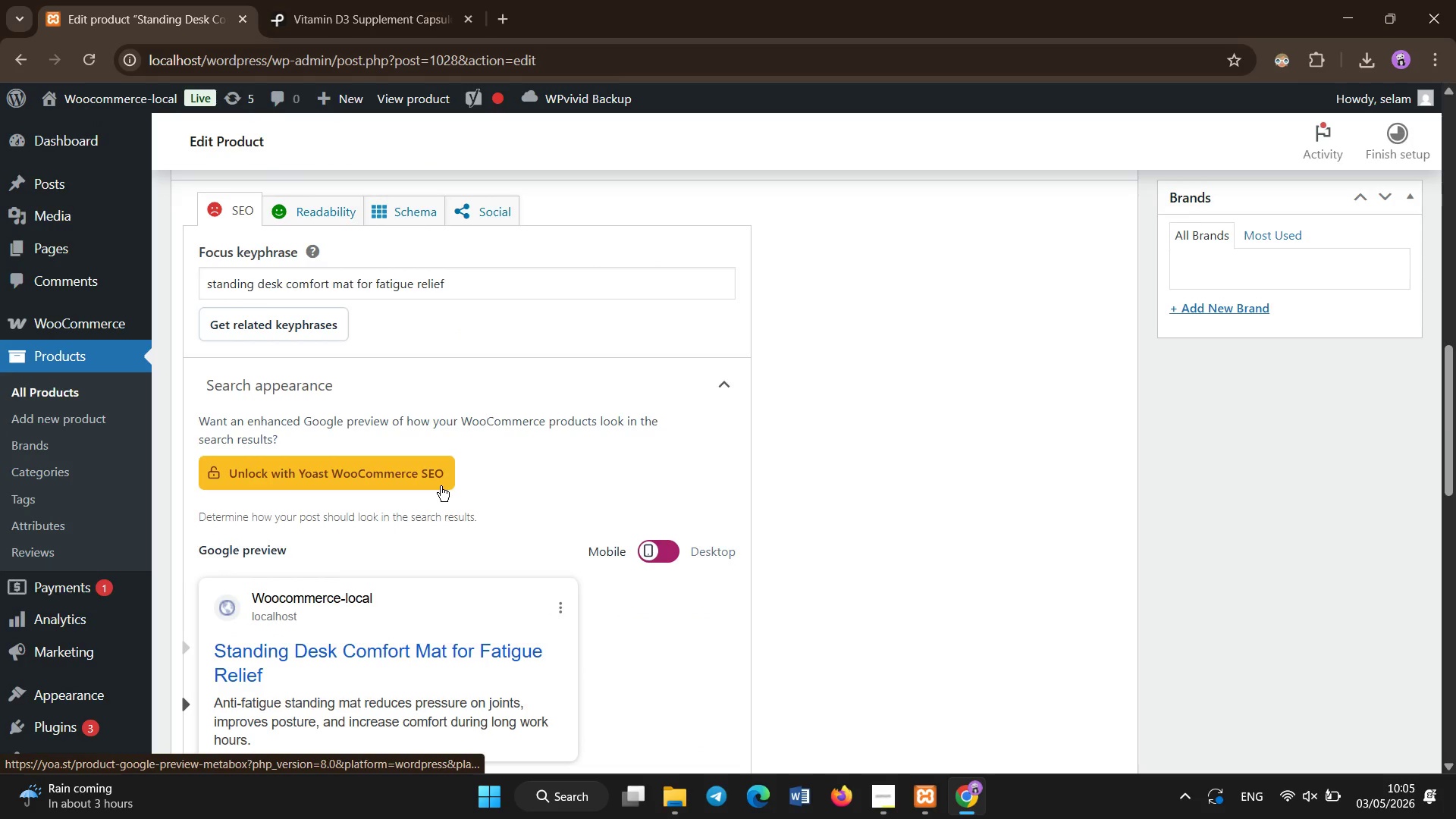 
scroll: coordinate [441, 486], scroll_direction: none, amount: 0.0
 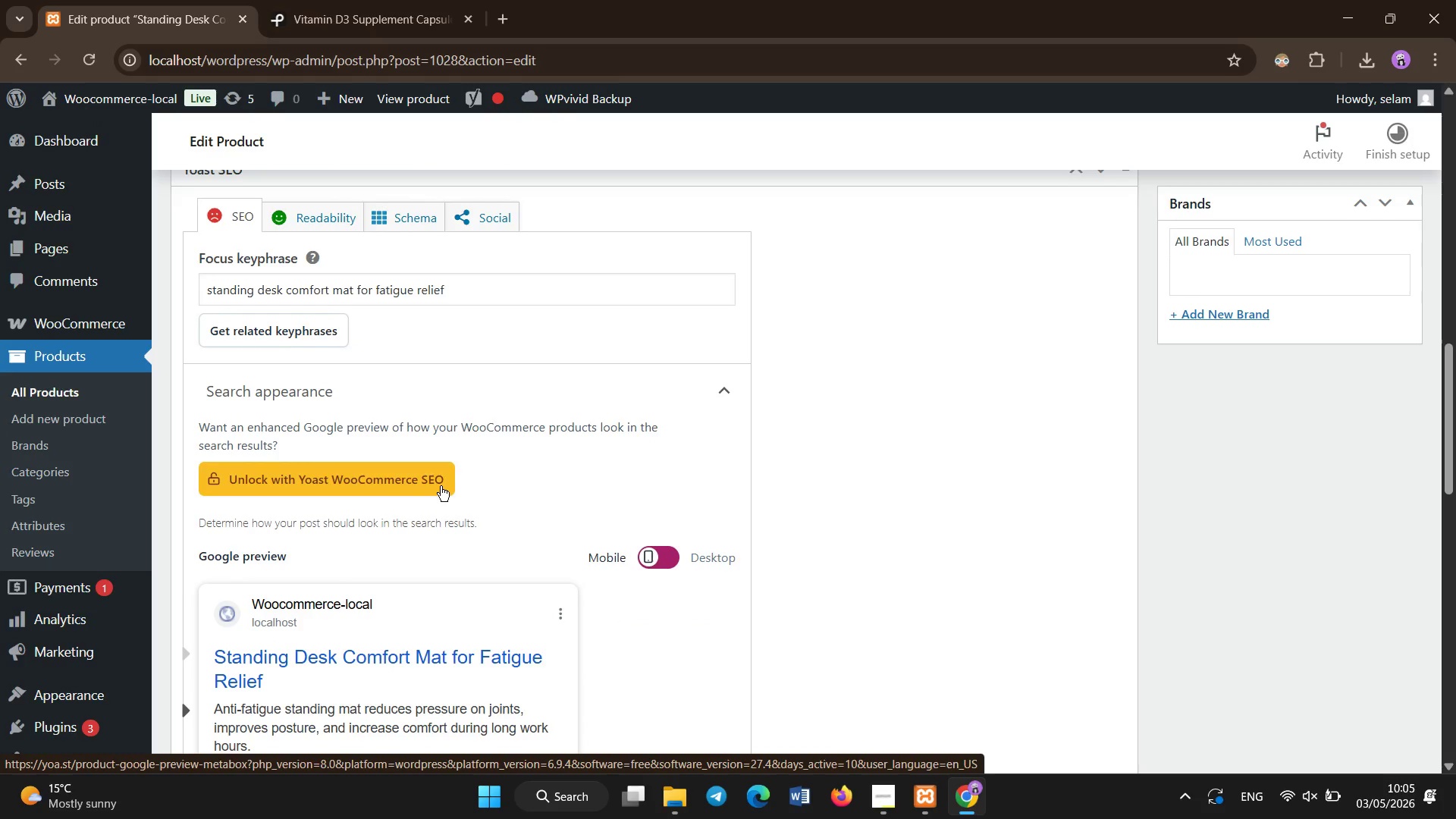 
left_click([295, 0])
 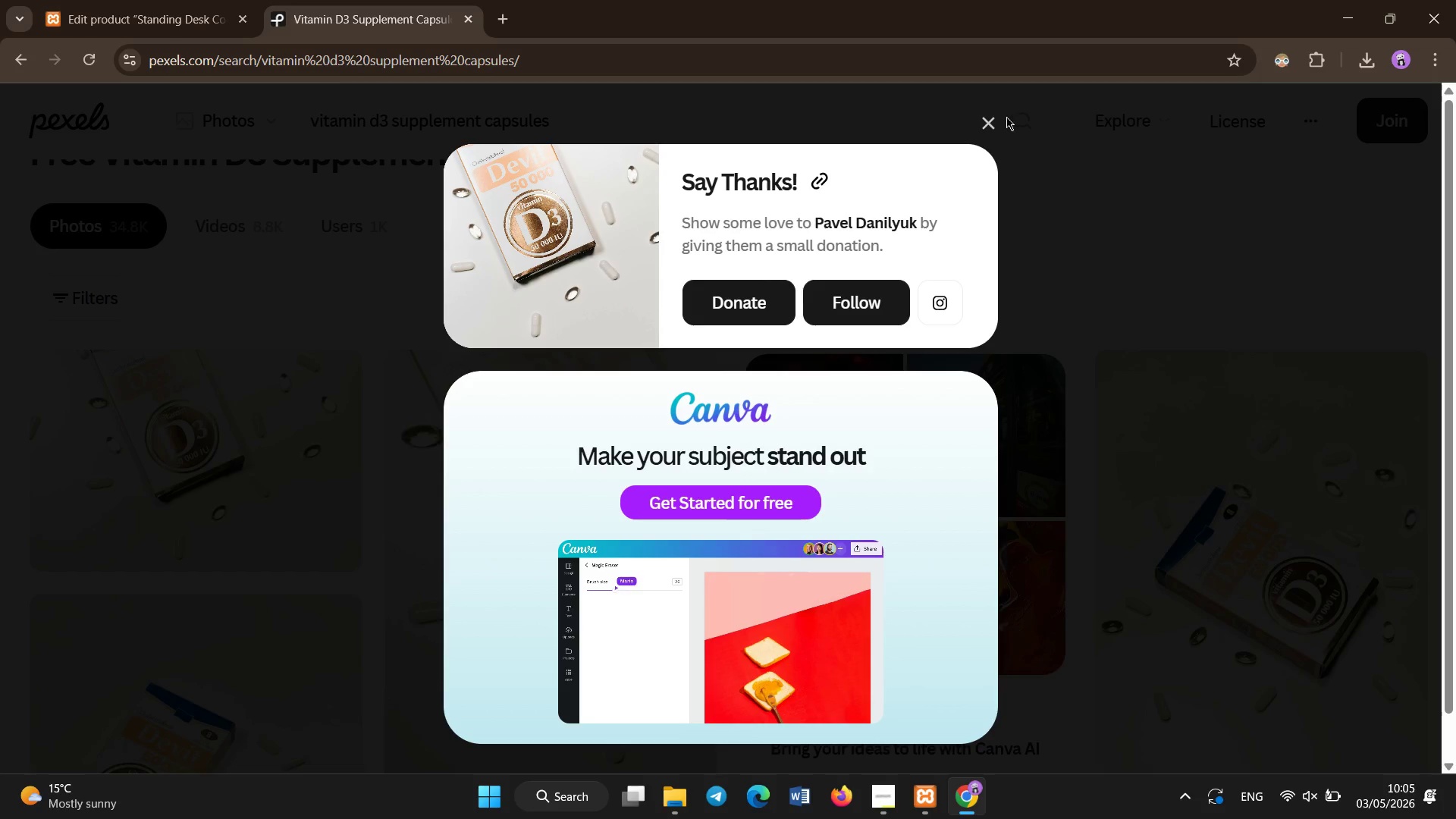 
scroll: coordinate [415, 447], scroll_direction: up, amount: 12.0
 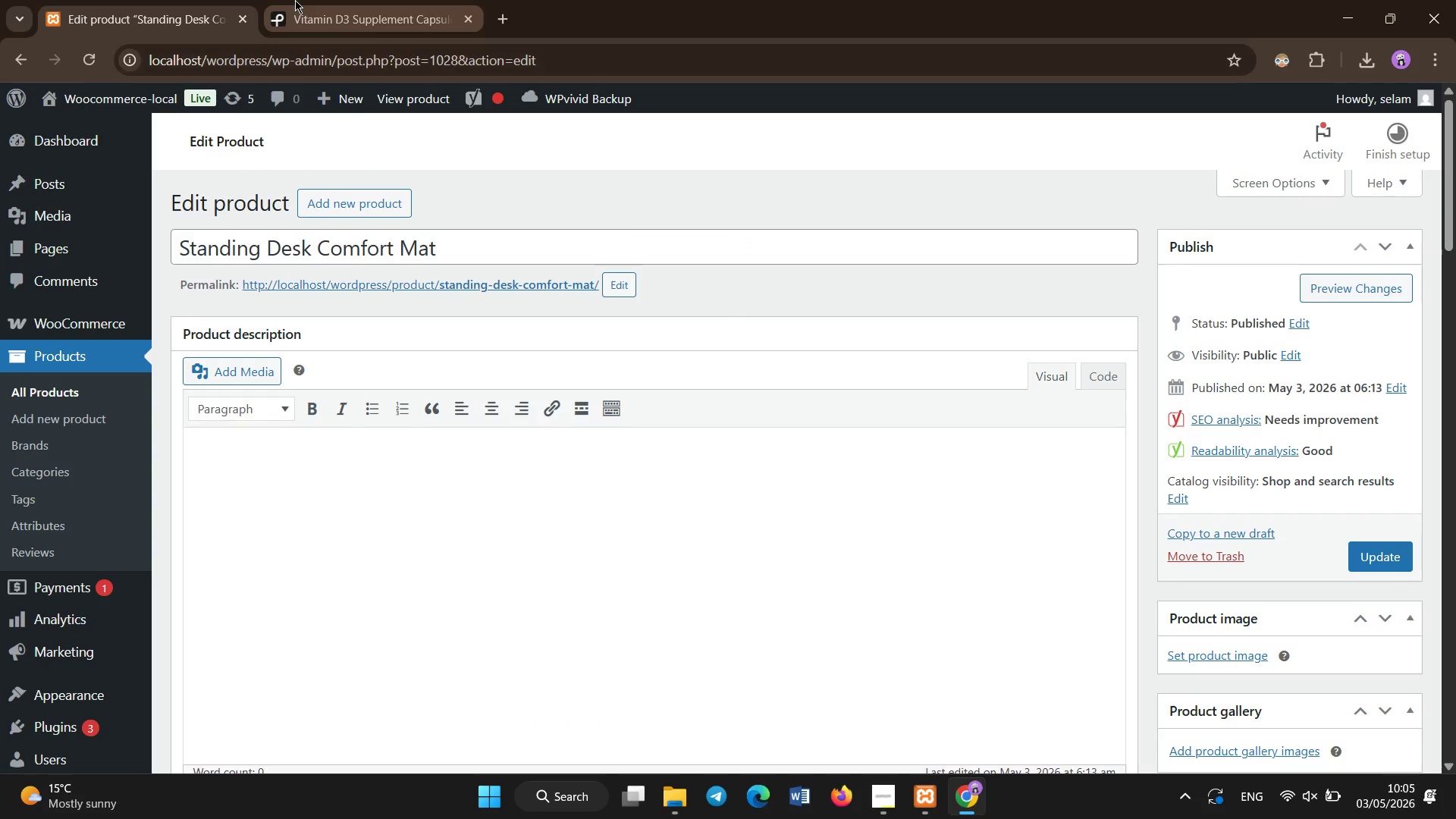 
left_click([996, 124])
 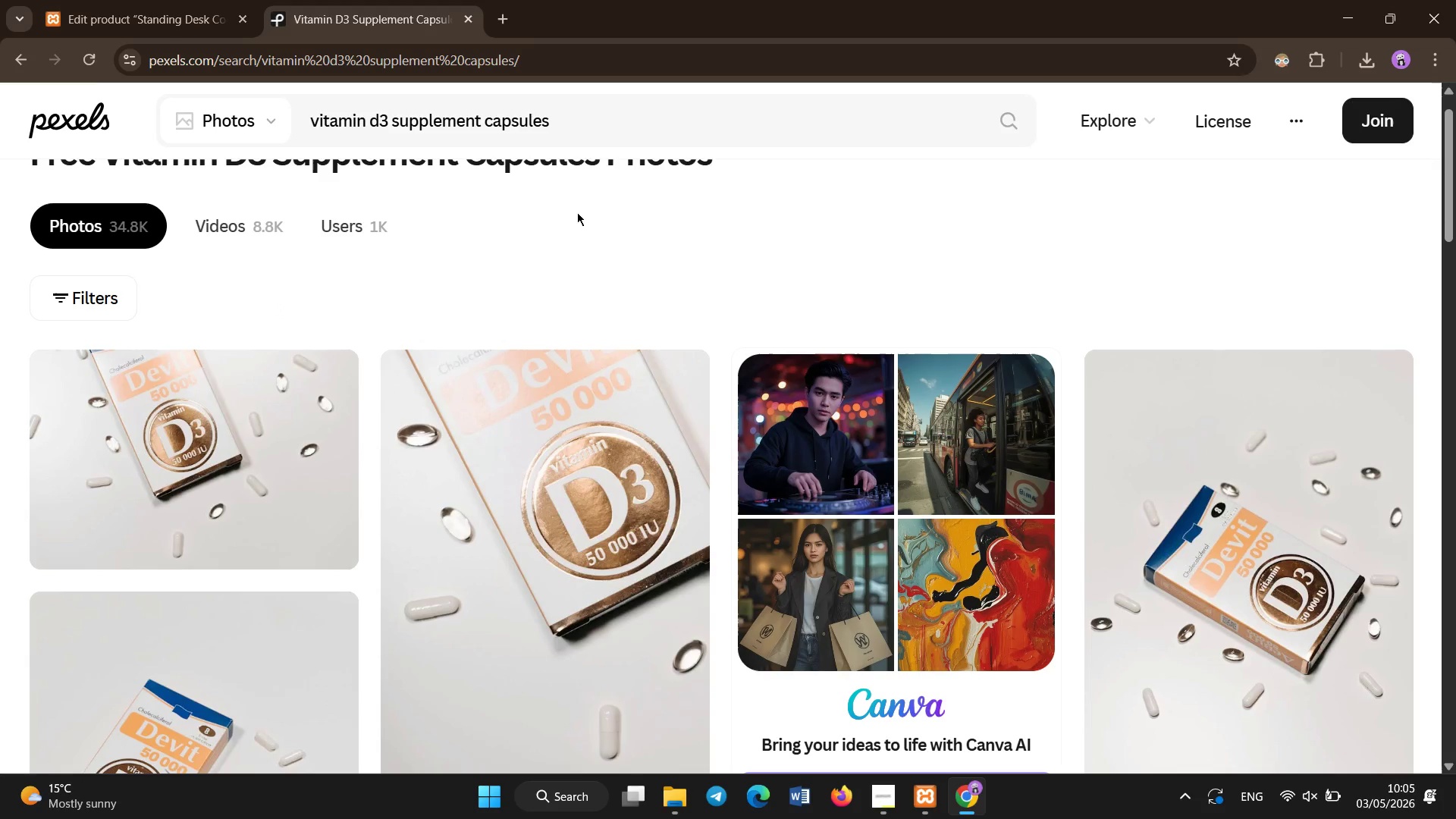 
left_click([581, 118])
 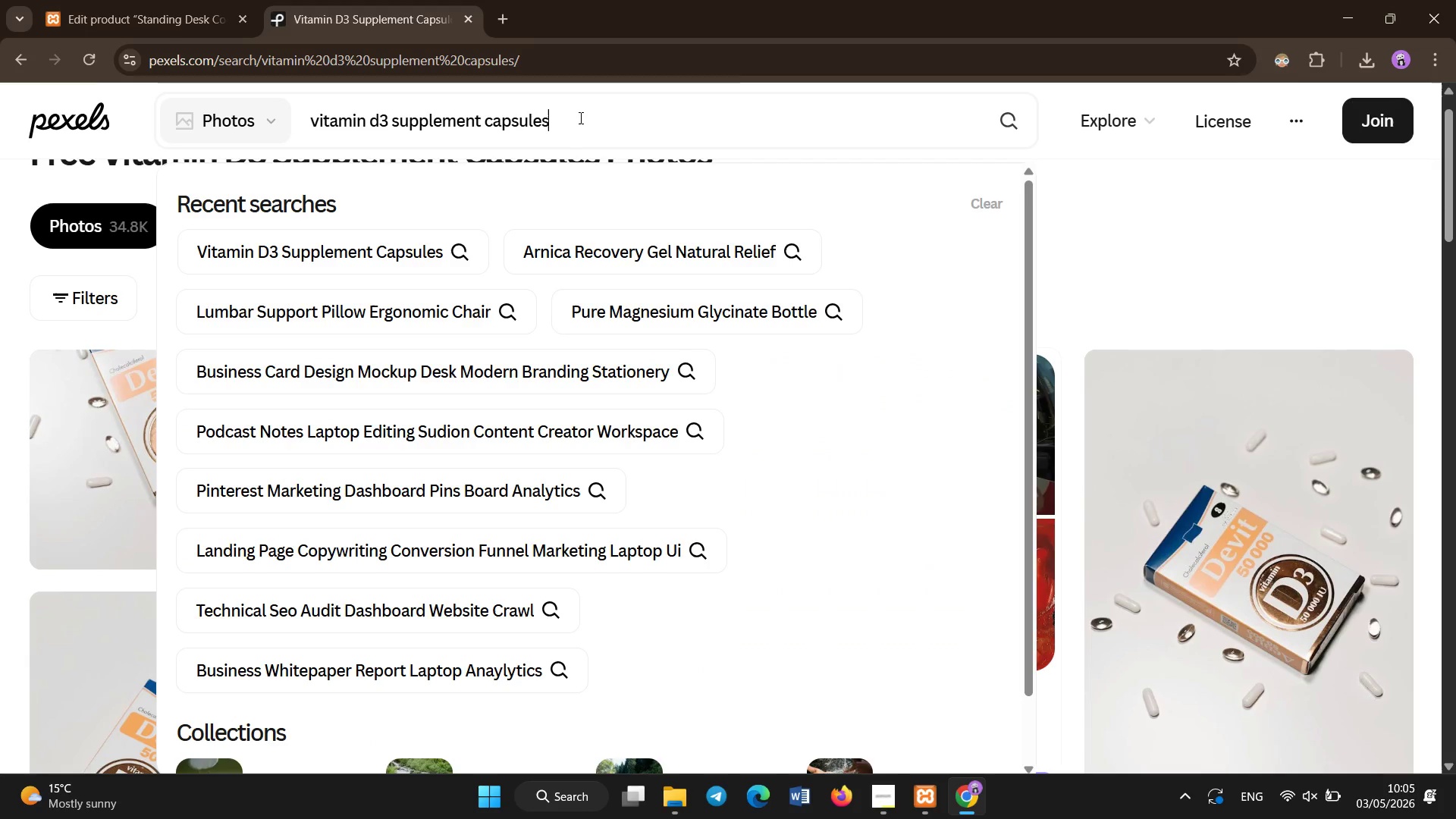 
key(Control+ControlLeft)
 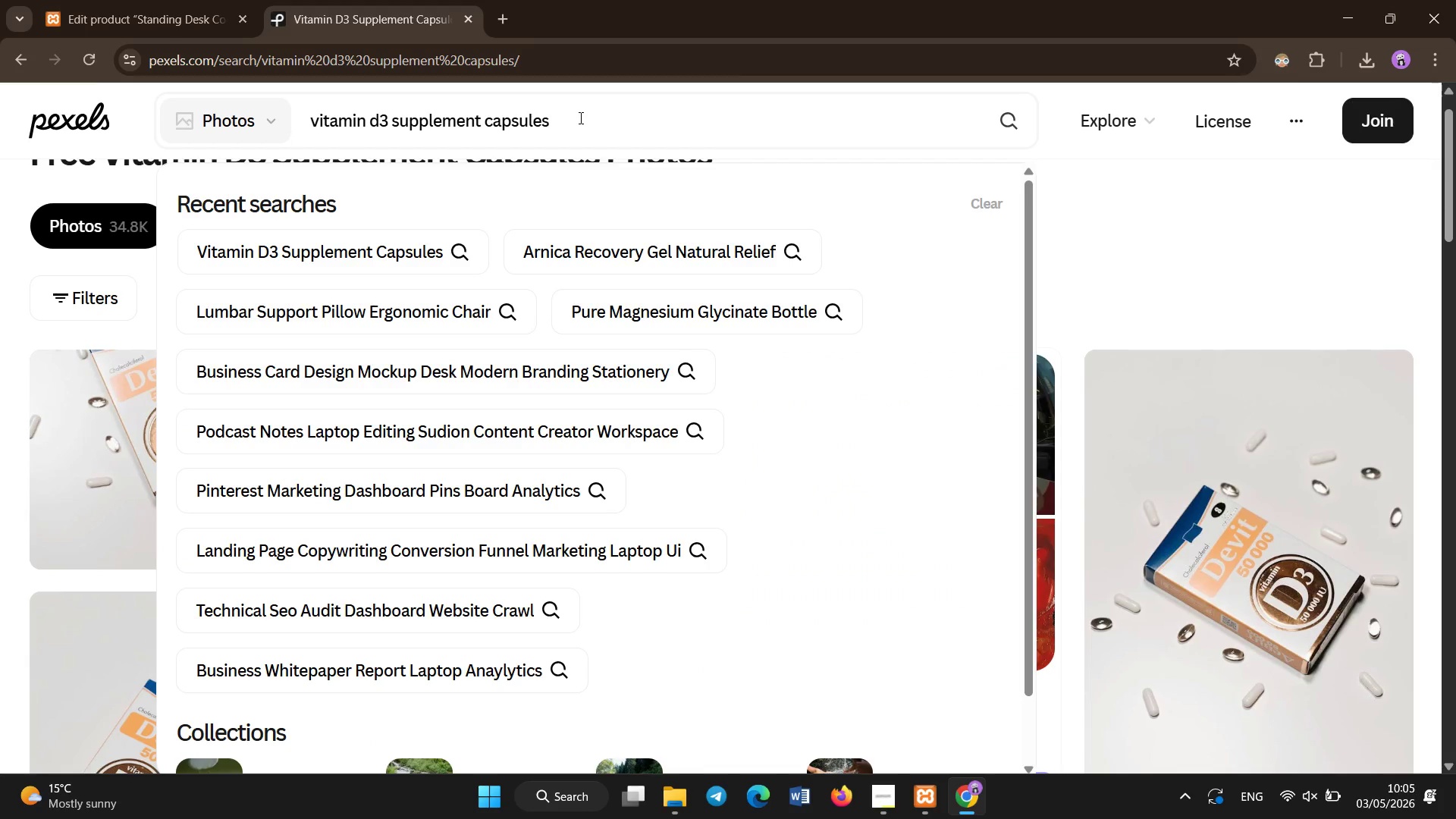 
key(Control+A)
 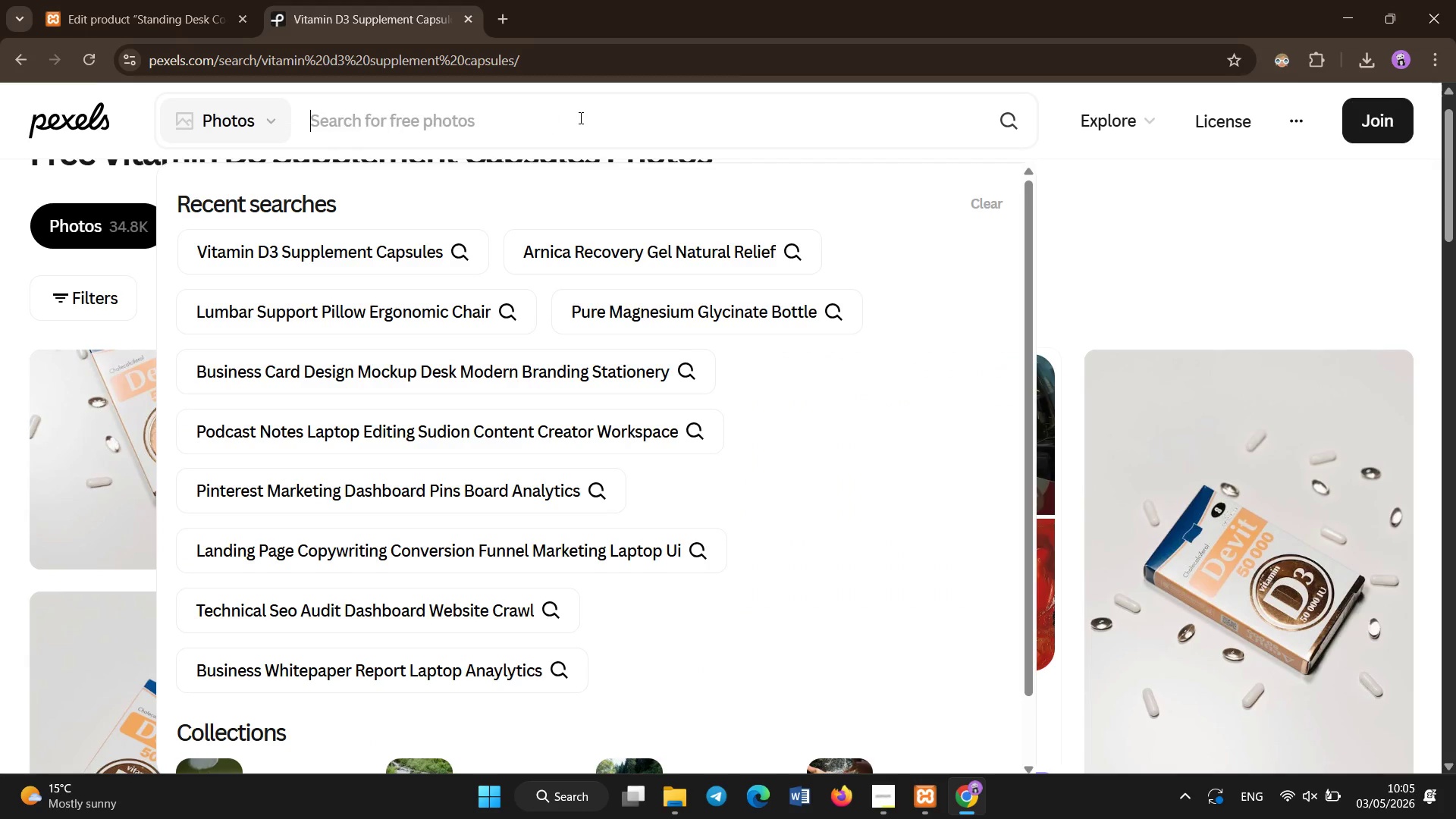 
key(Backspace)
type(standing desk anti fatigue mat)
 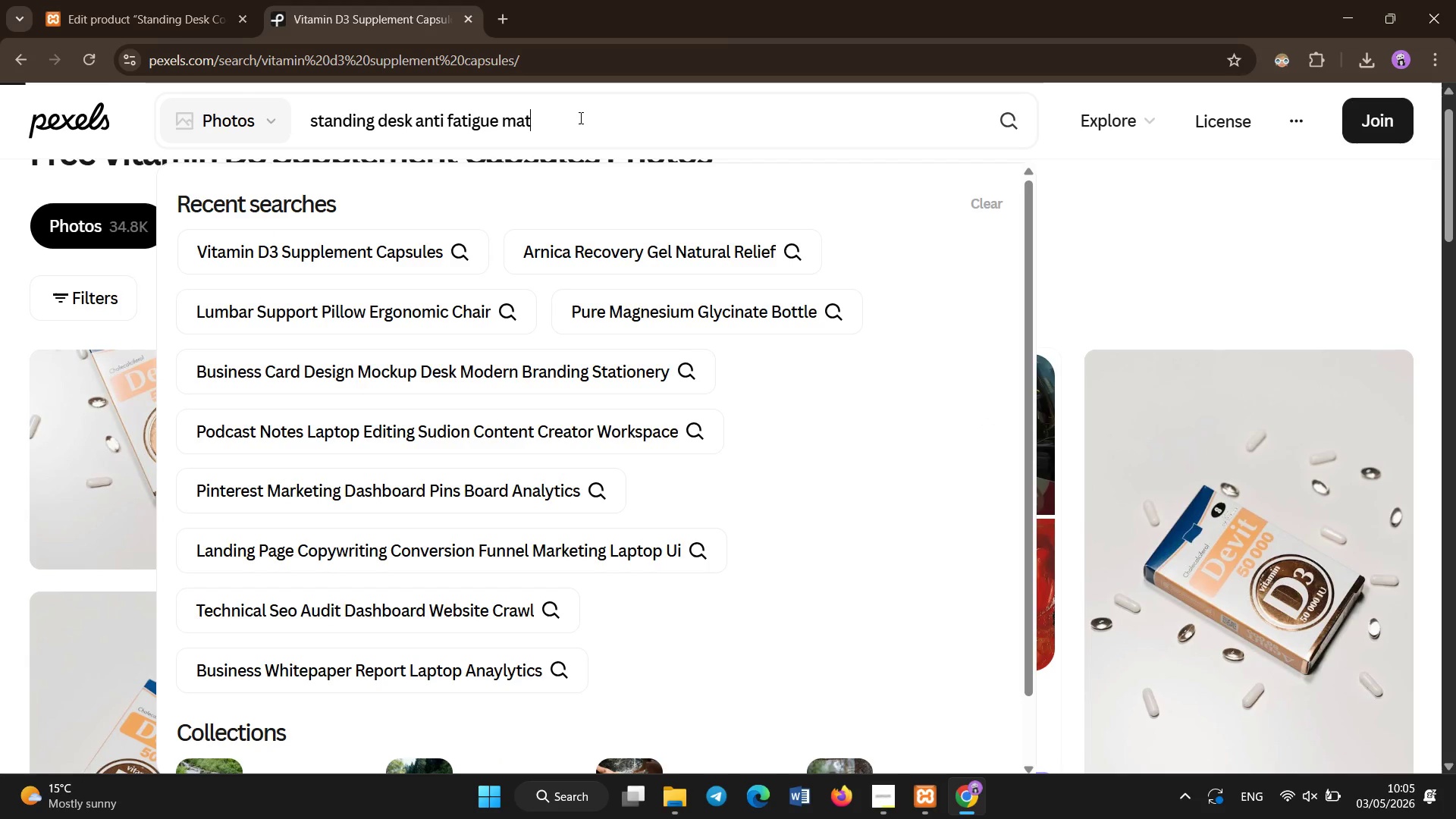 
key(Enter)
 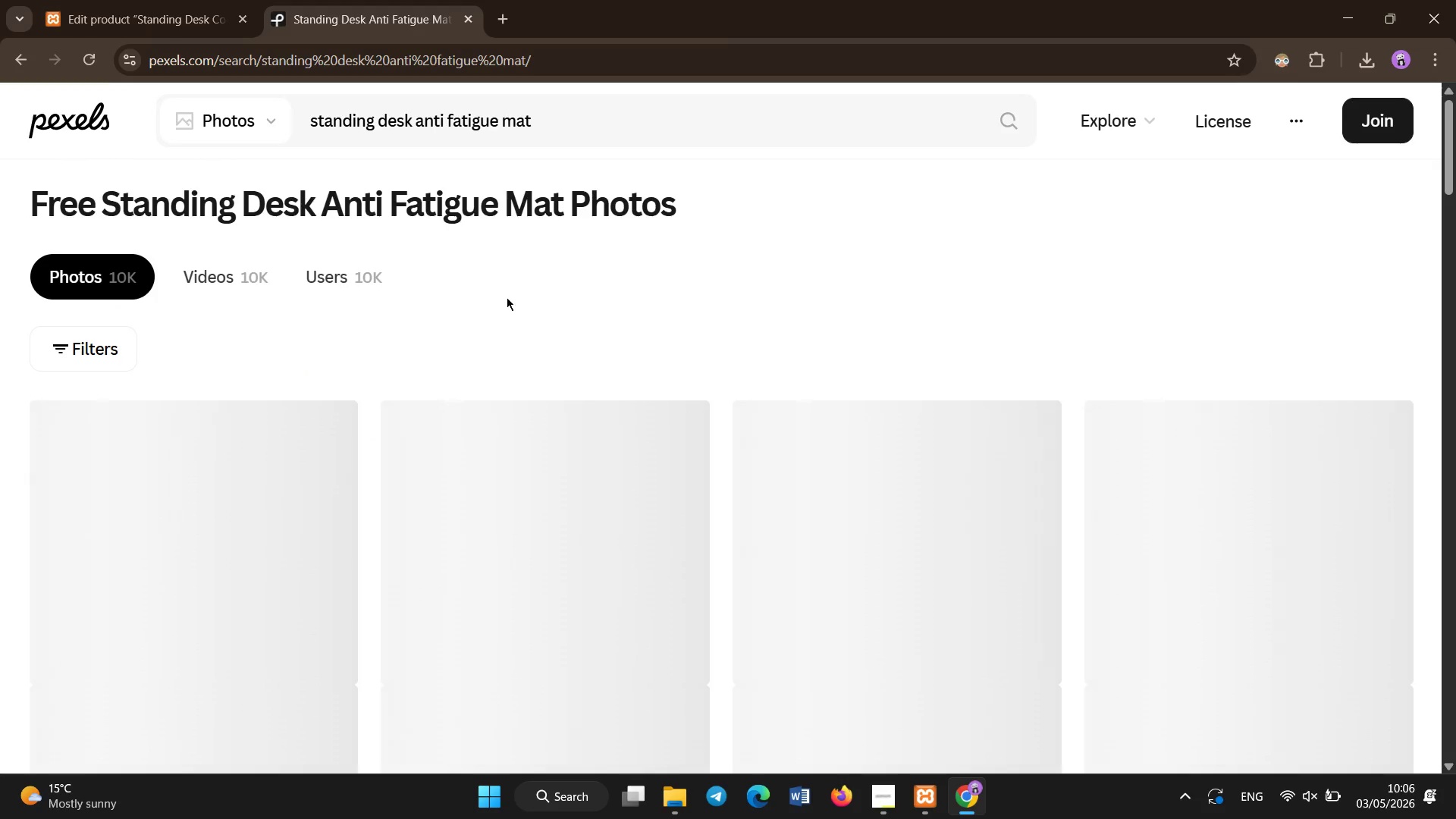 
wait(8.09)
 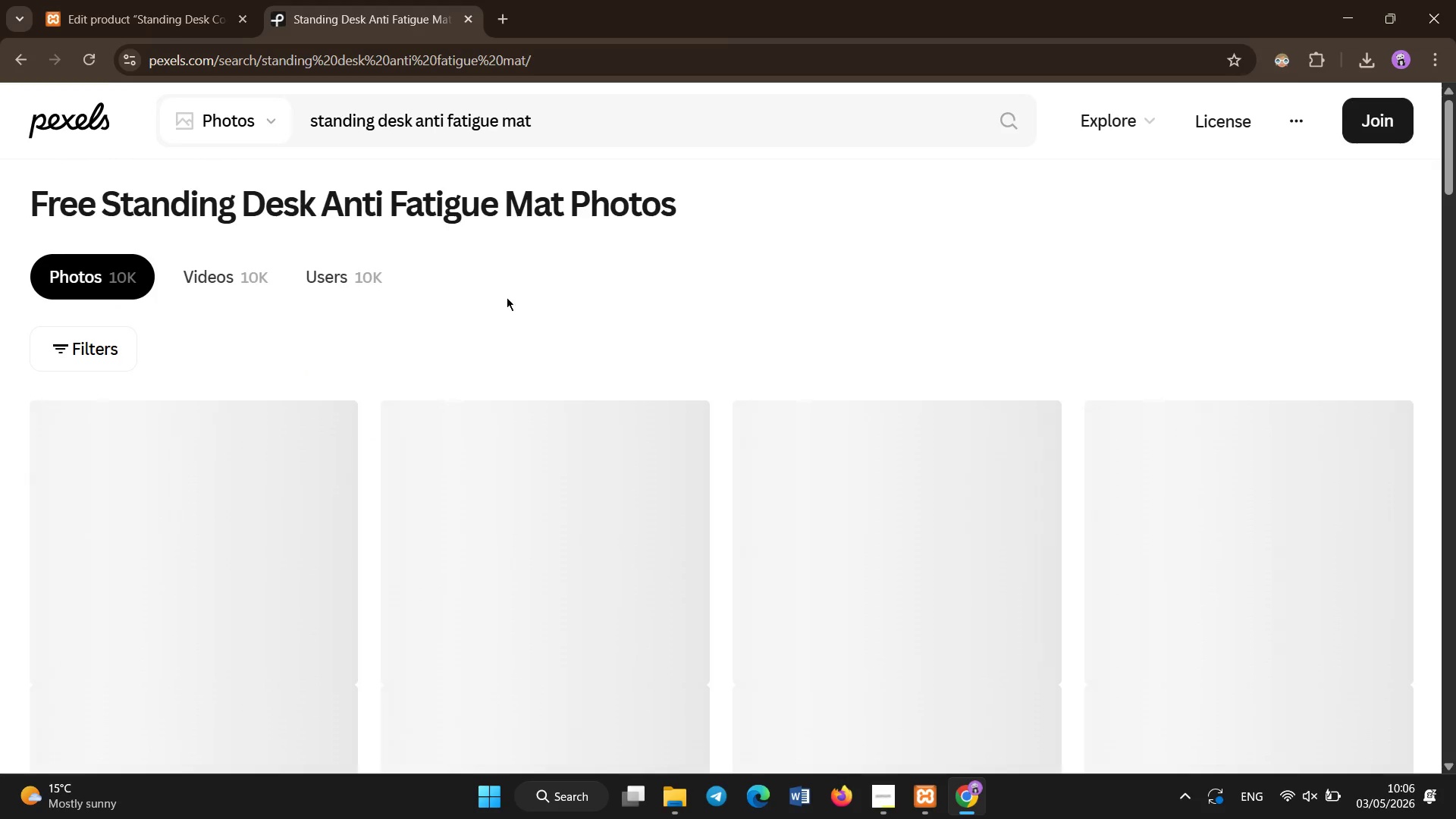 
scroll: coordinate [519, 330], scroll_direction: down, amount: 3.0
 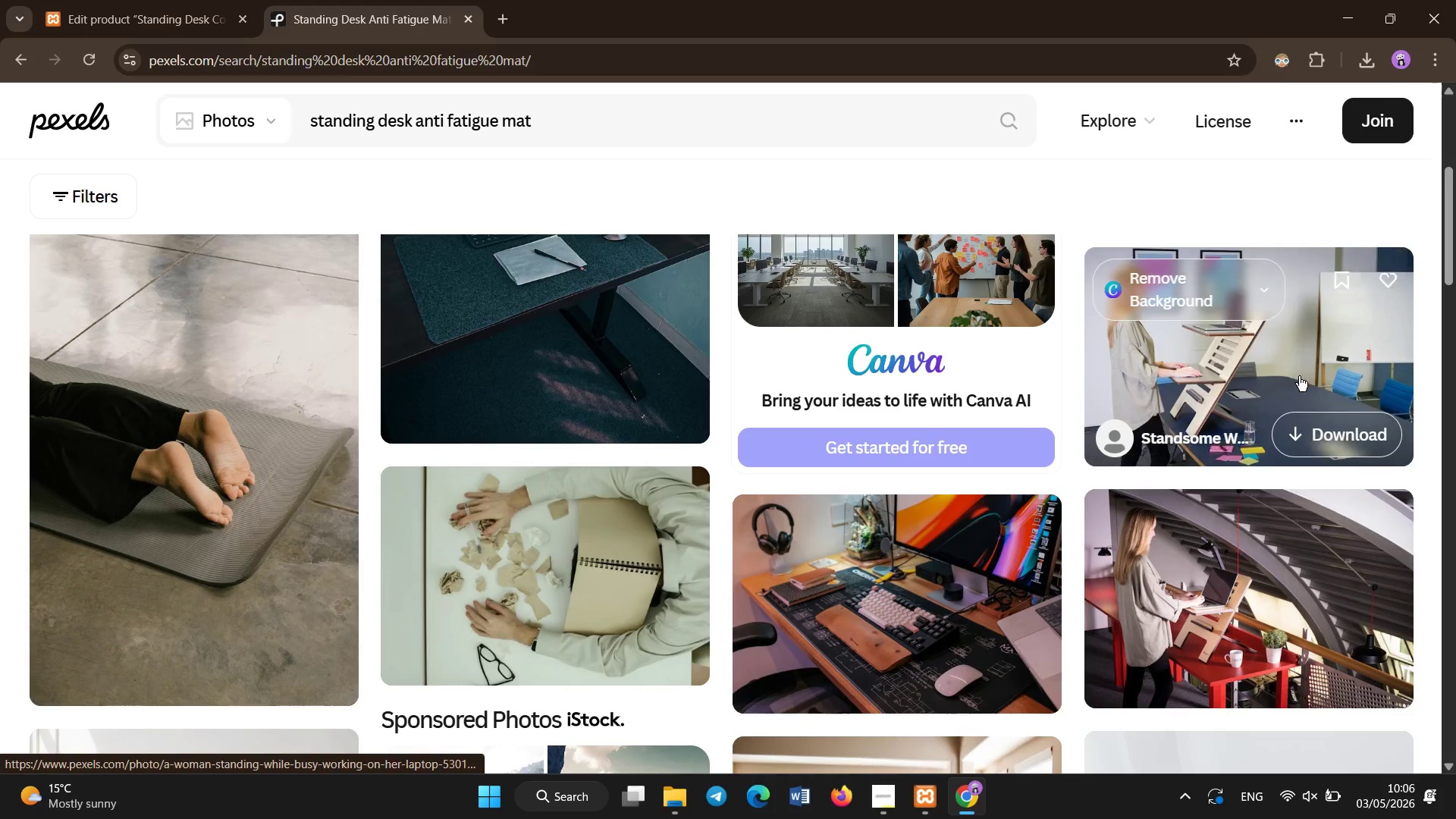 
left_click([1345, 419])
 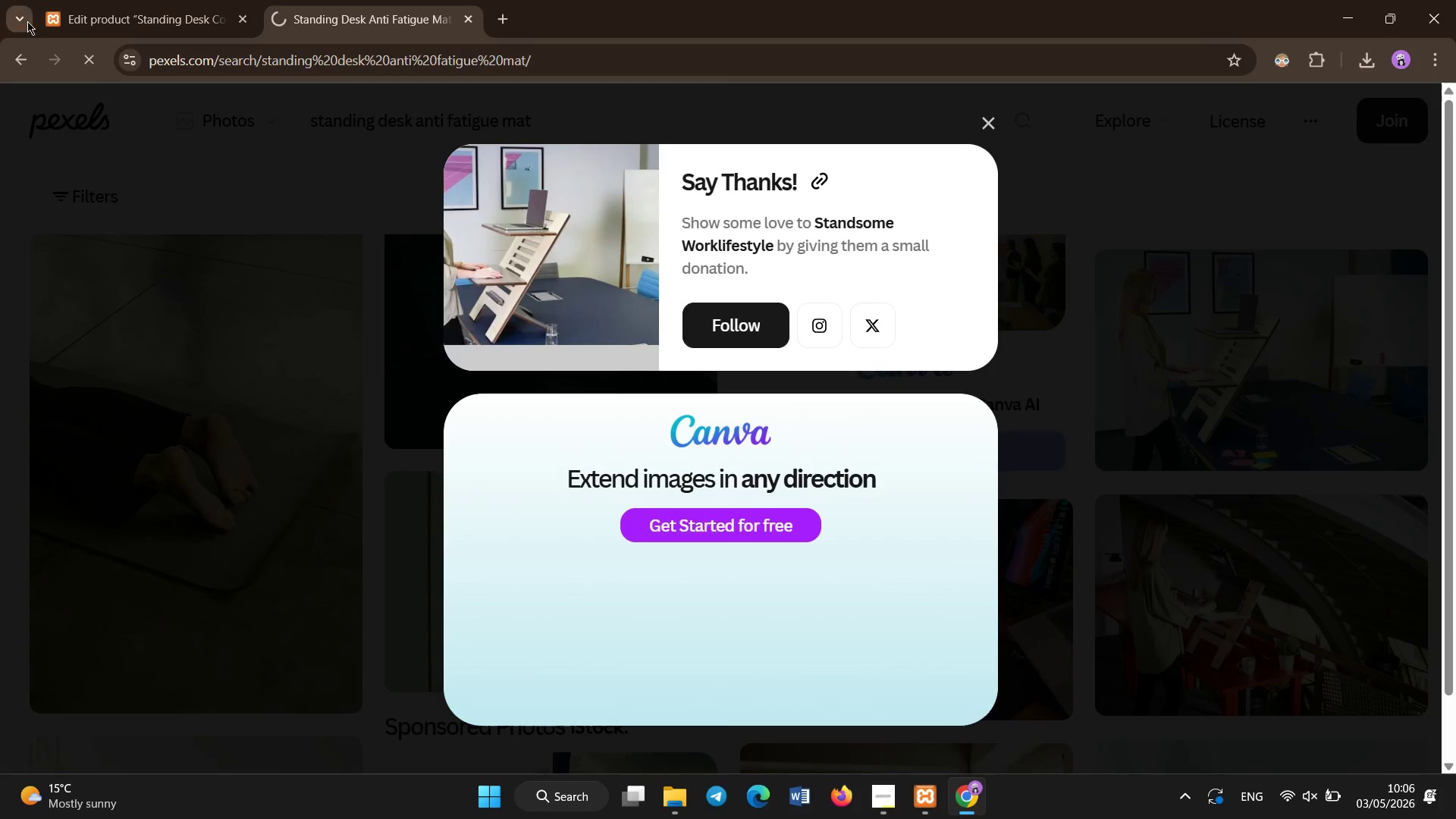 
left_click([106, 0])
 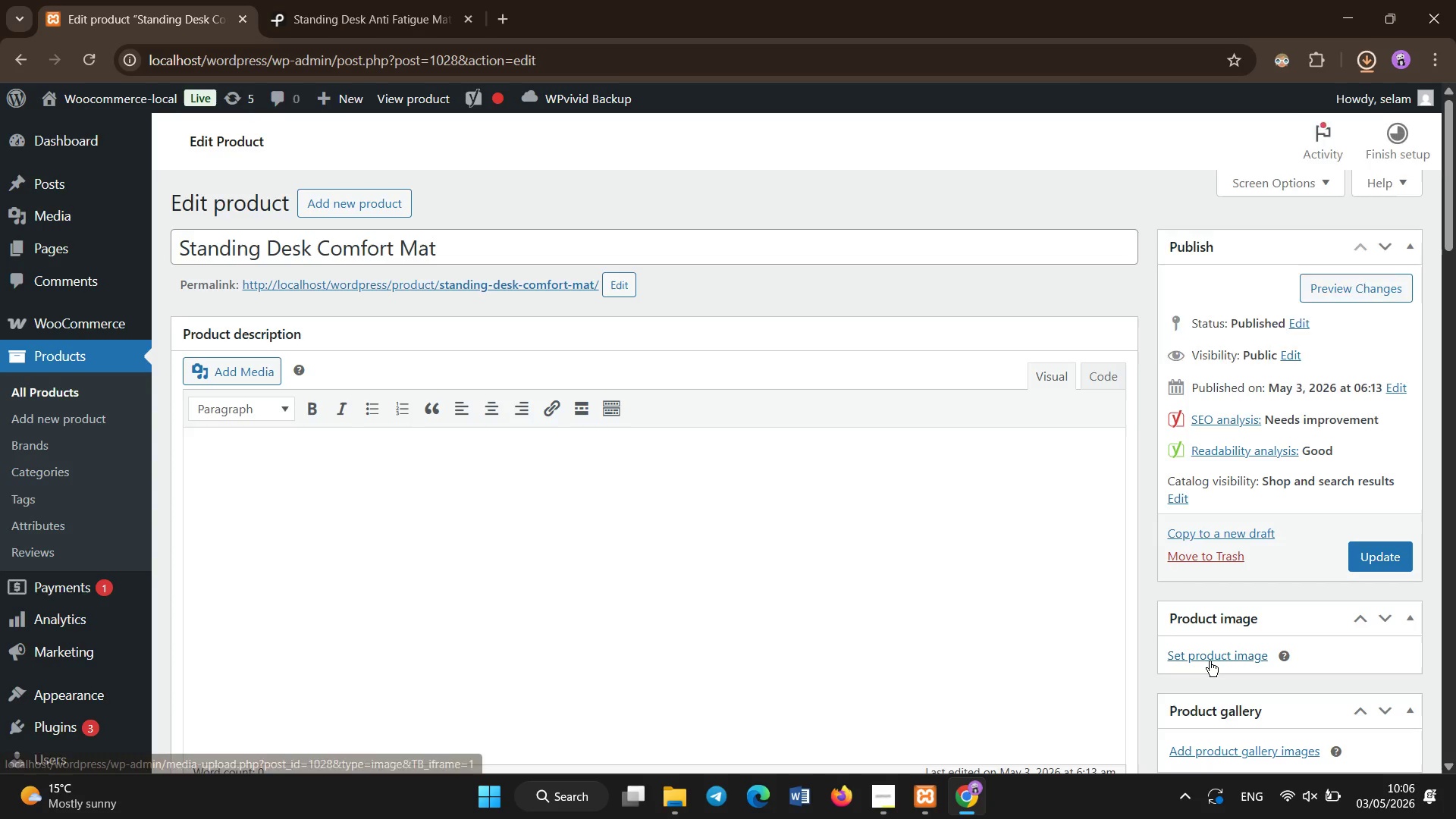 
left_click([1210, 654])
 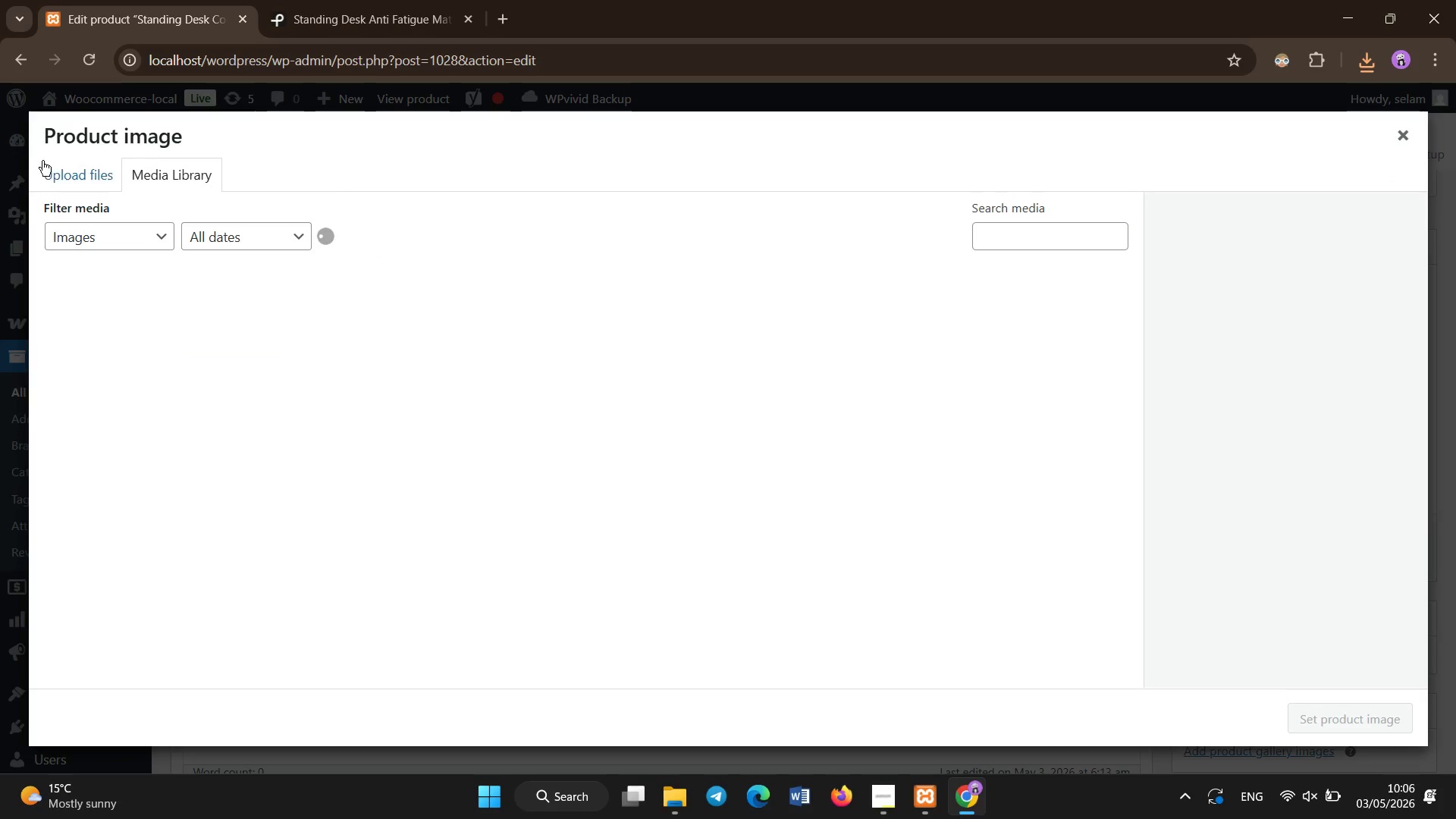 
left_click([58, 170])
 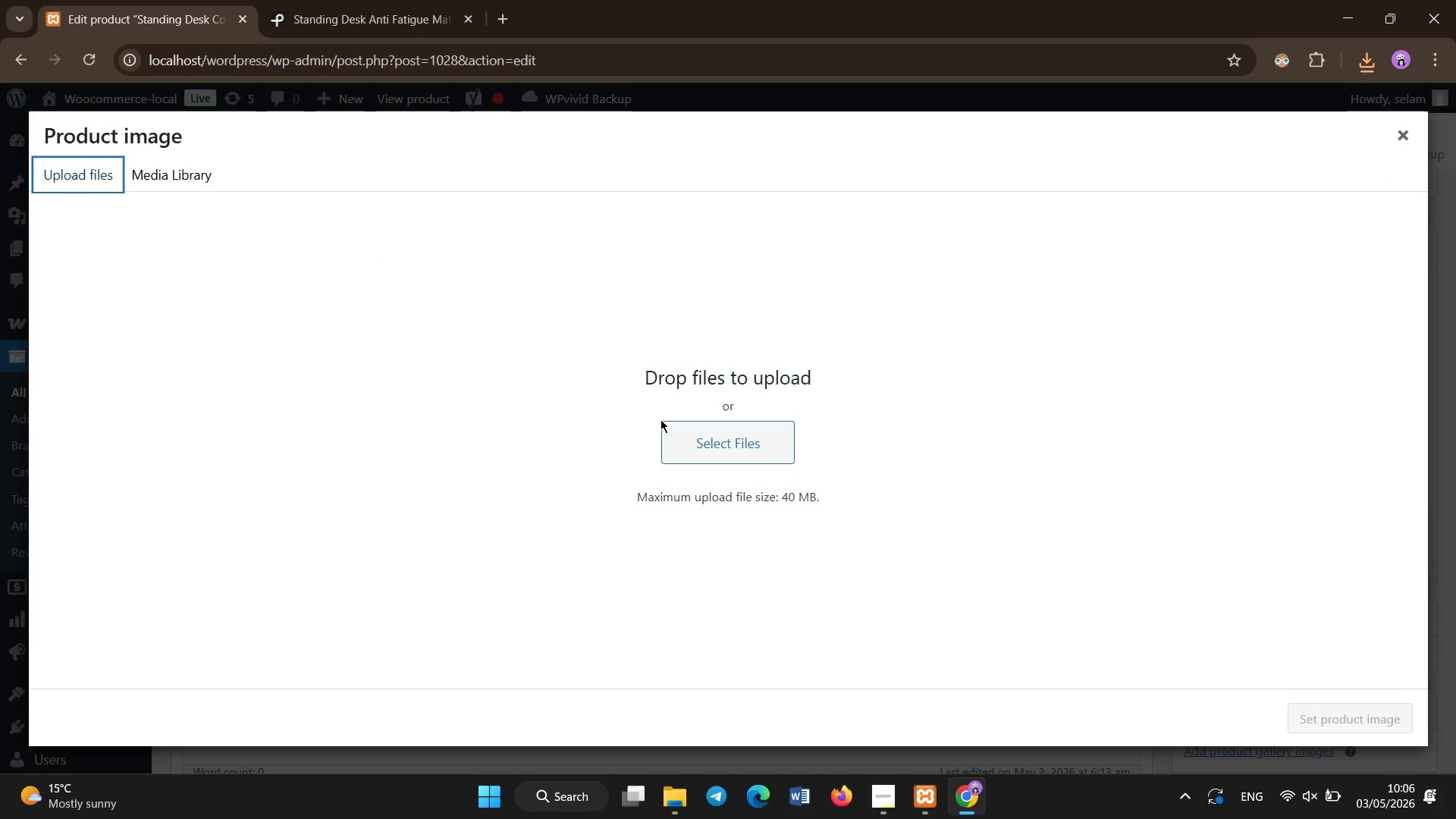 
left_click([699, 433])
 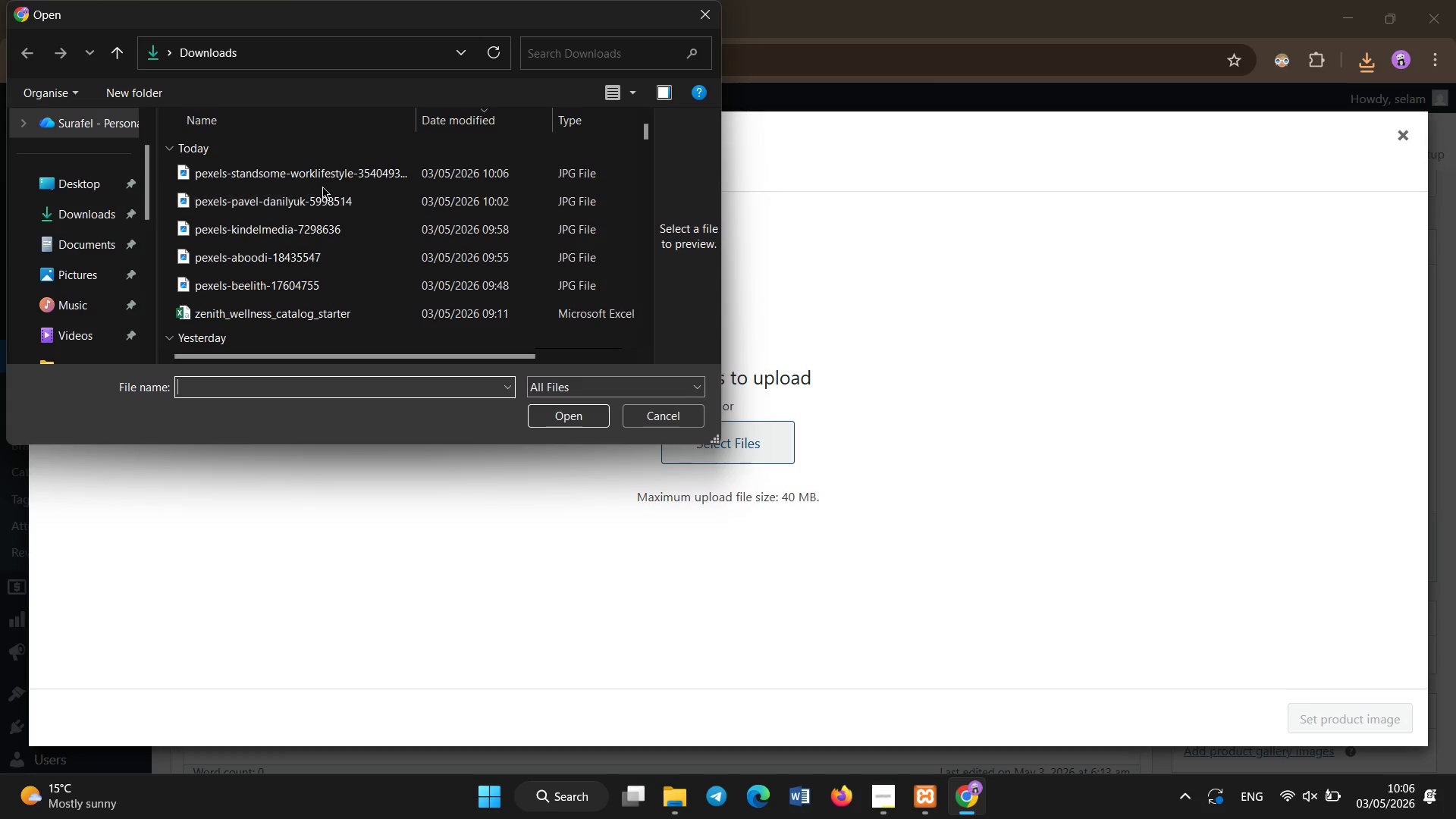 
double_click([325, 165])
 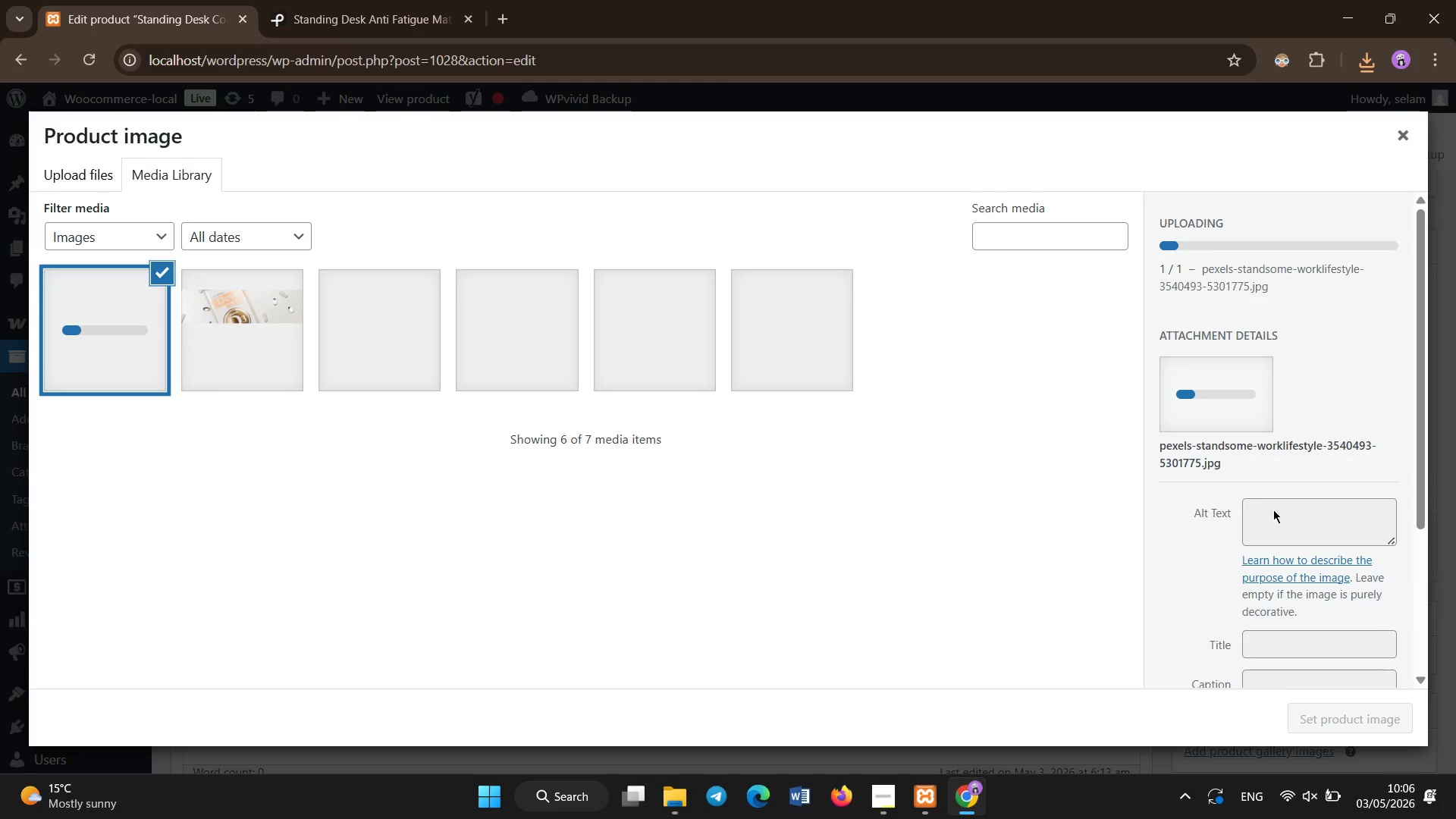 
left_click([1282, 513])
 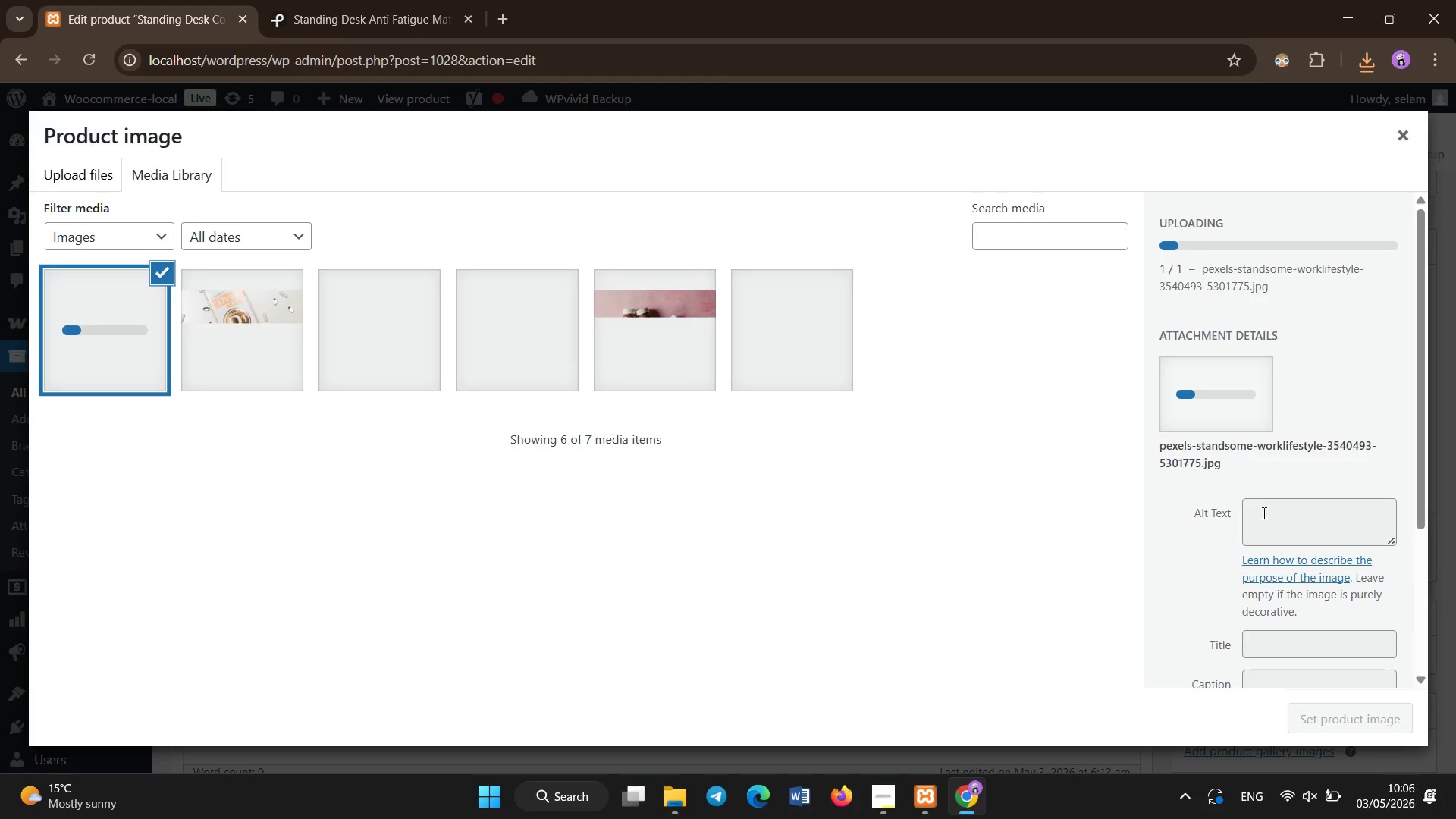 
left_click([1264, 513])
 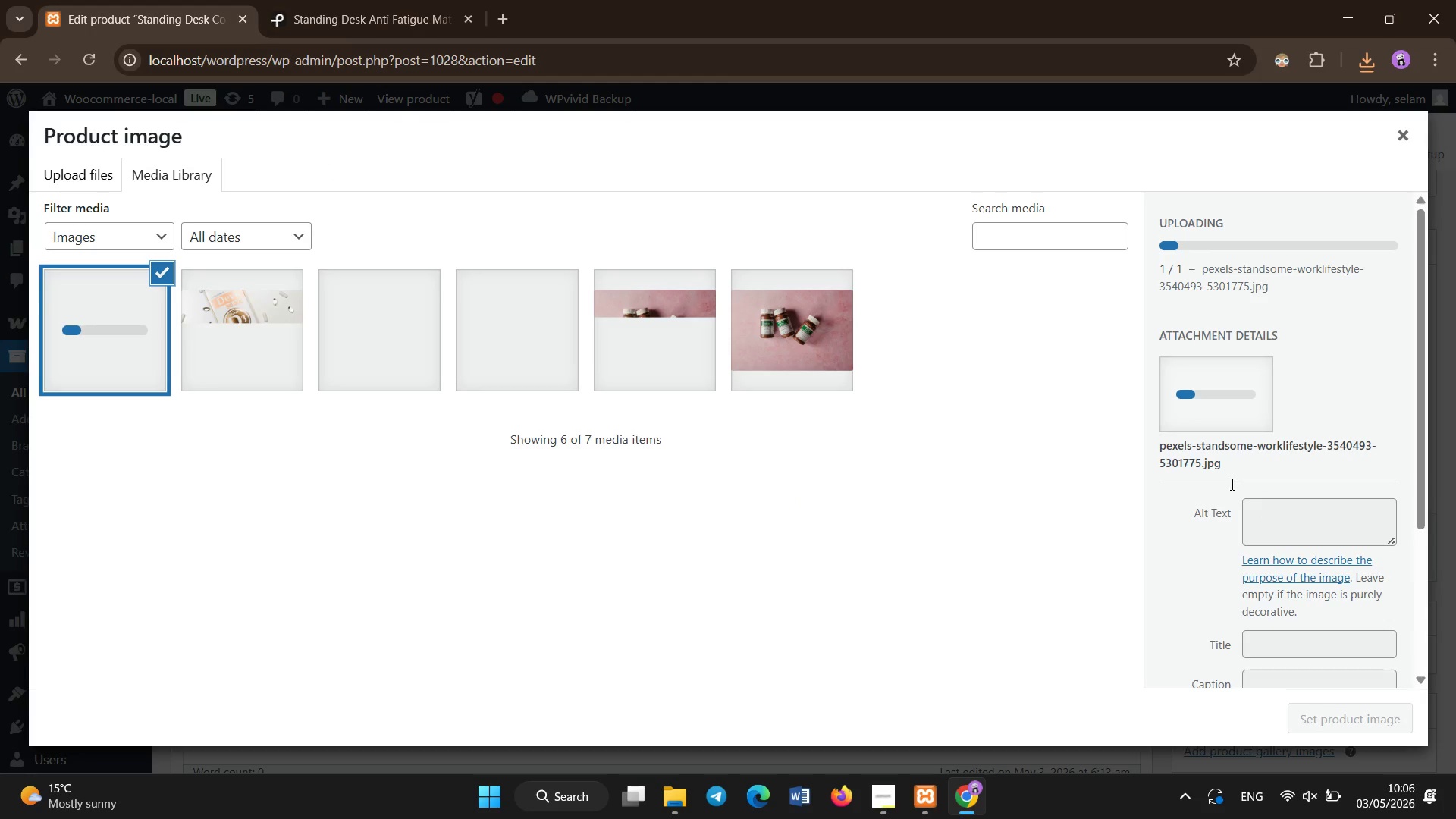 
left_click([1232, 485])
 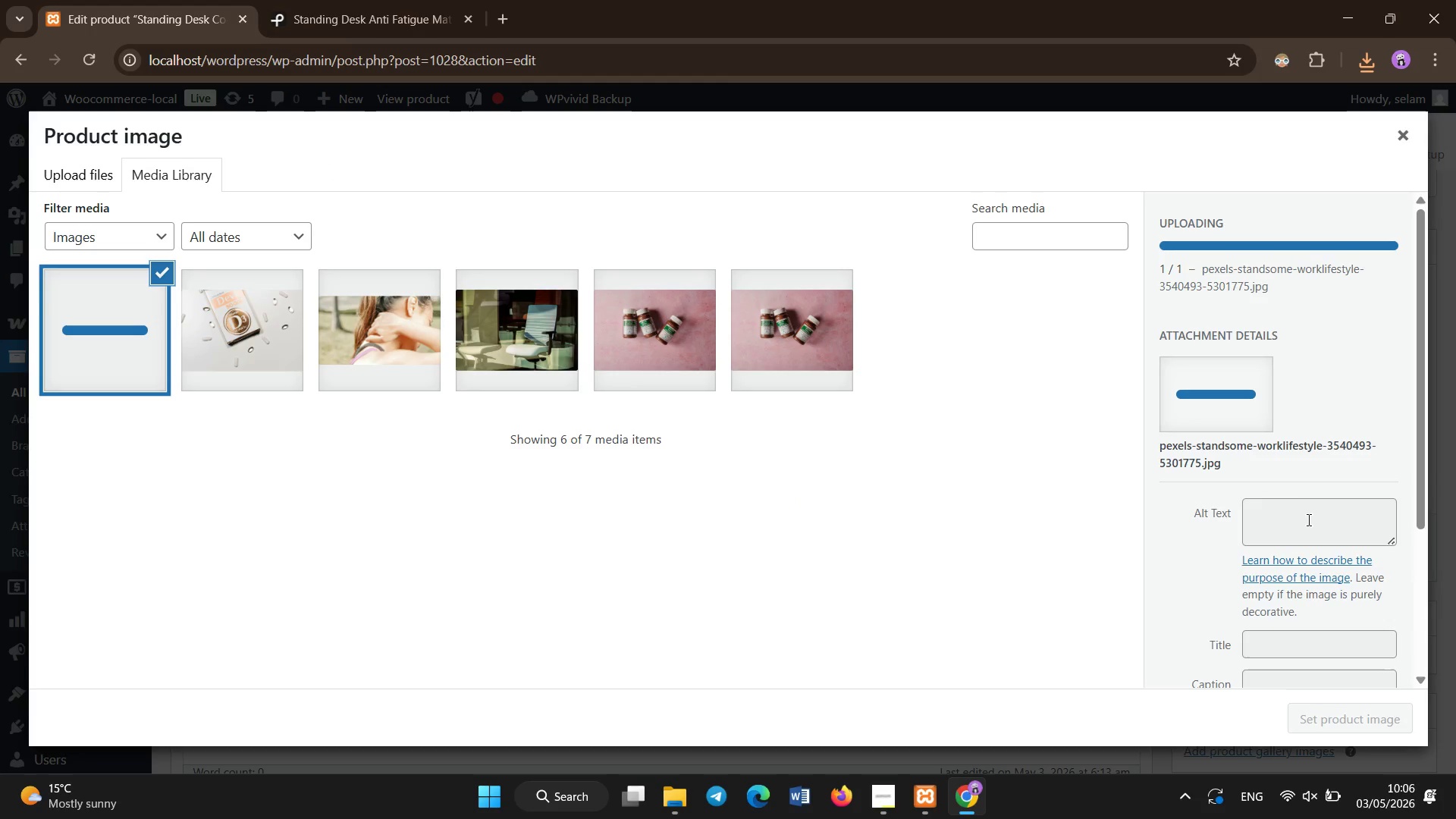 
left_click([1303, 513])
 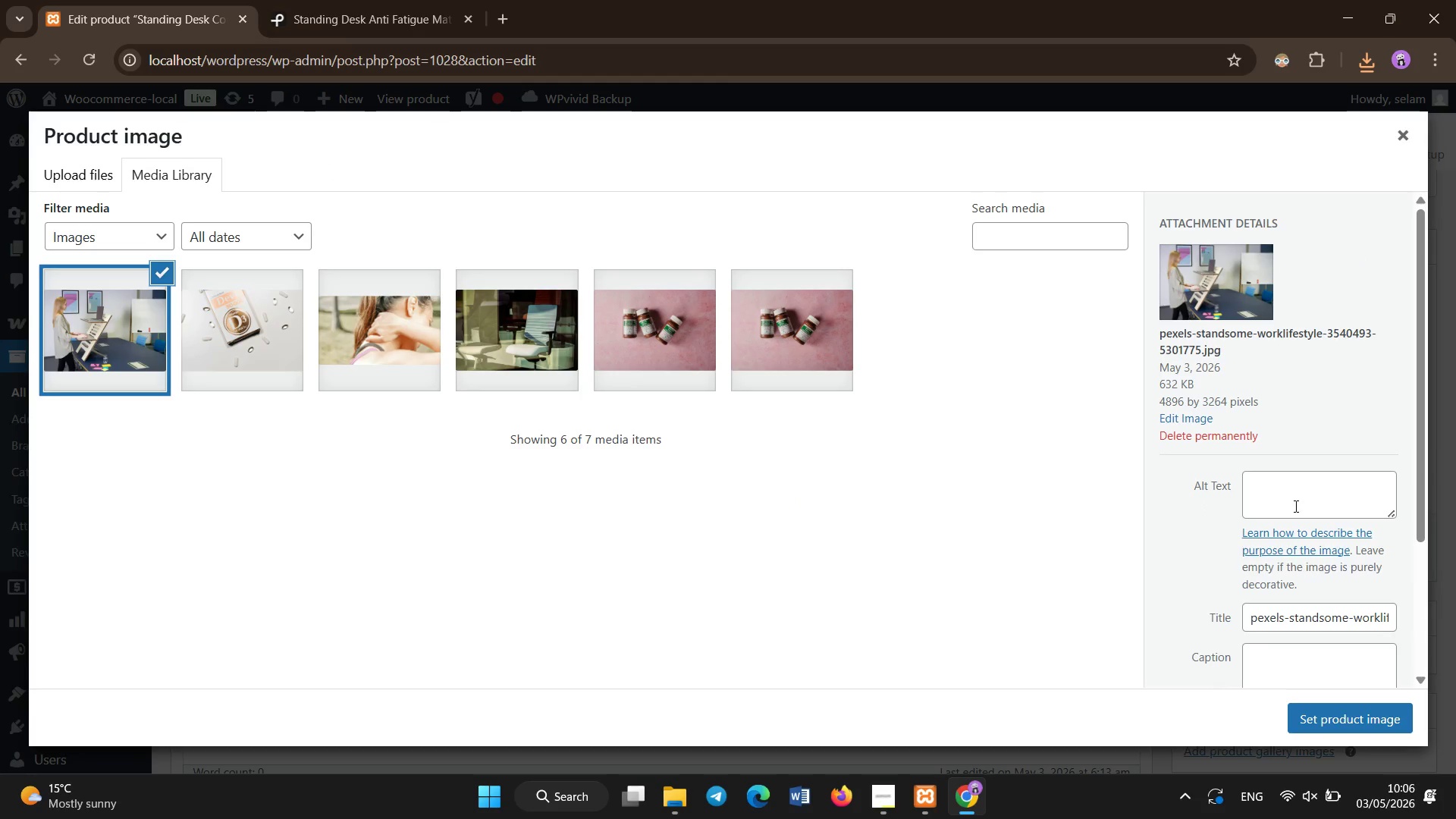 
left_click([1291, 499])
 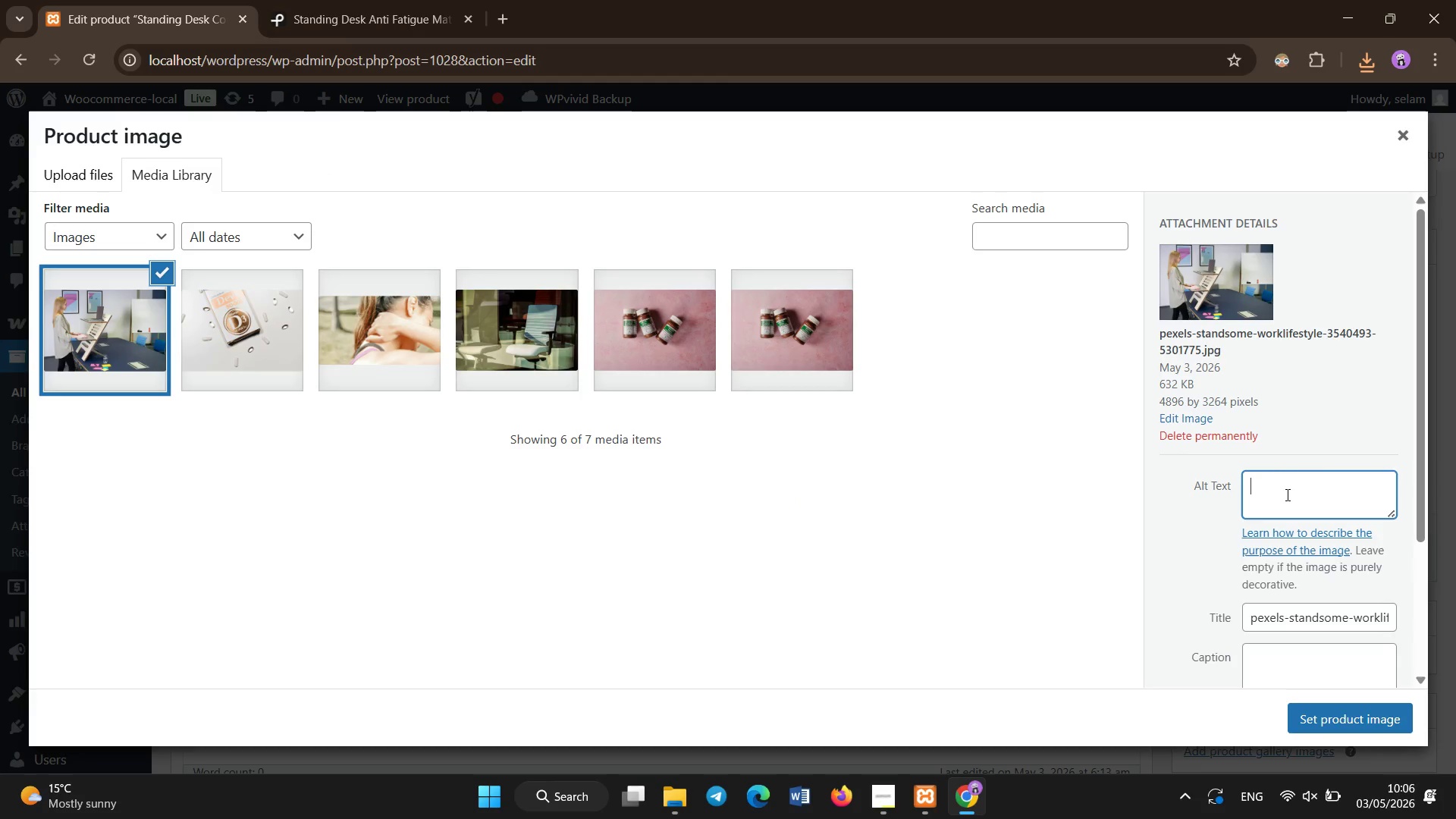 
type(Standing desk comfort mat for ergonomic support and fatigue reduction)
 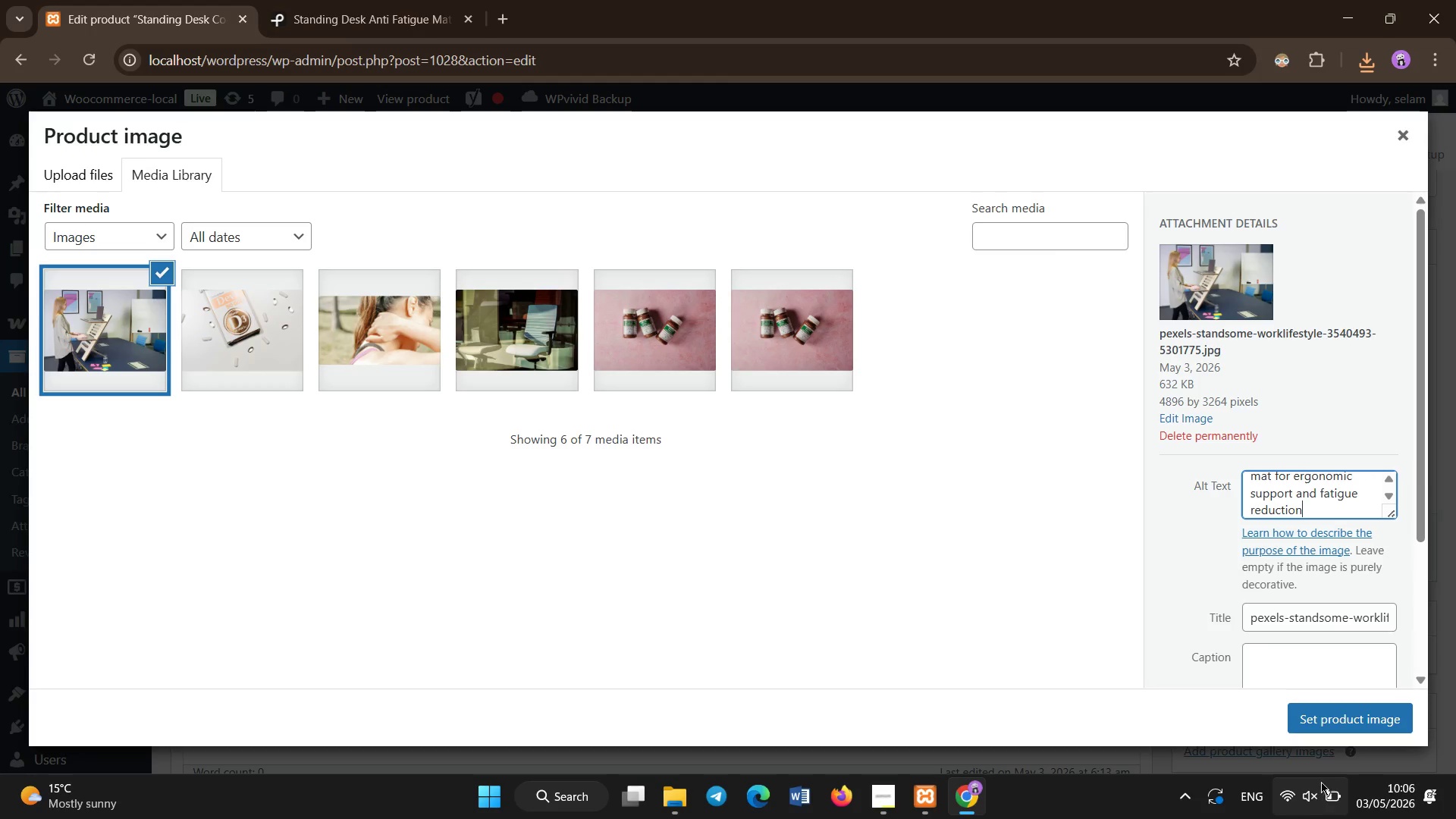 
left_click([1335, 727])
 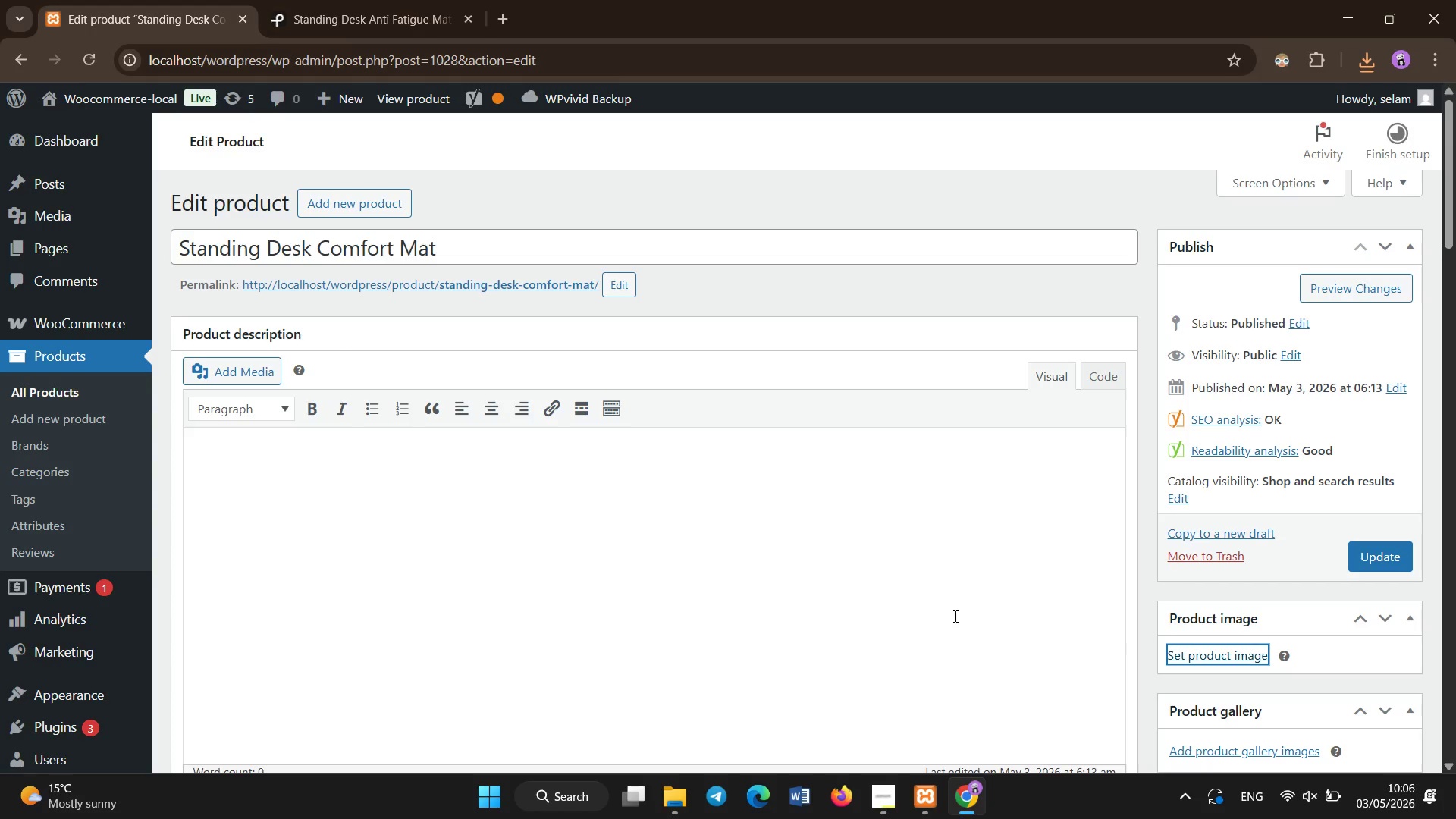 
scroll: coordinate [956, 617], scroll_direction: down, amount: 3.0
 